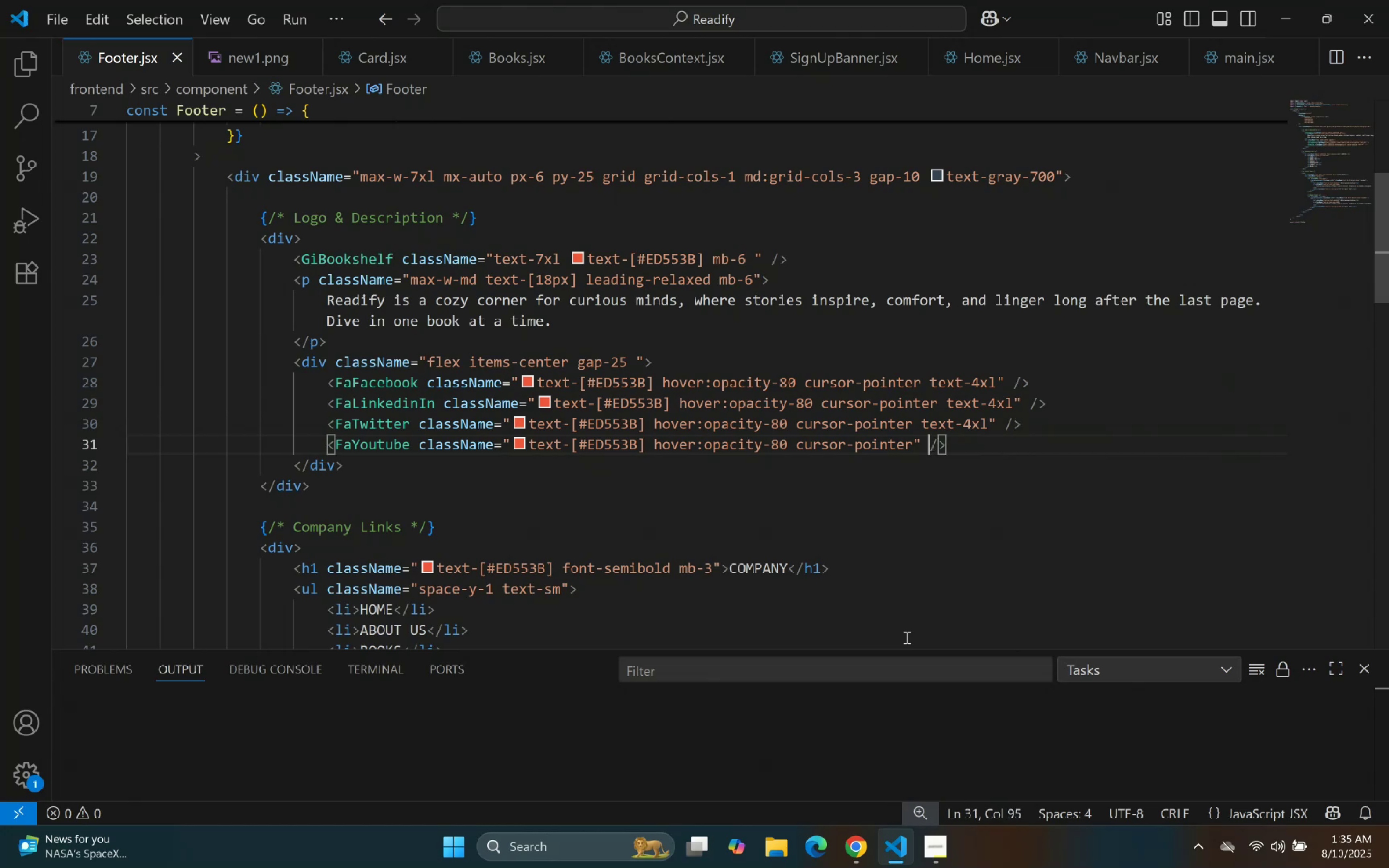 
key(ArrowLeft)
 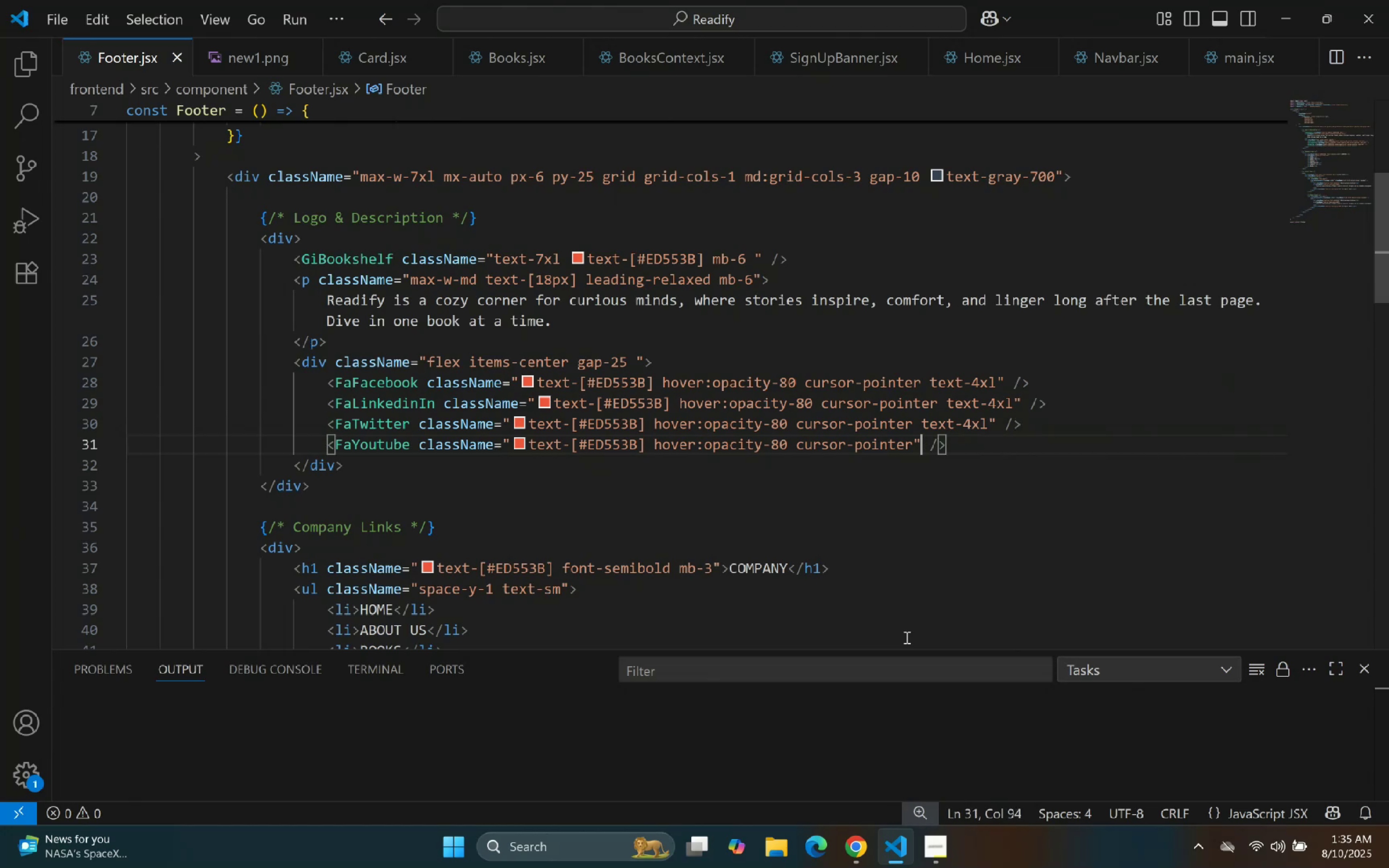 
key(Space)
 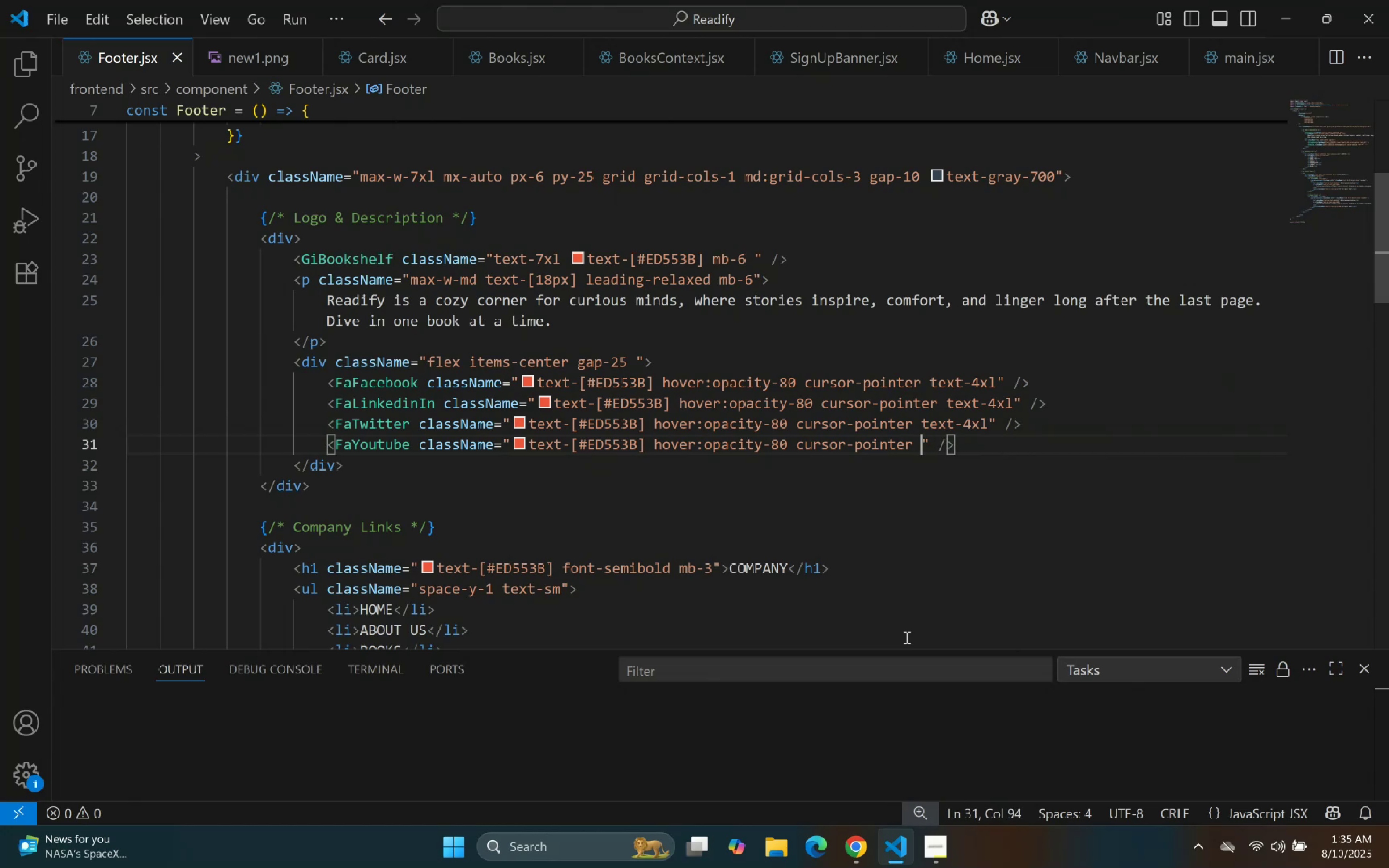 
key(Control+ControlLeft)
 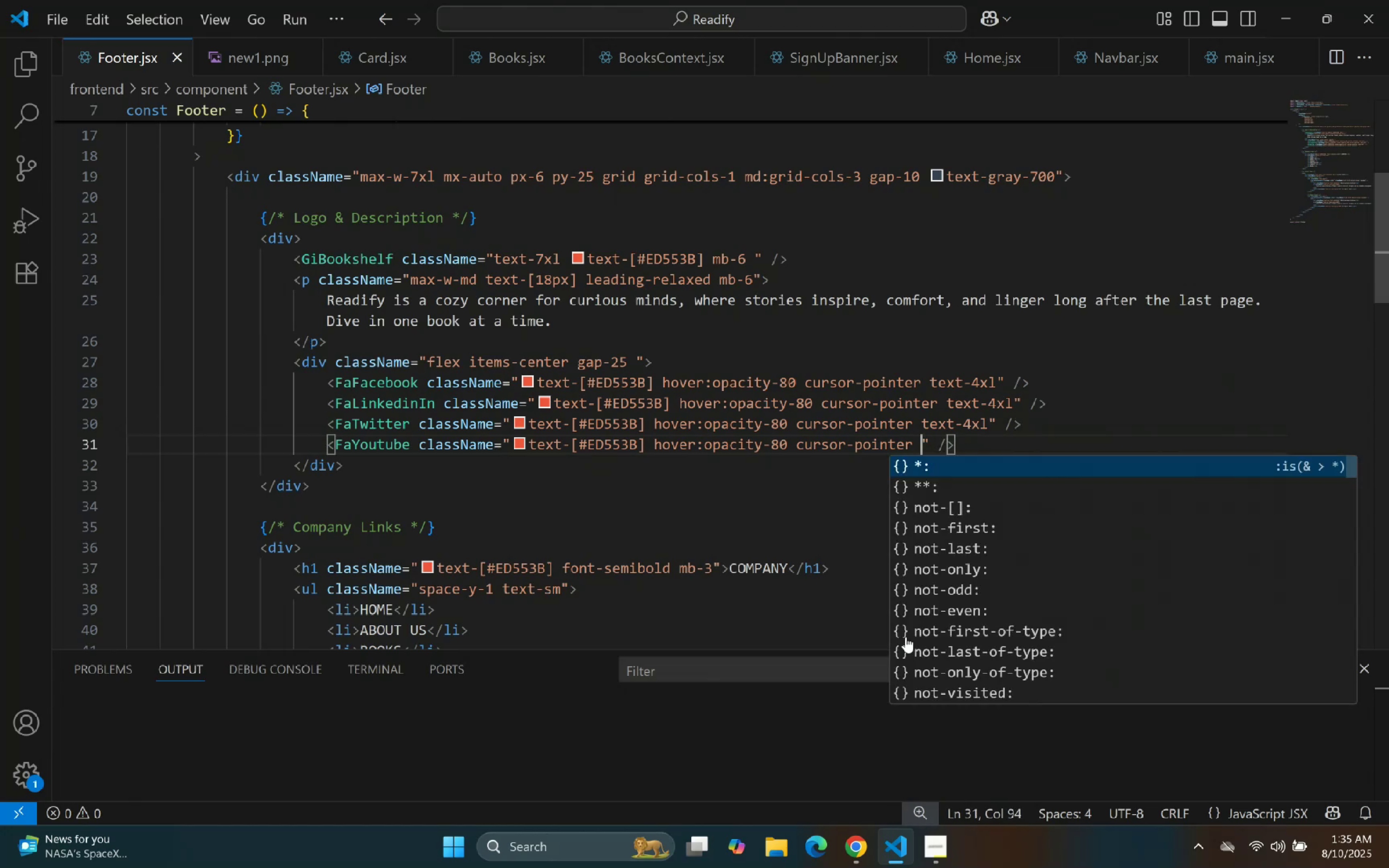 
key(Control+V)
 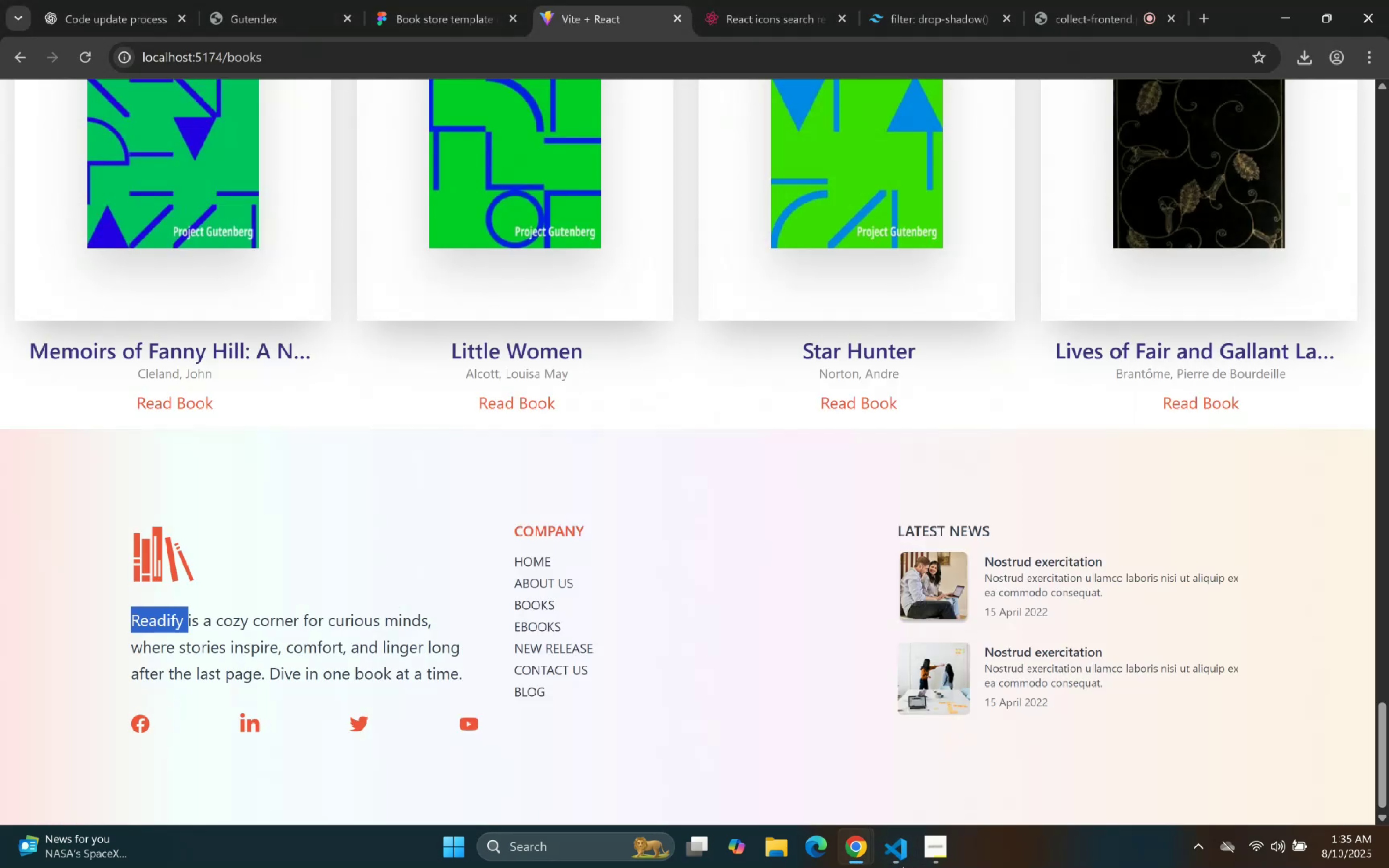 
left_click([899, 863])
 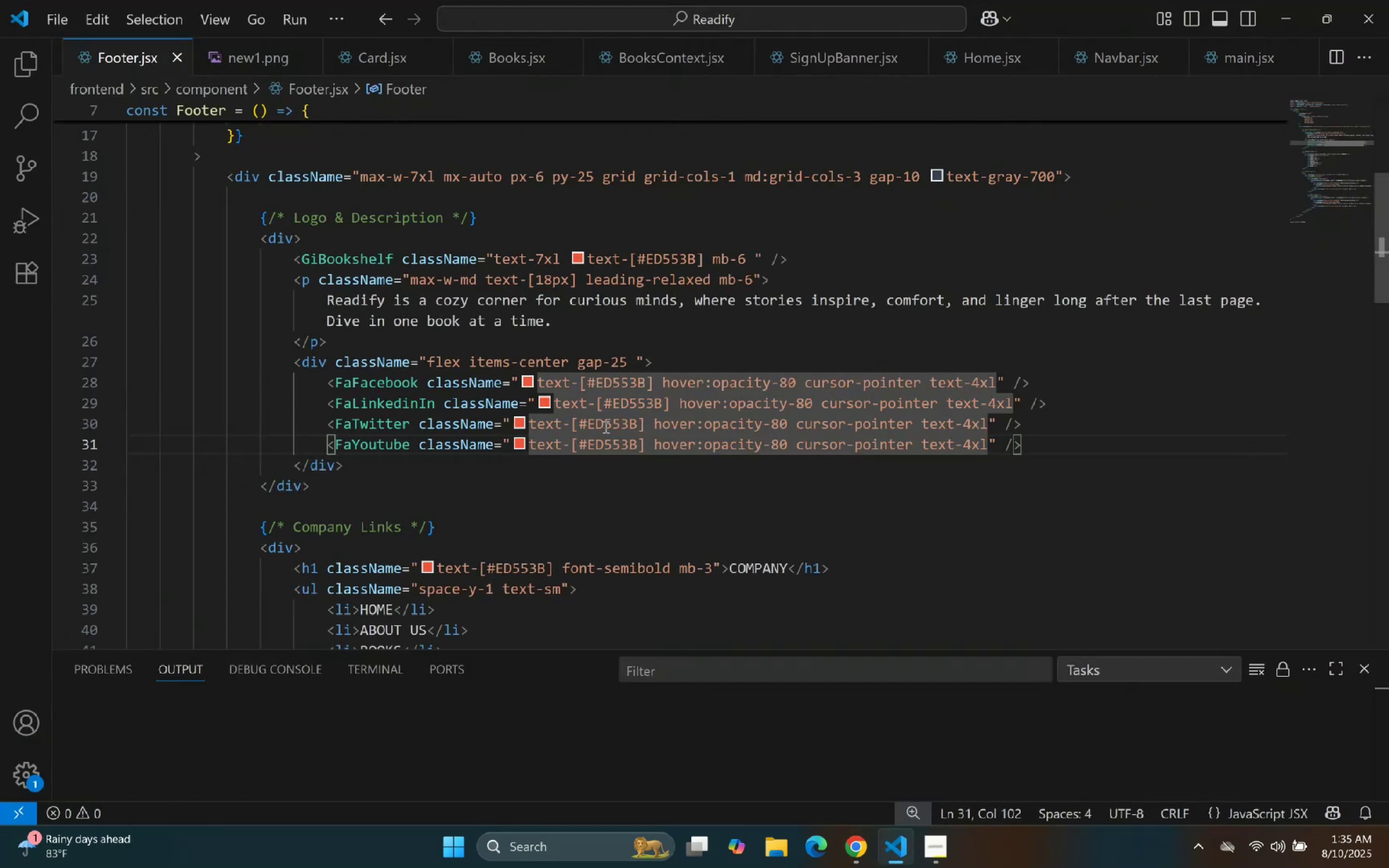 
left_click([630, 363])
 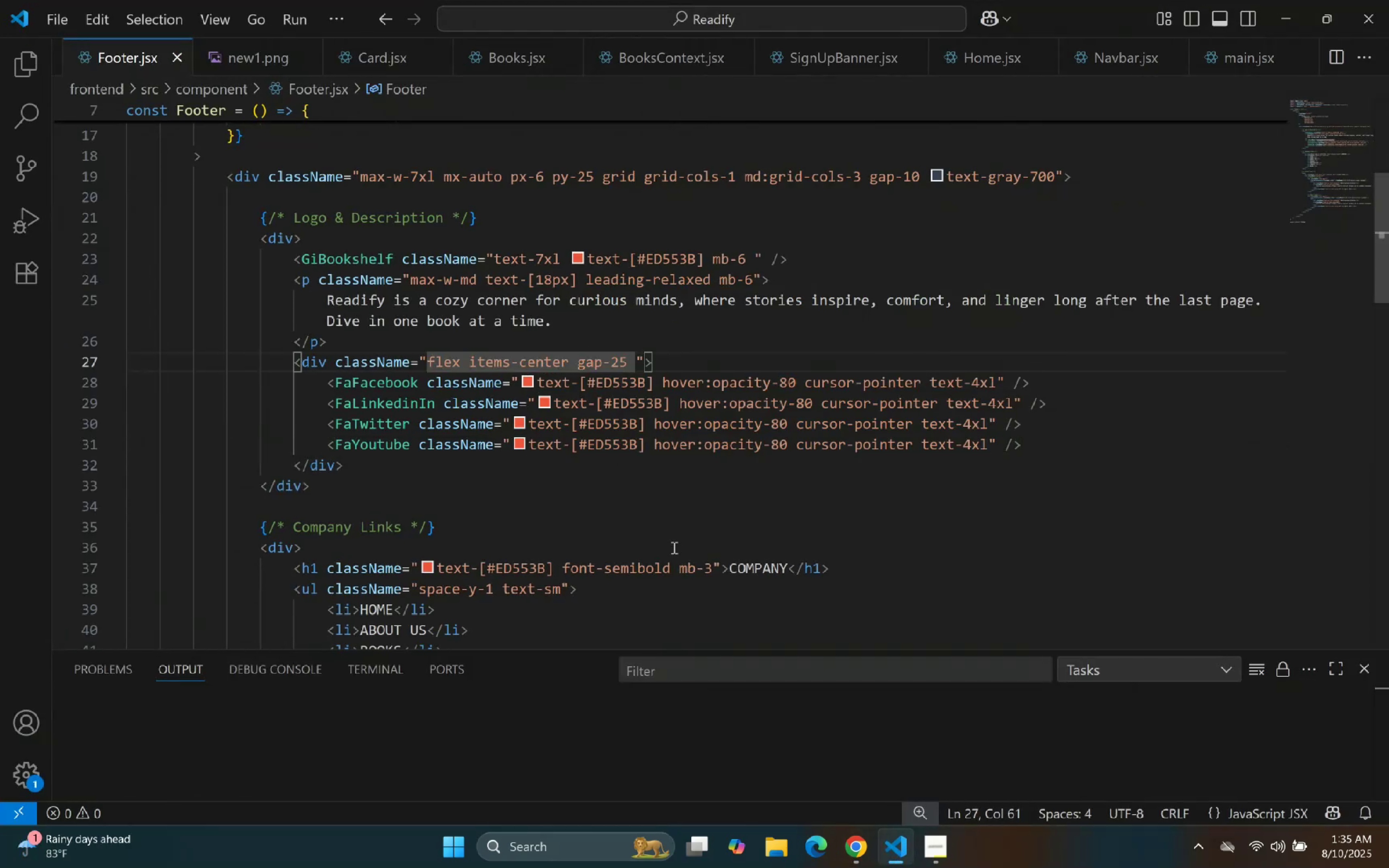 
key(Backspace)
key(Backspace)
type(10)
 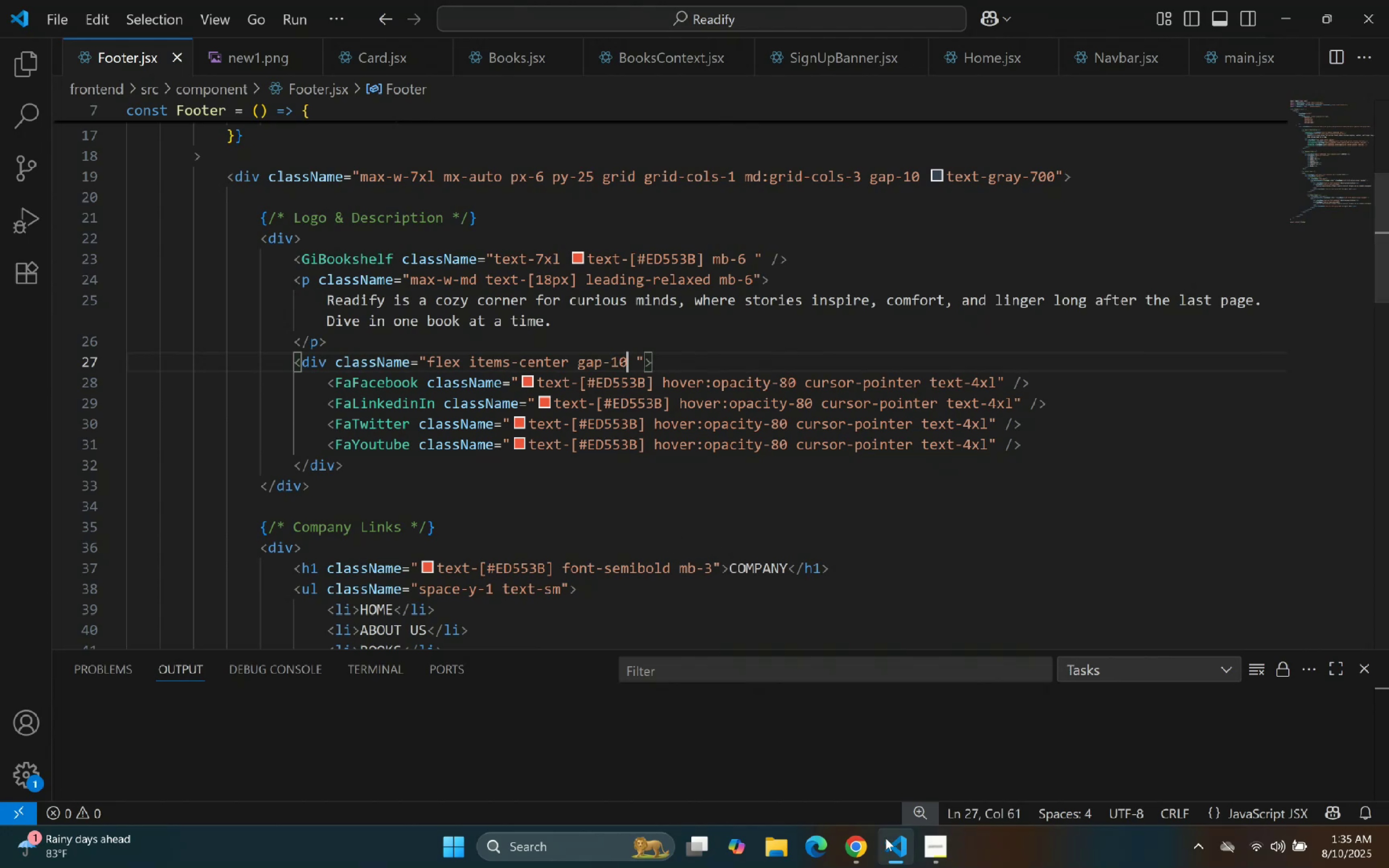 
left_click([885, 854])
 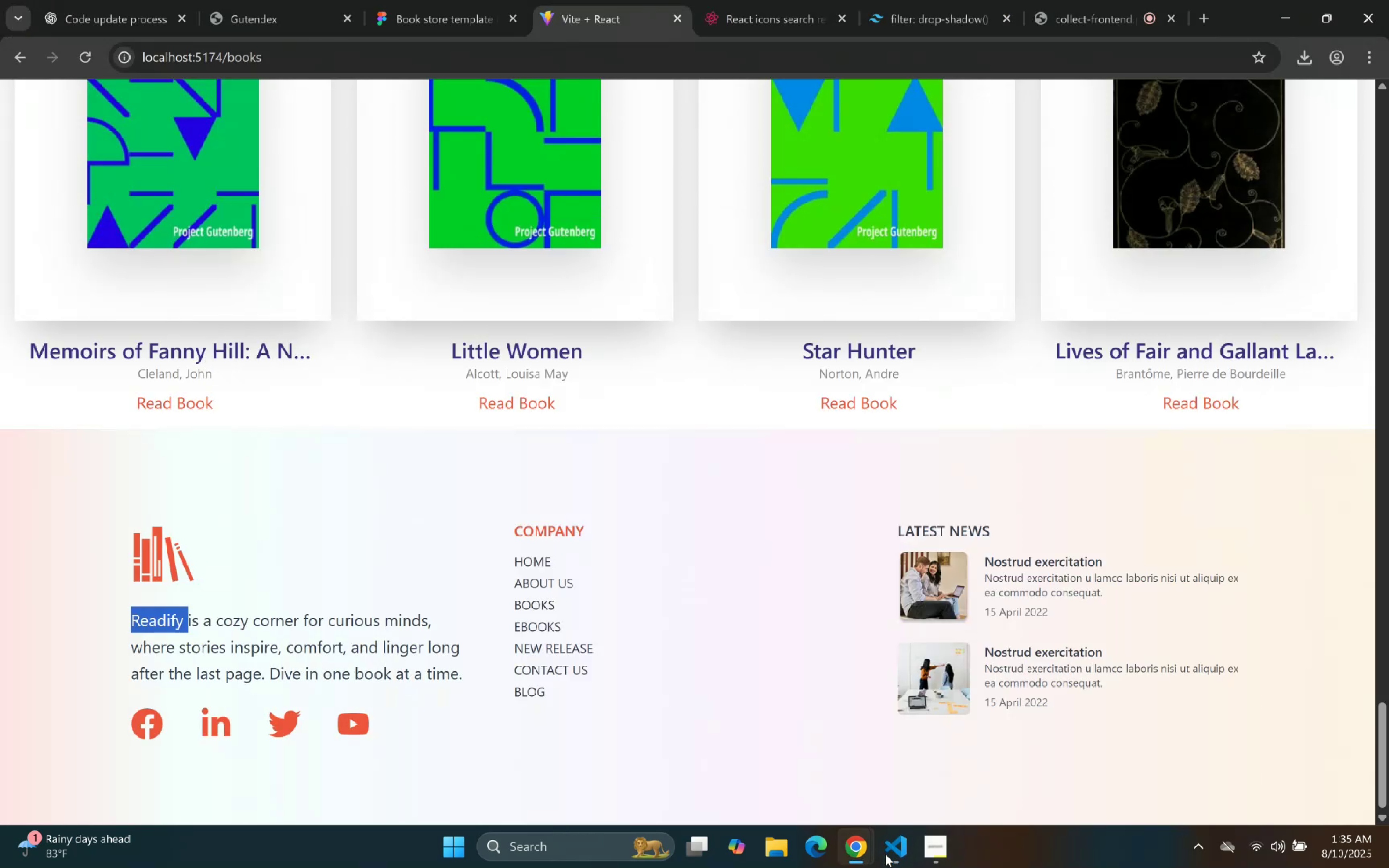 
left_click([885, 854])
 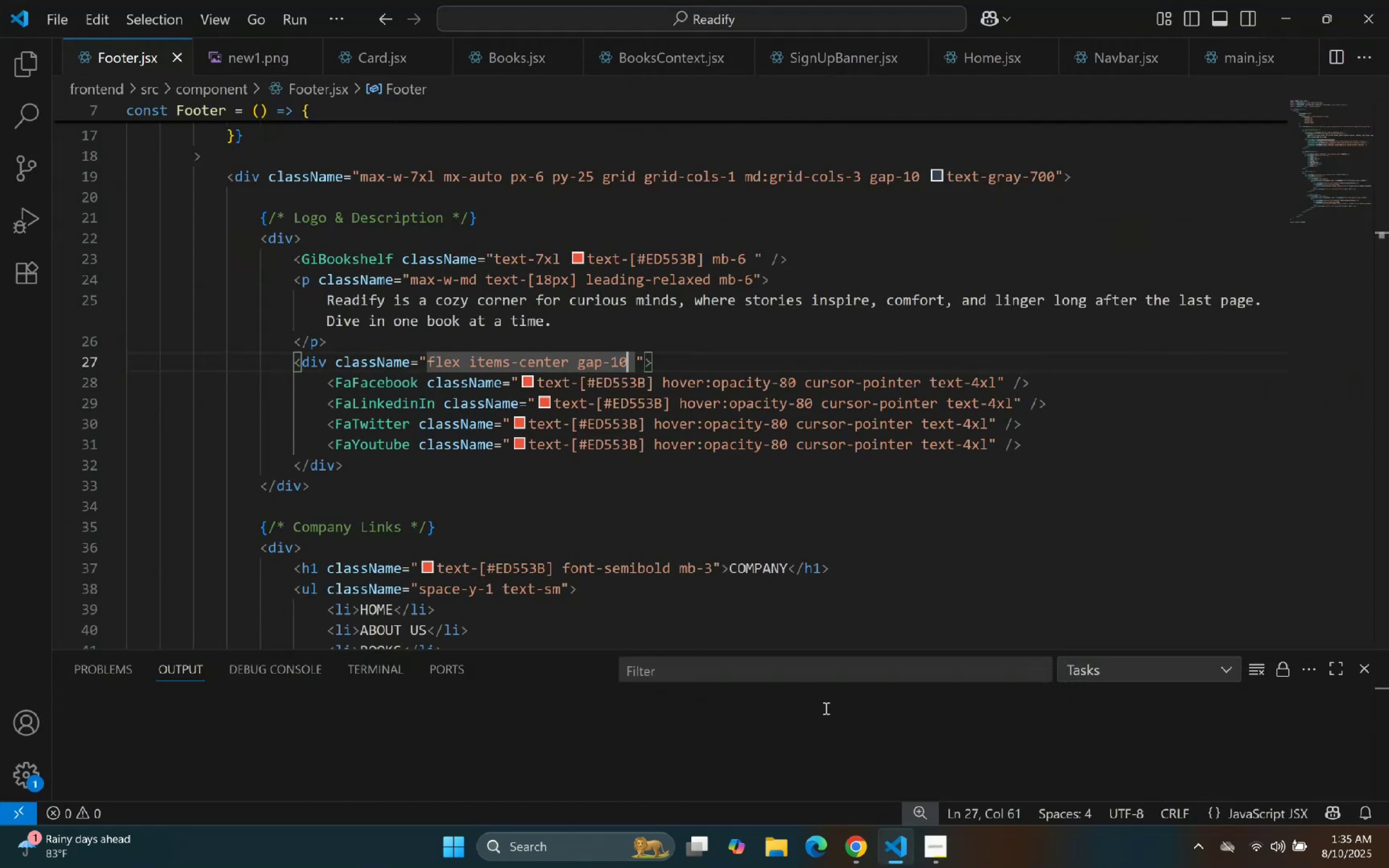 
key(Backspace)
 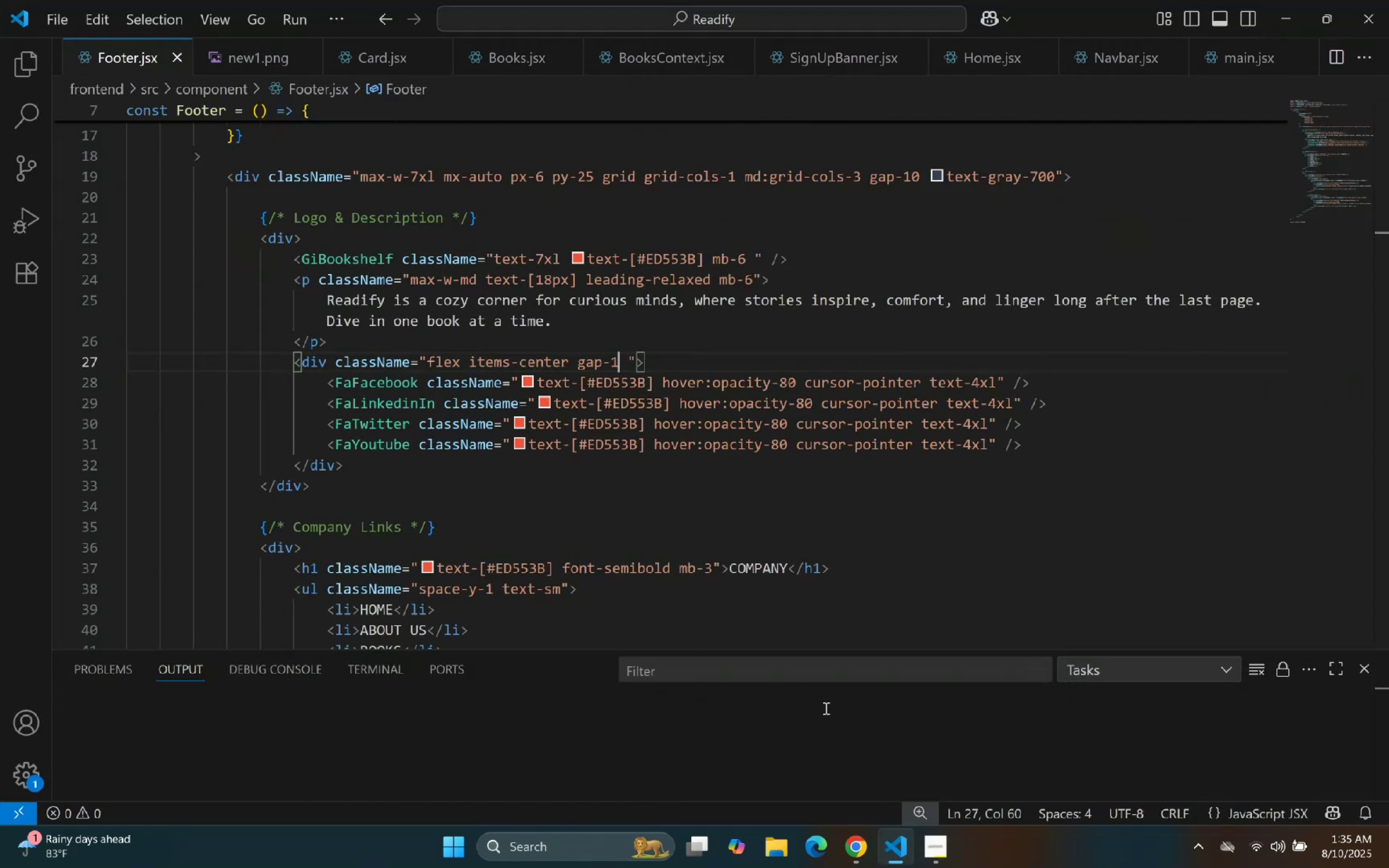 
key(4)
 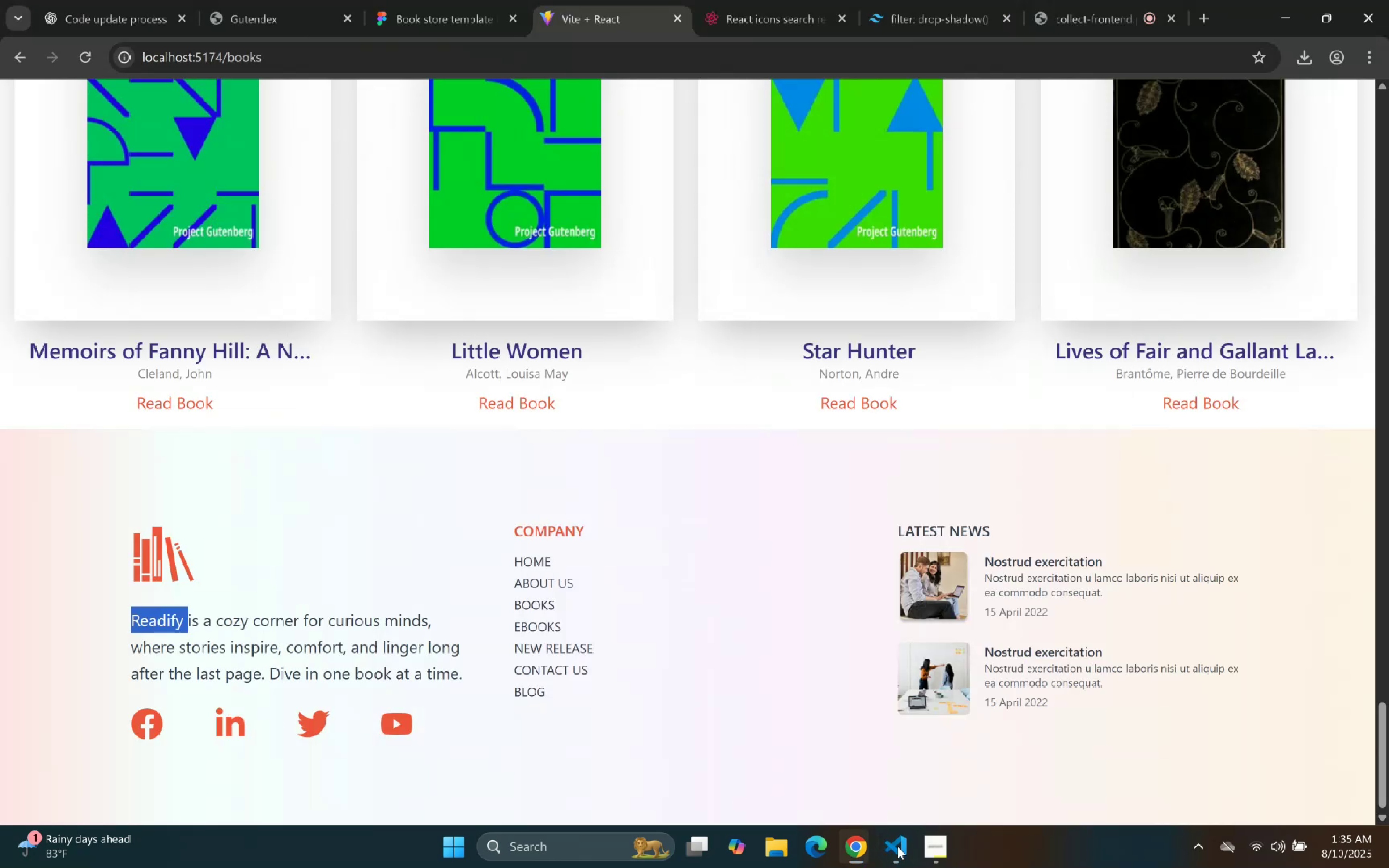 
key(Backspace)
 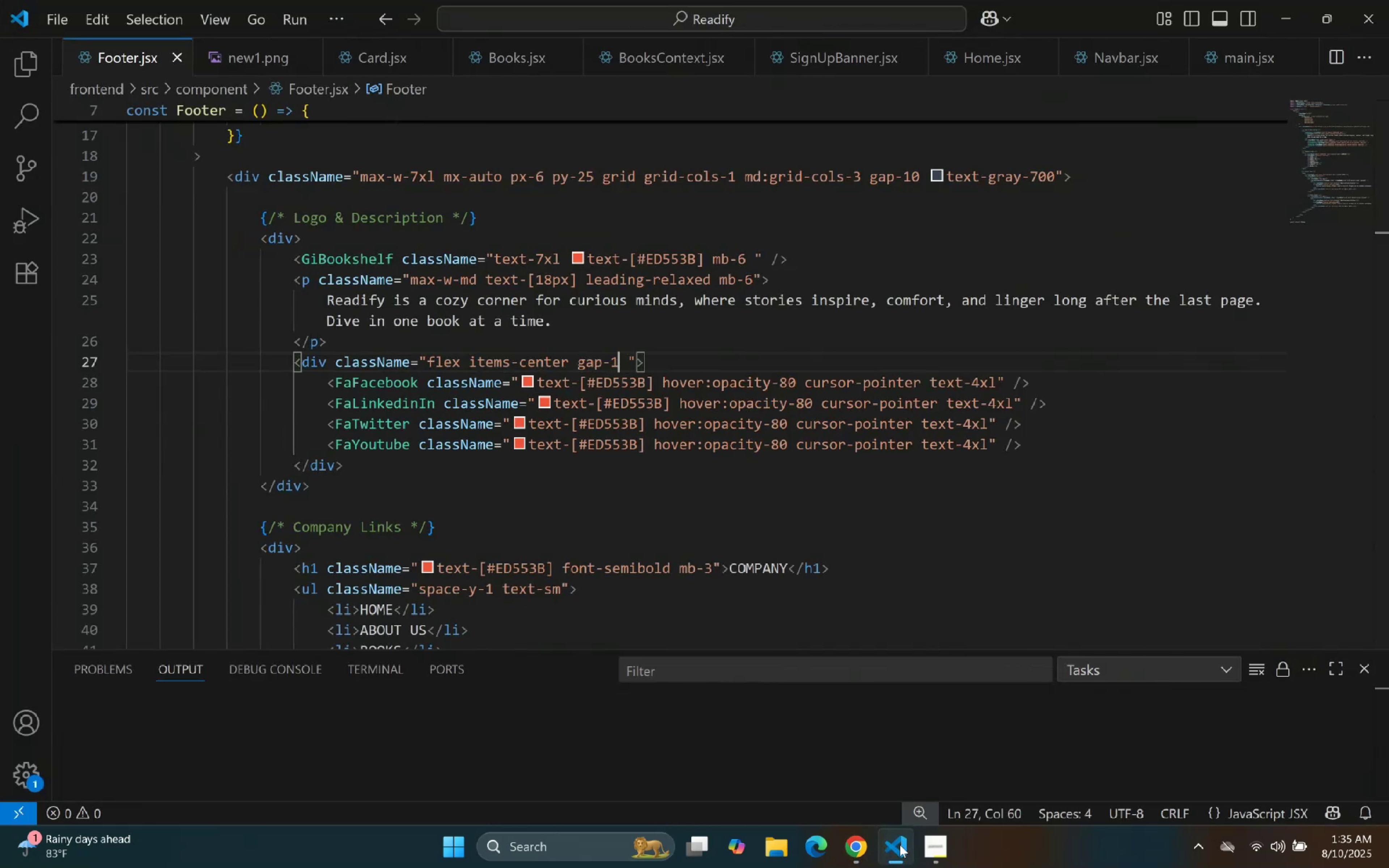 
key(5)
 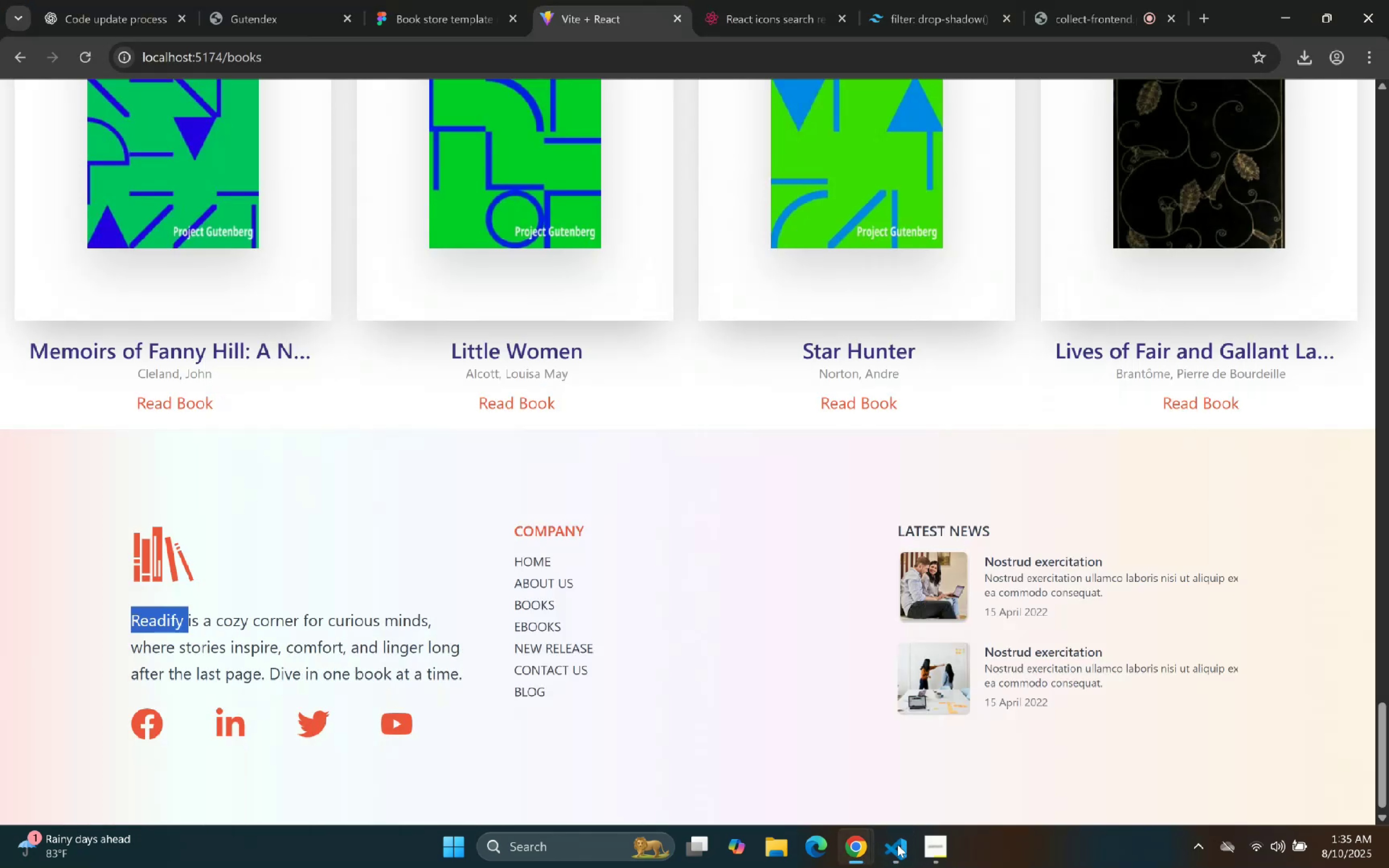 
left_click([897, 844])
 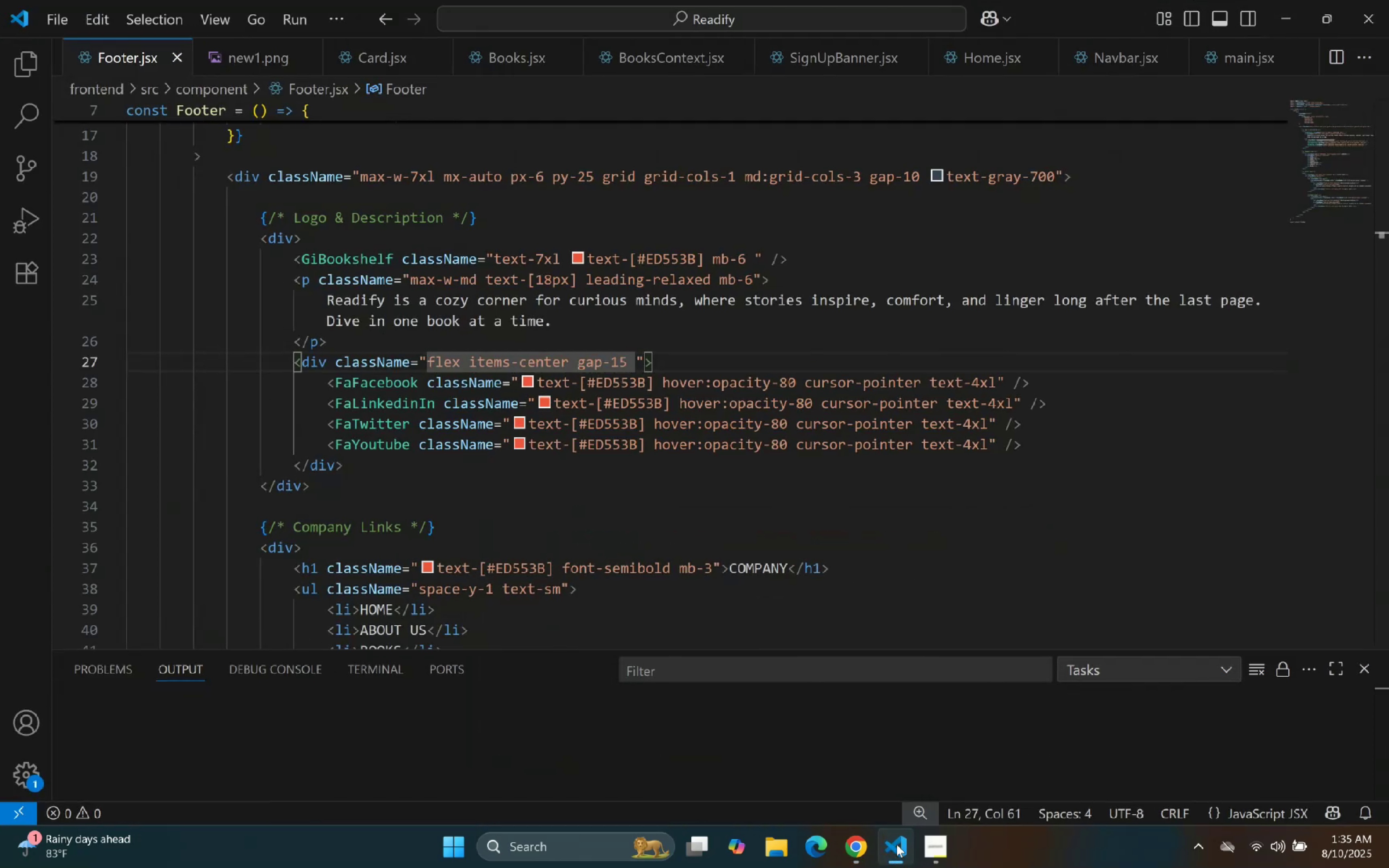 
key(Backspace)
 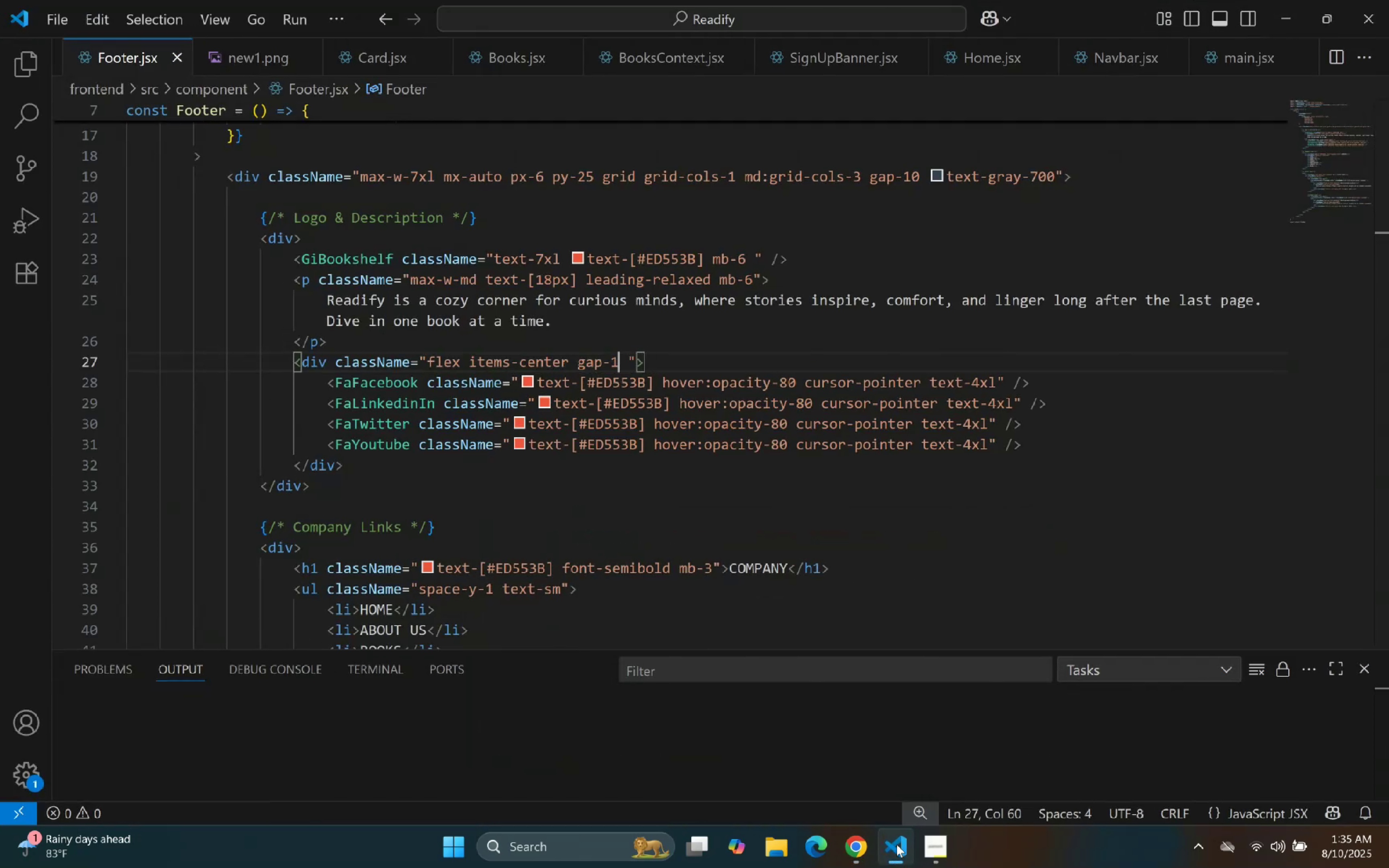 
key(7)
 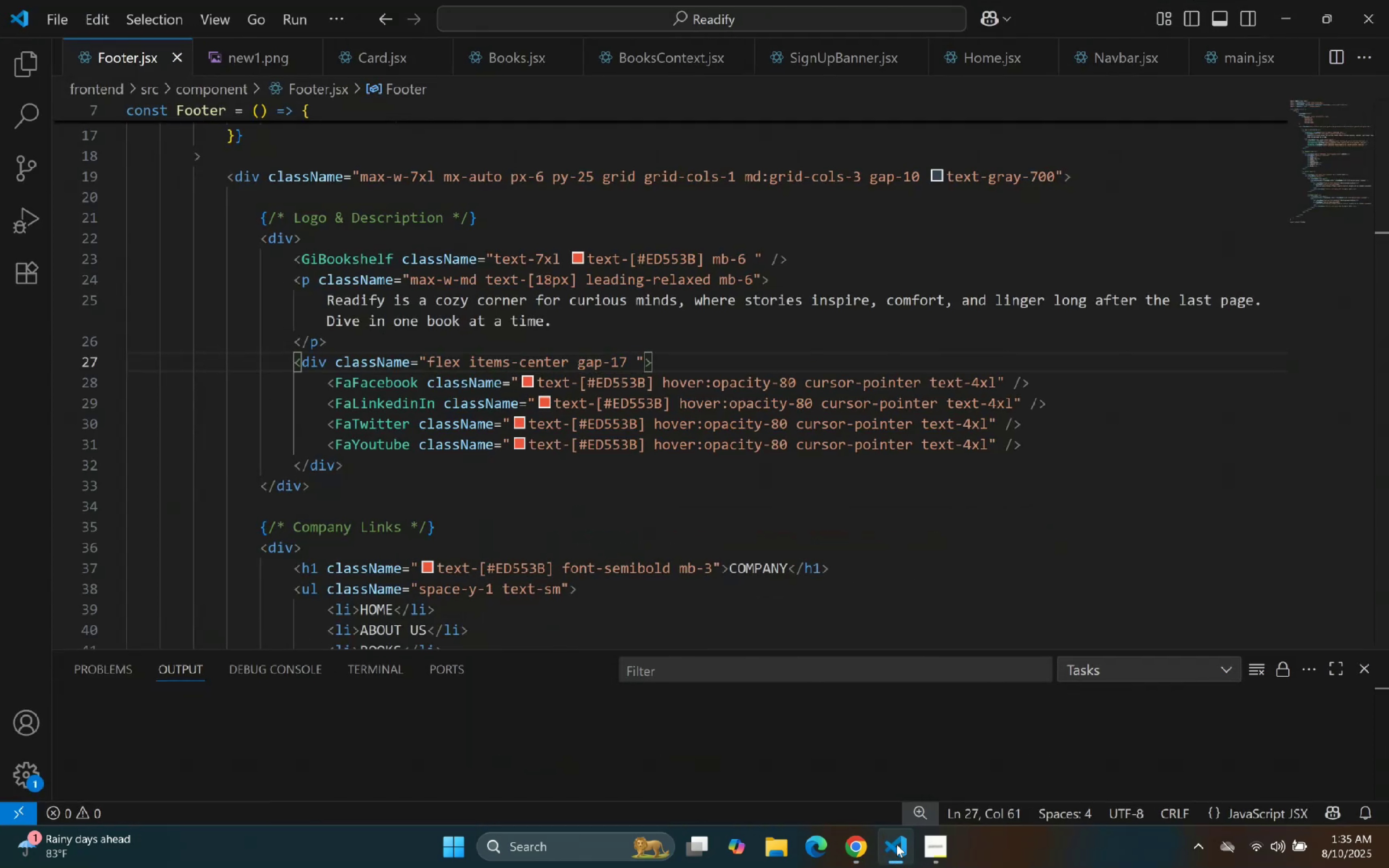 
left_click([893, 839])
 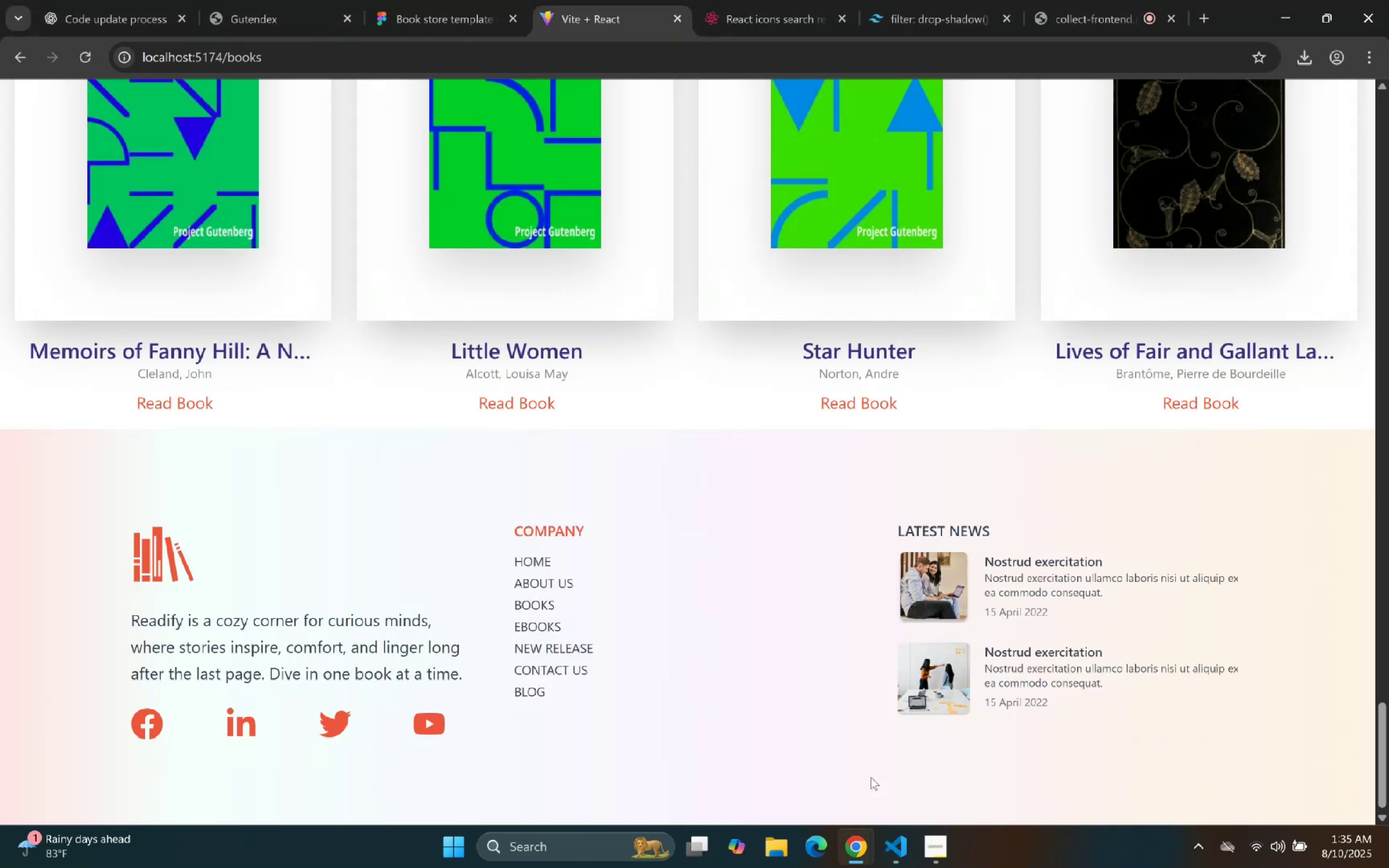 
left_click([890, 849])
 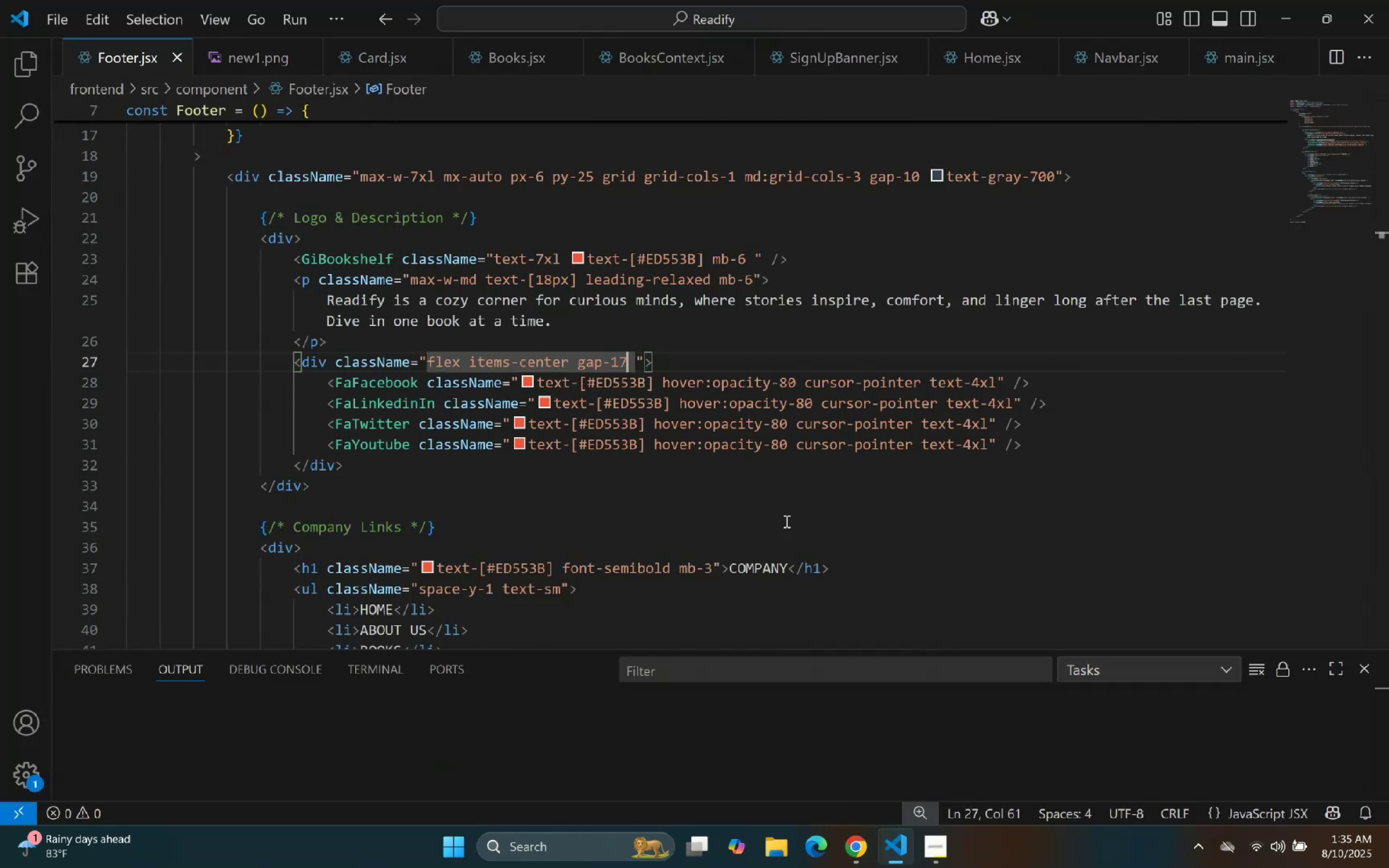 
scroll: coordinate [768, 377], scroll_direction: up, amount: 1.0
 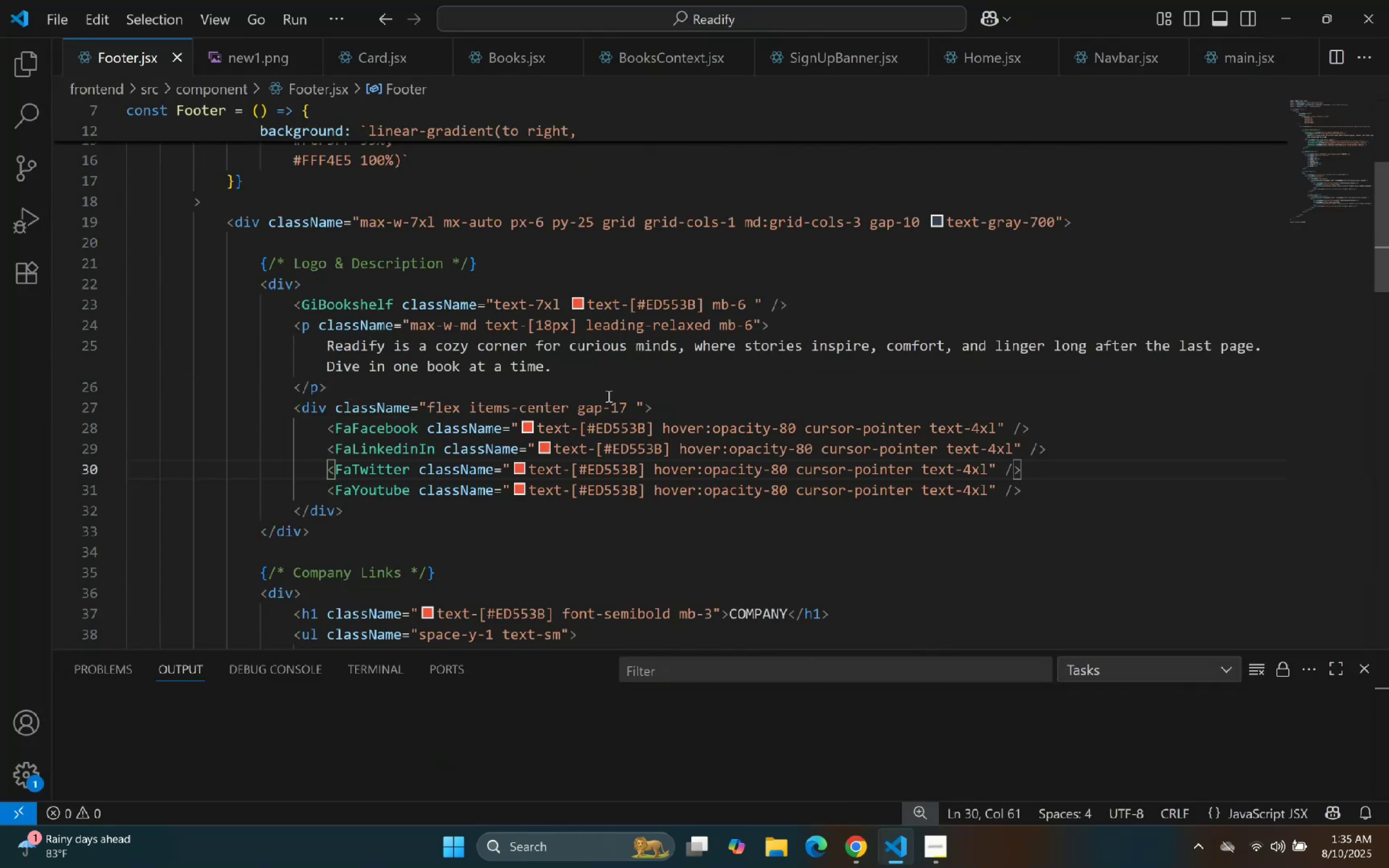 
left_click([627, 402])
 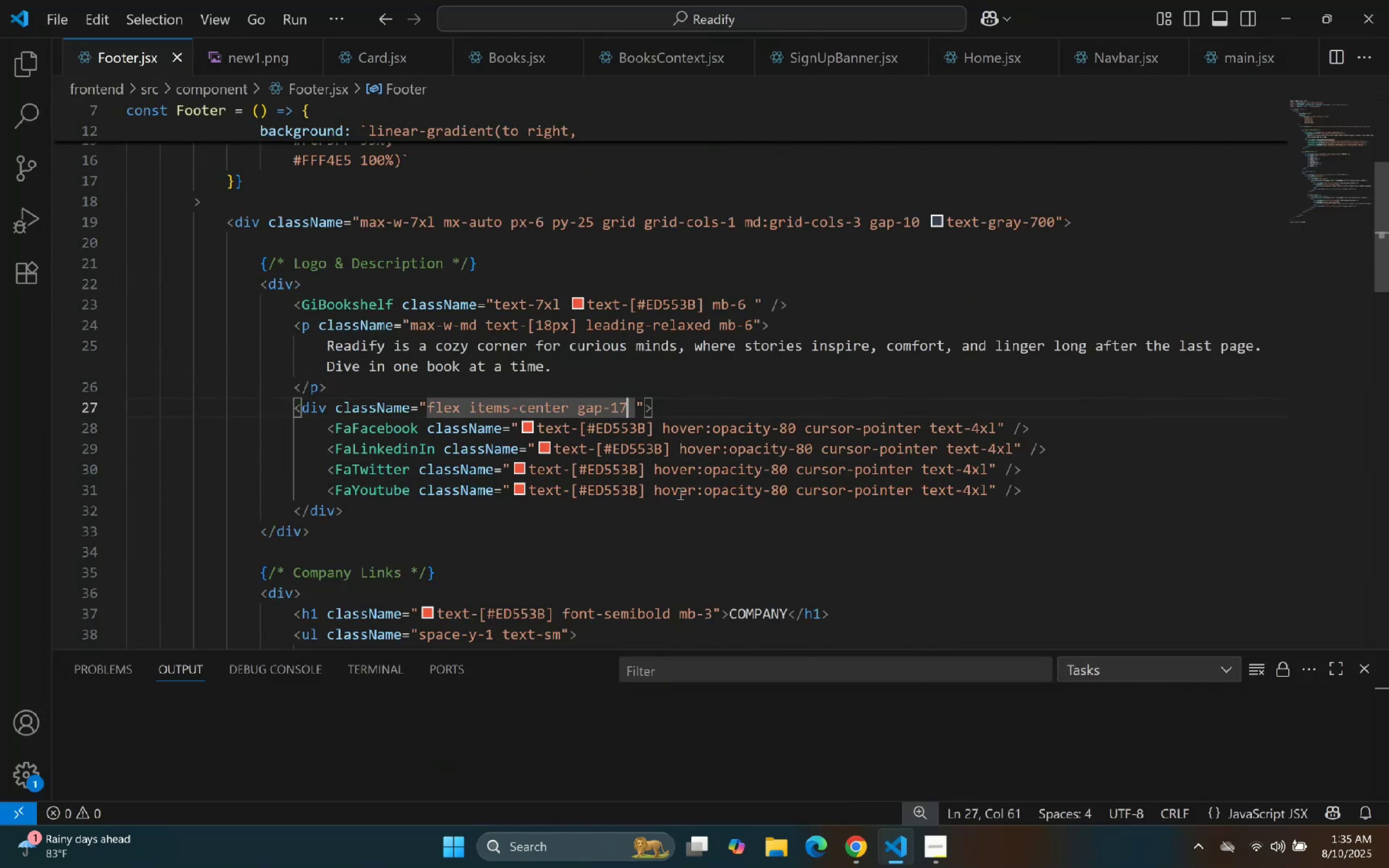 
type( mt-5)
 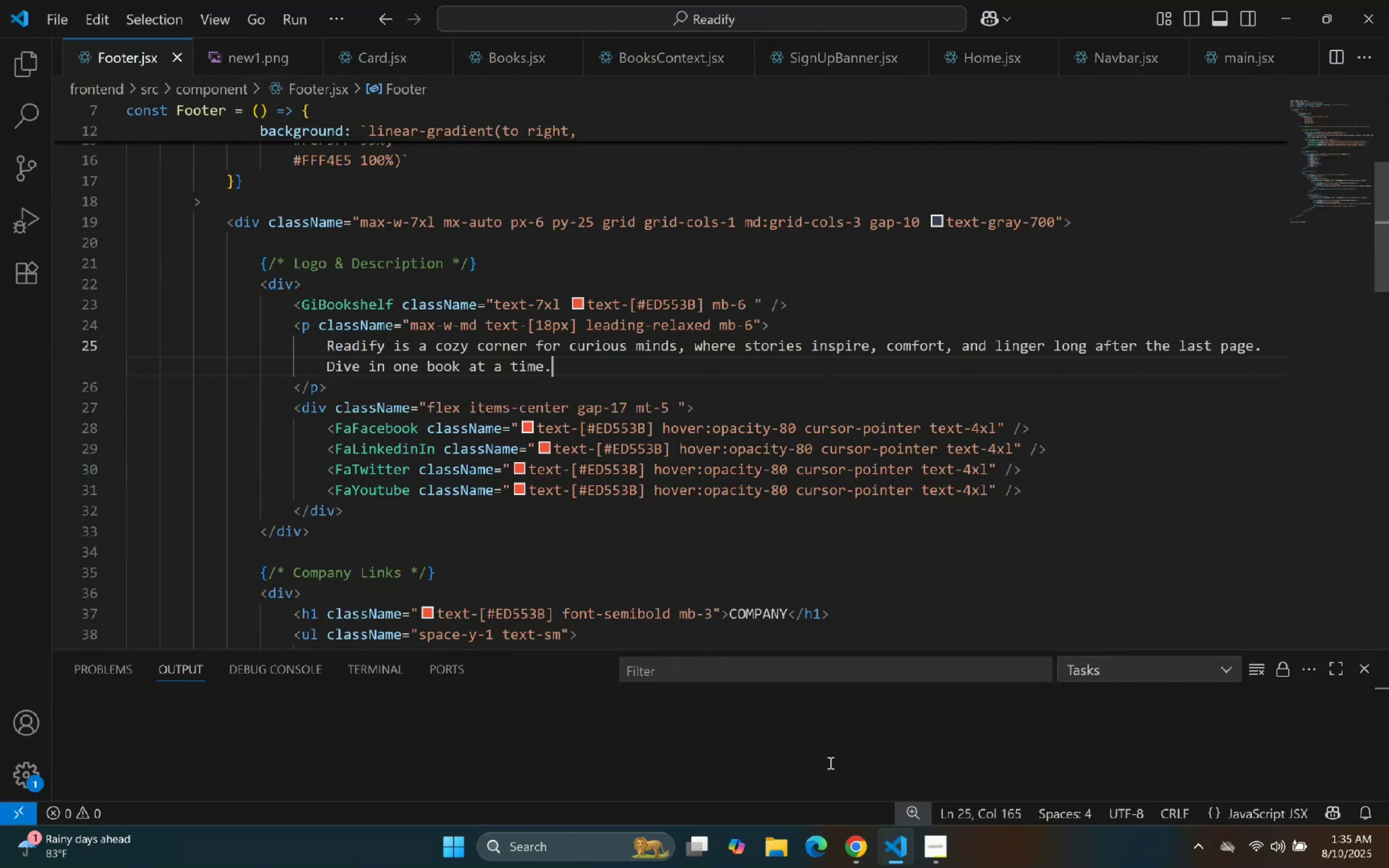 
left_click([896, 855])
 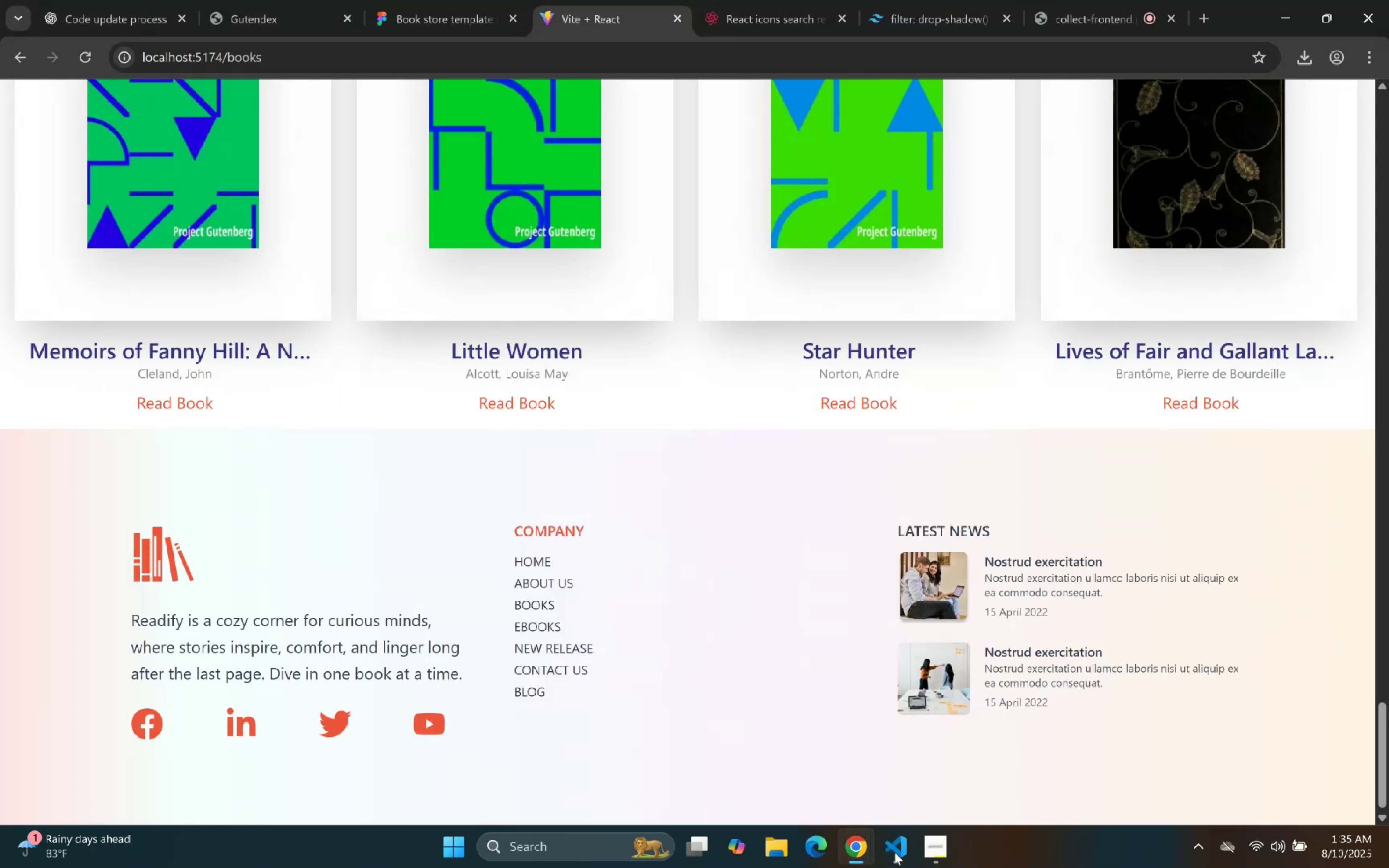 
left_click([895, 852])
 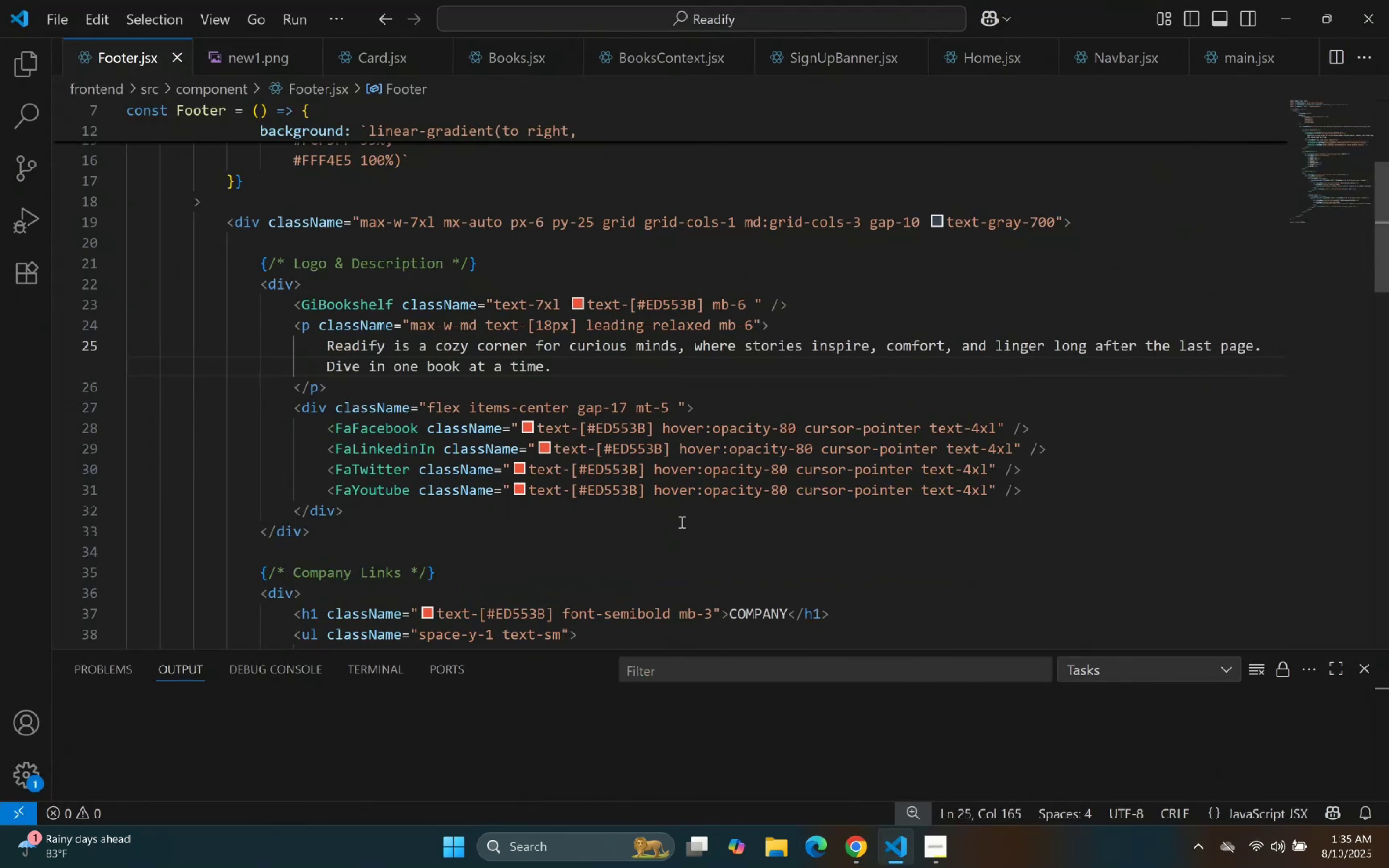 
left_click([667, 404])
 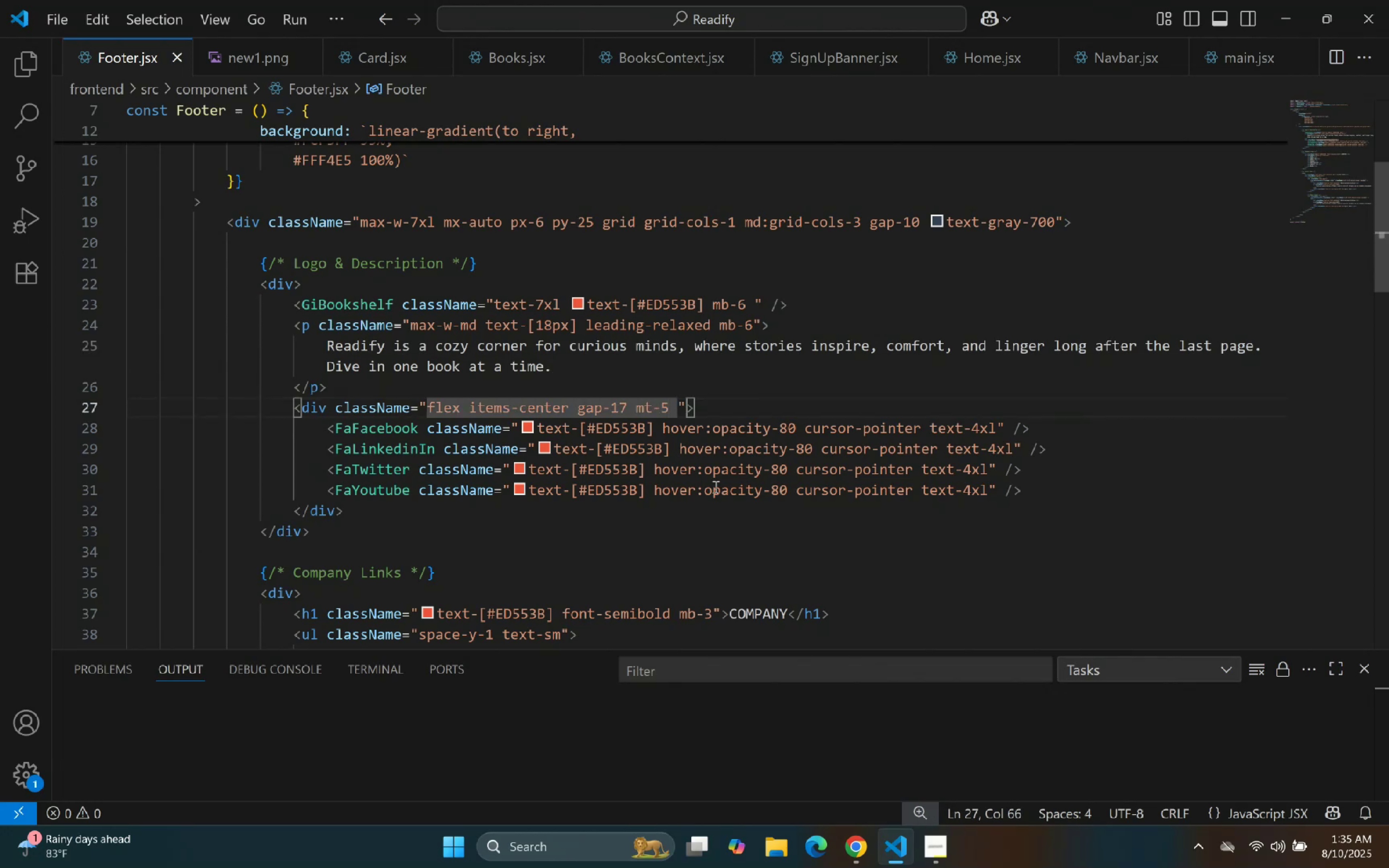 
key(Backspace)
 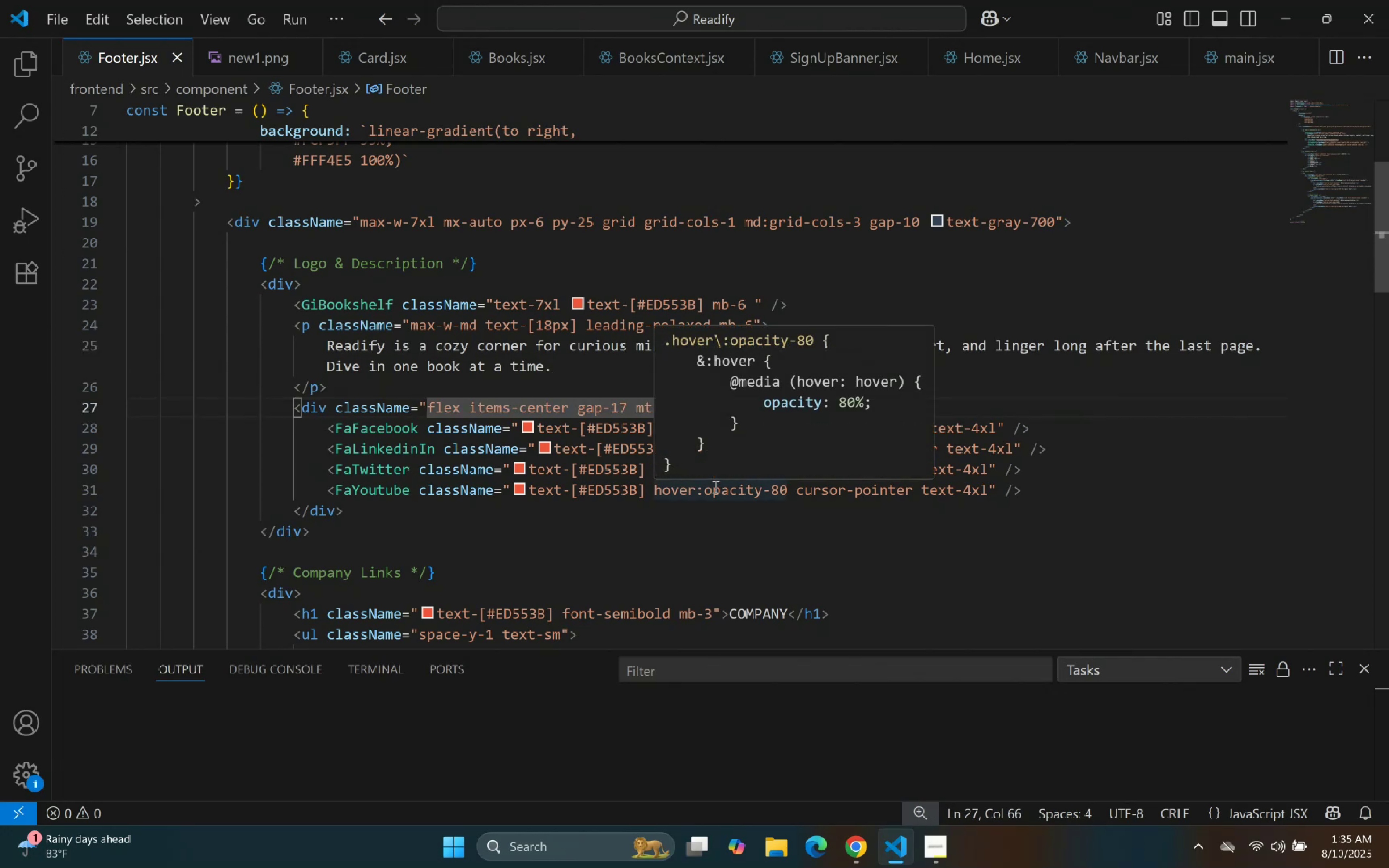 
key(Backspace)
 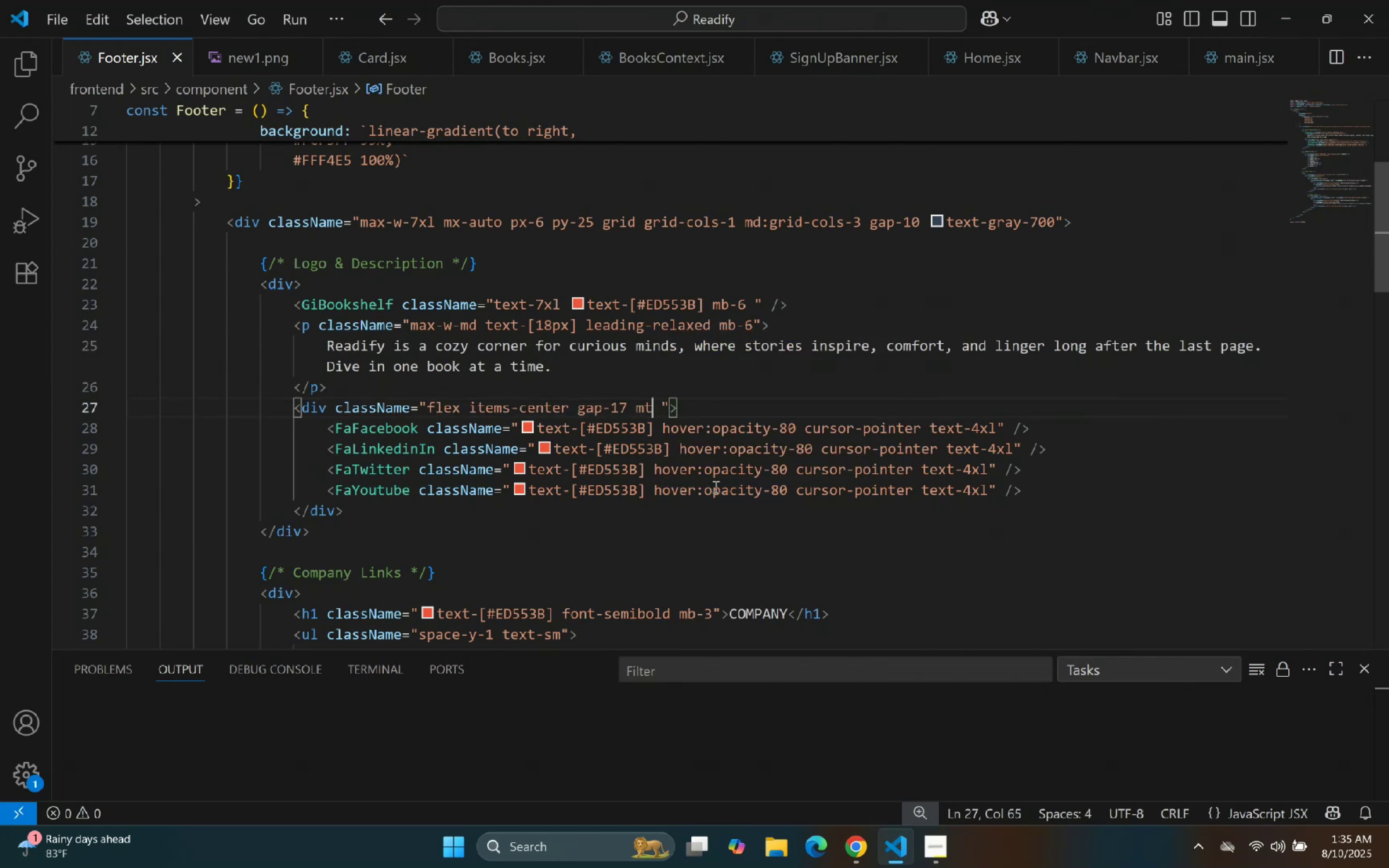 
key(Backspace)
 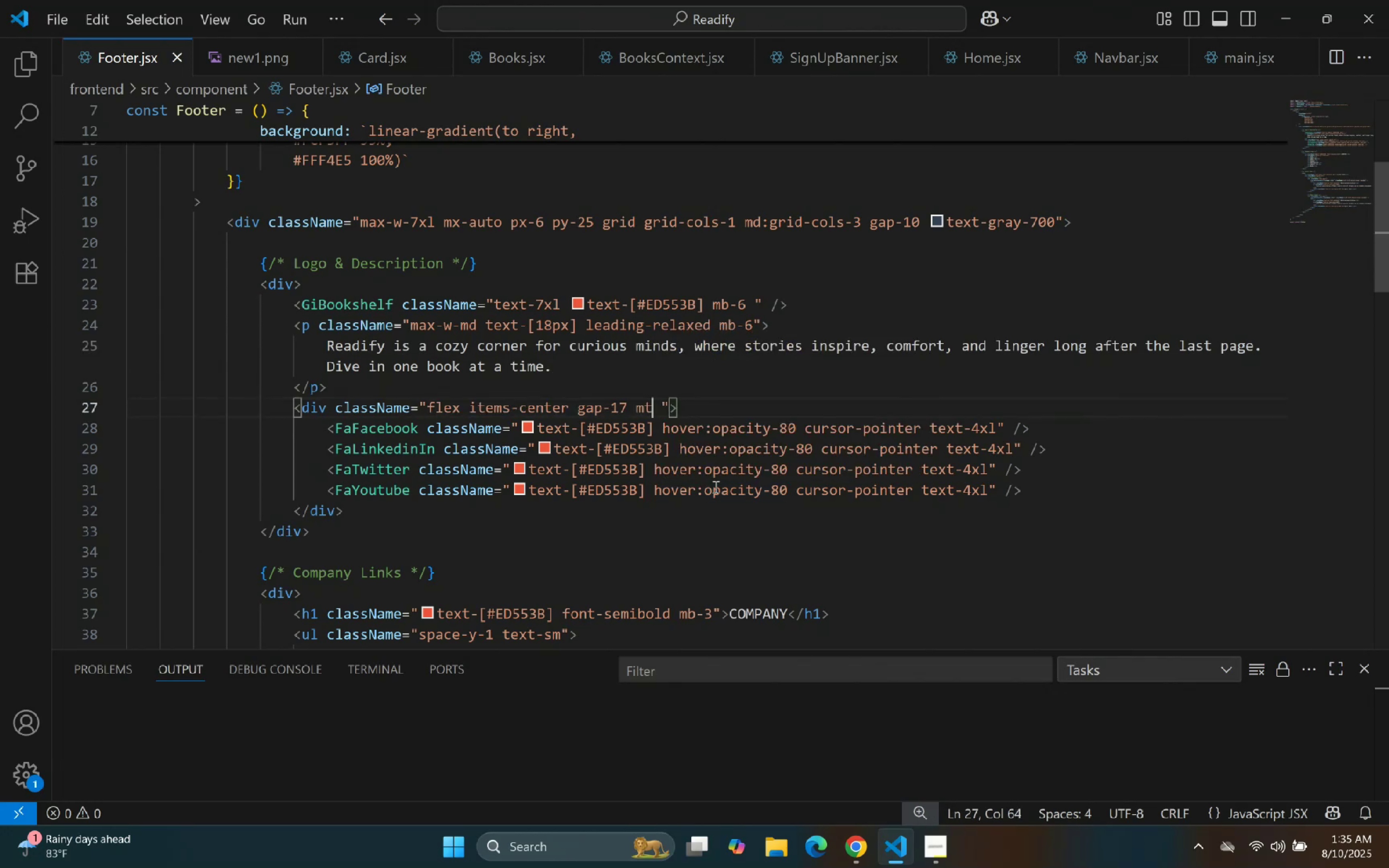 
key(Backspace)
 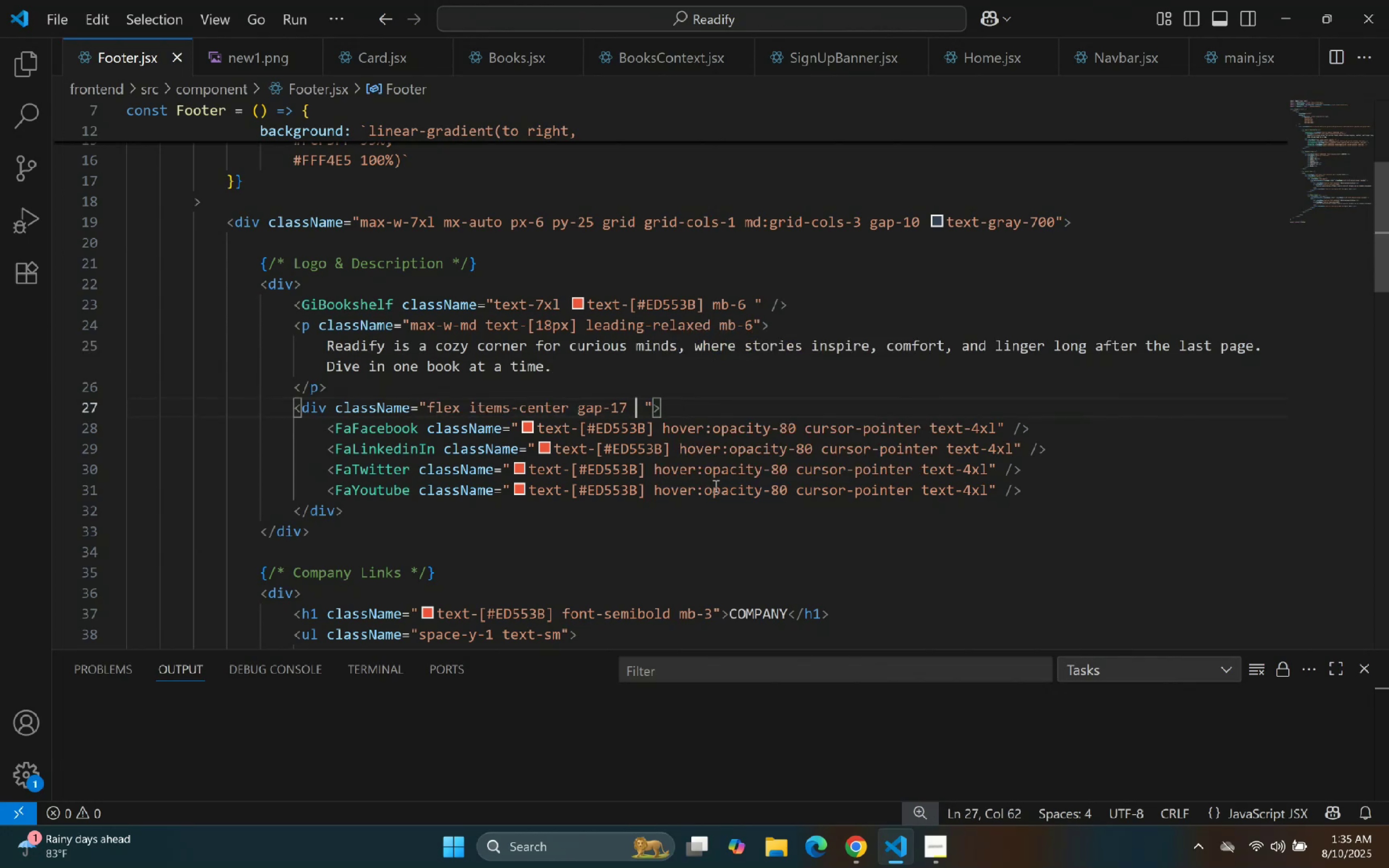 
key(Backspace)
 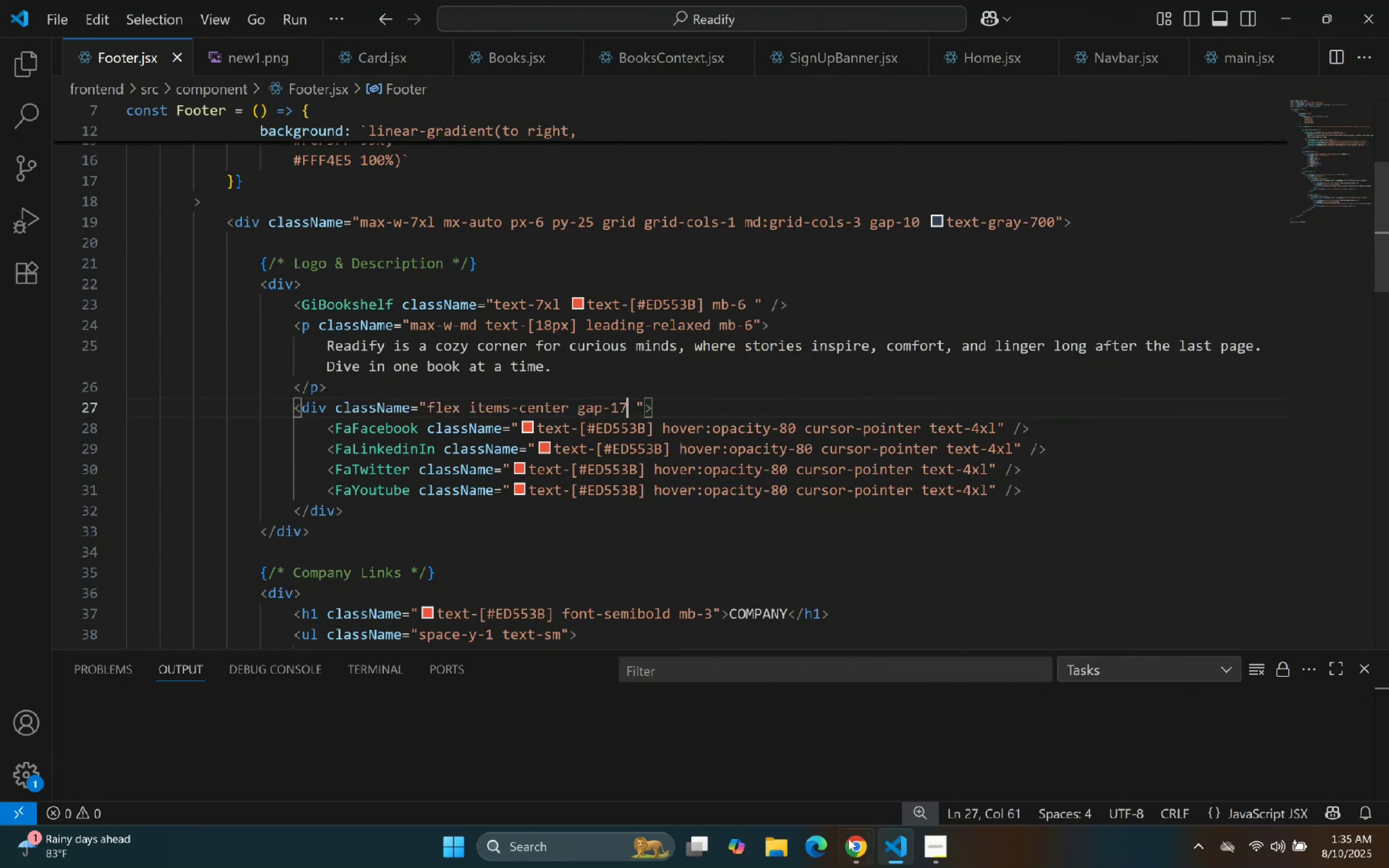 
left_click([895, 859])
 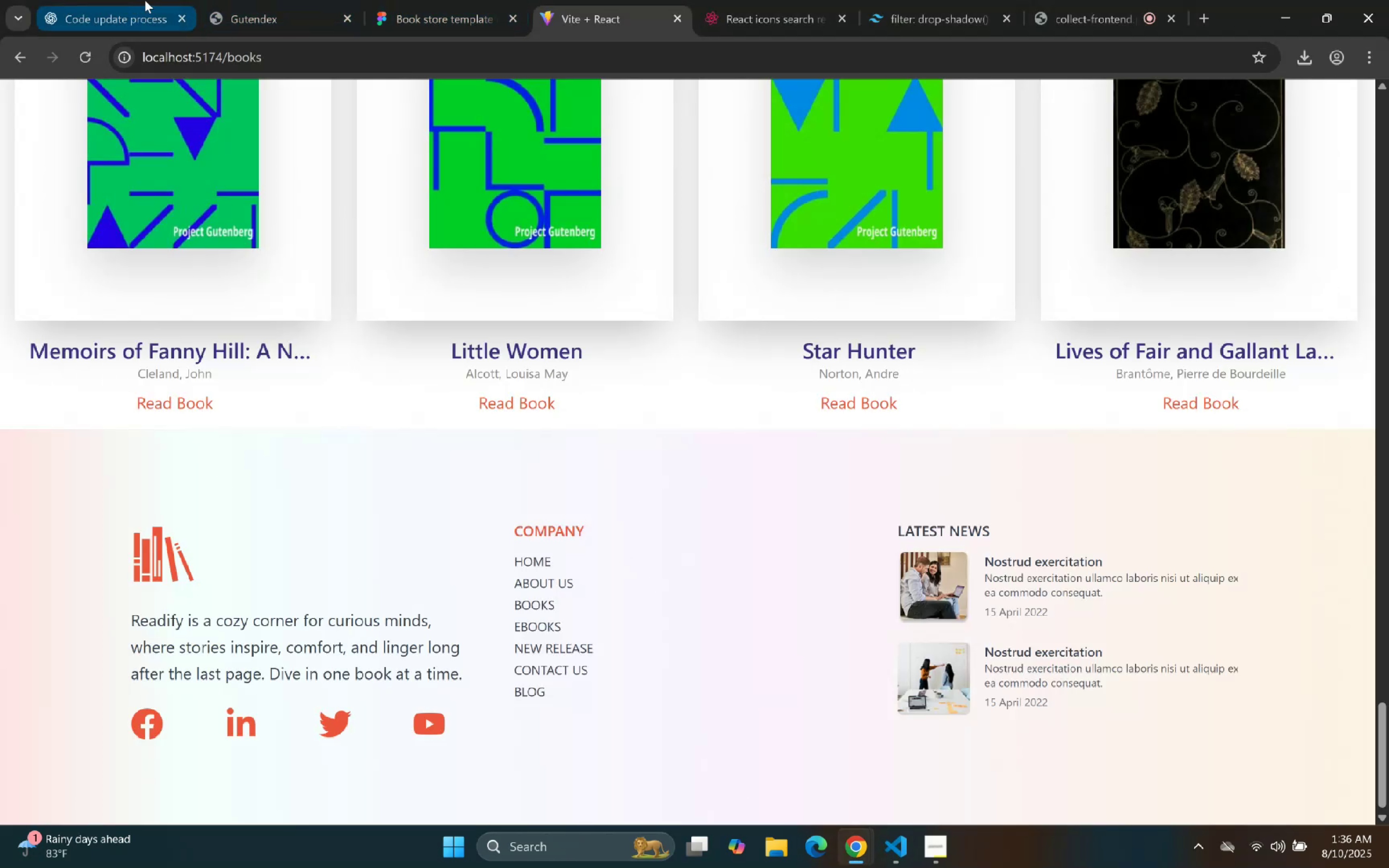 
left_click([456, 0])
 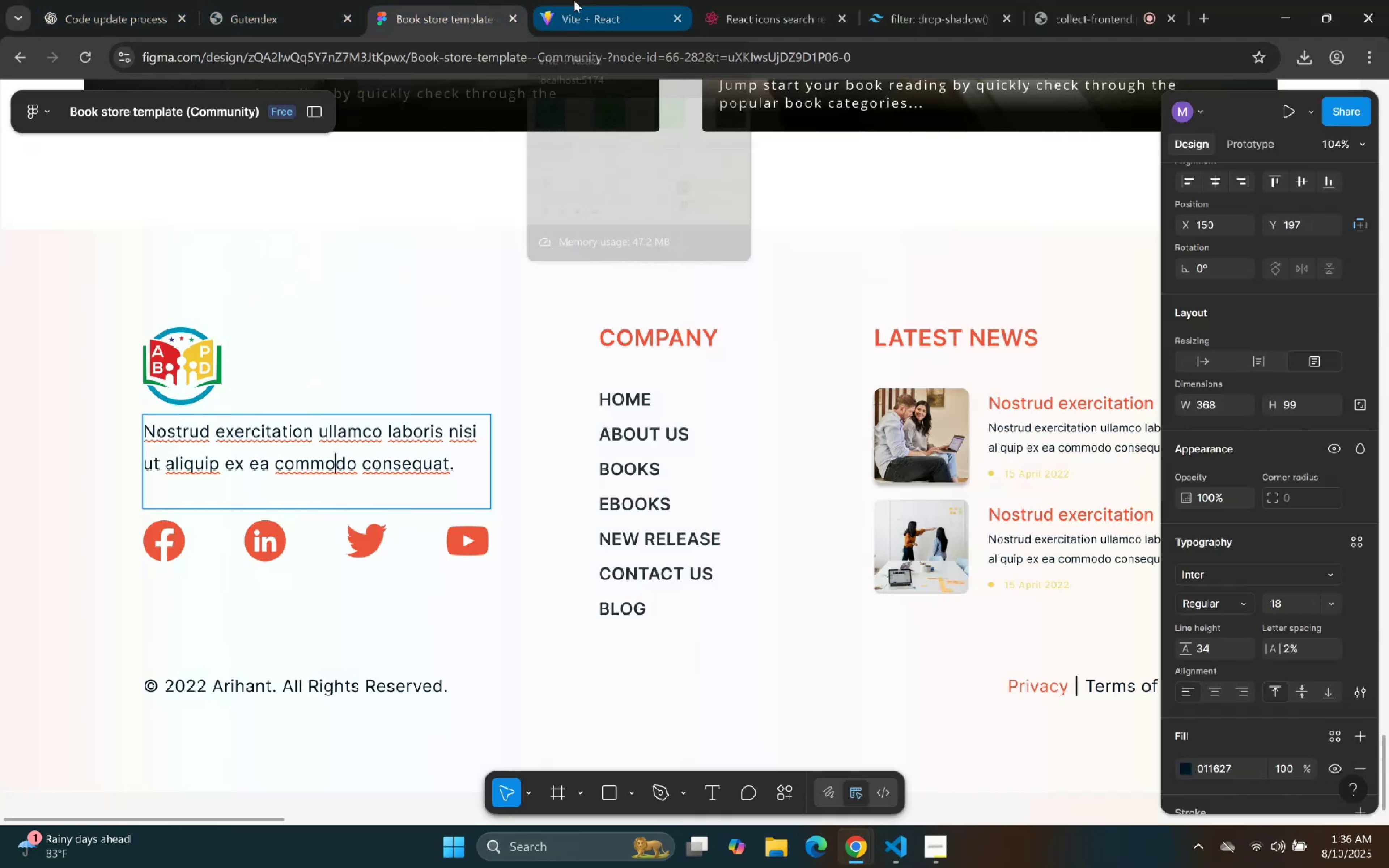 
left_click([438, 283])
 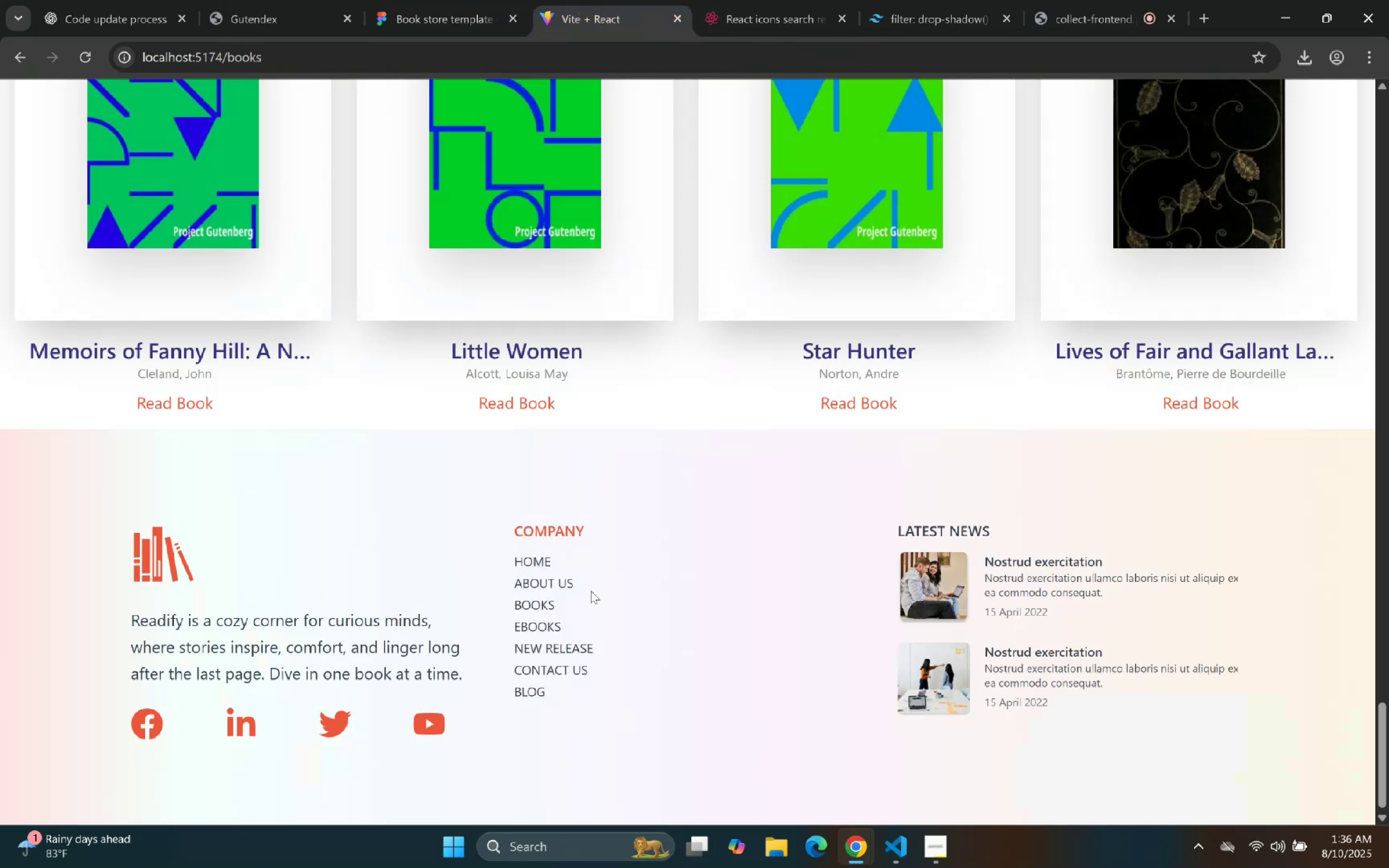 
left_click([446, 14])
 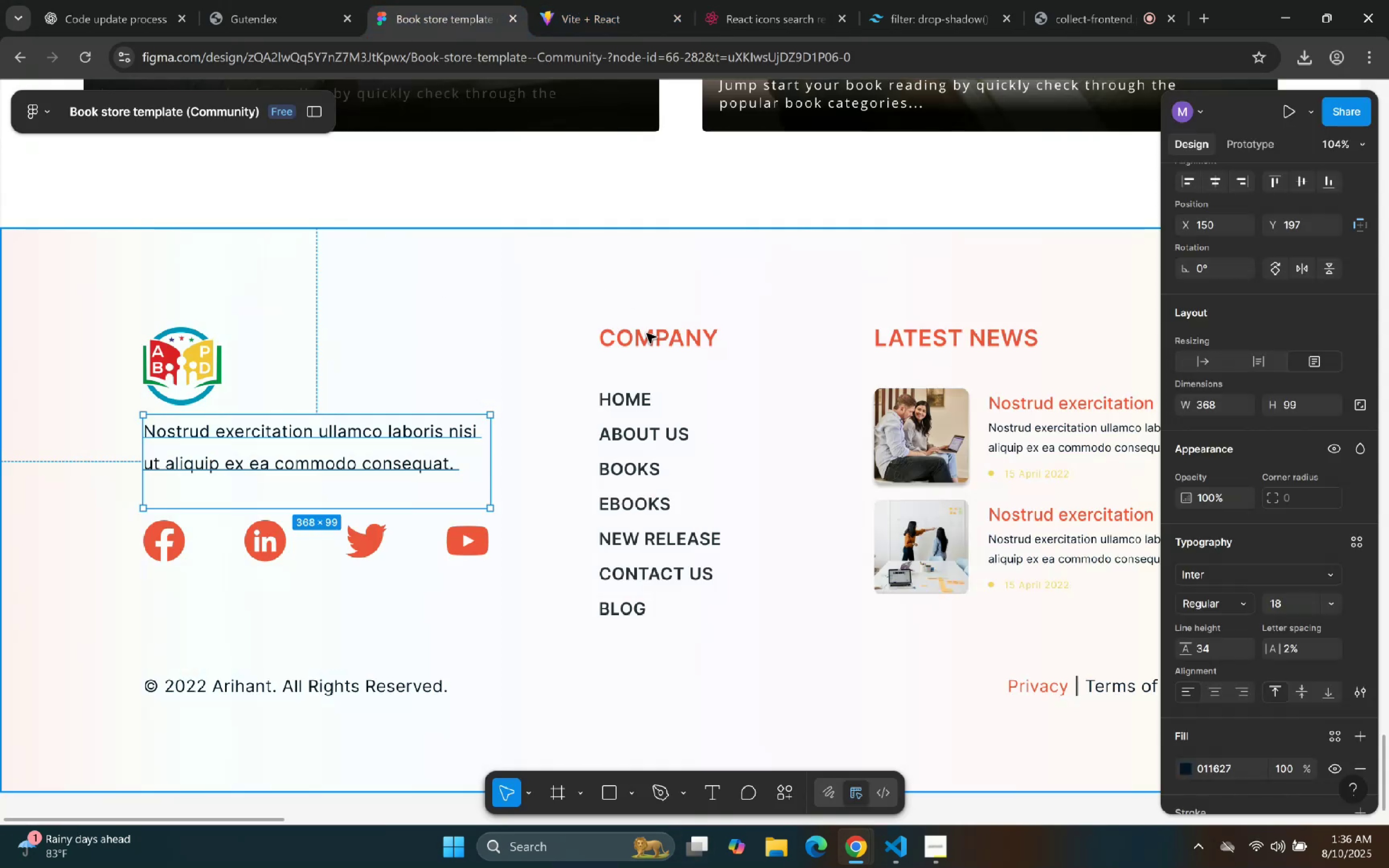 
double_click([647, 334])
 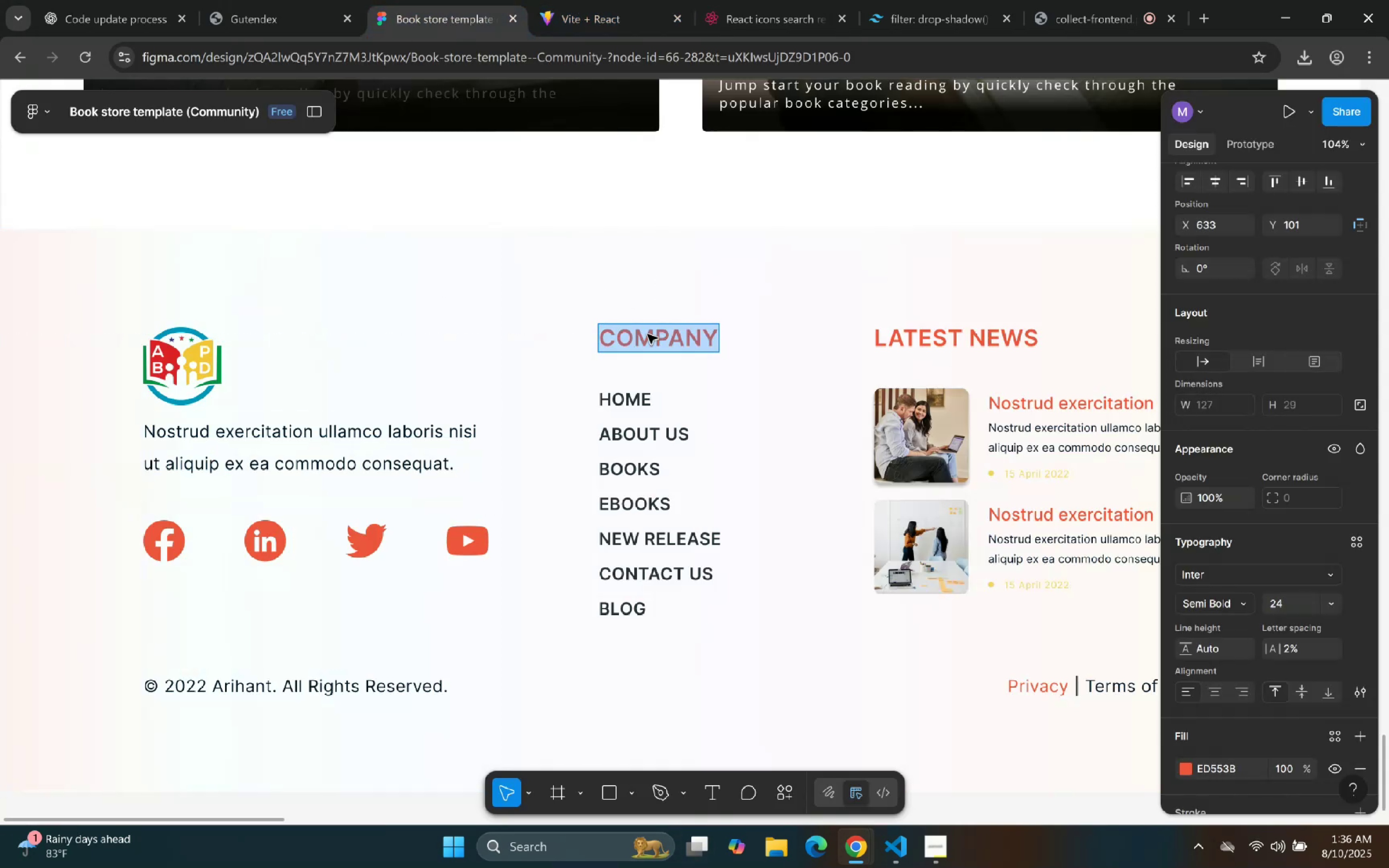 
triple_click([647, 334])
 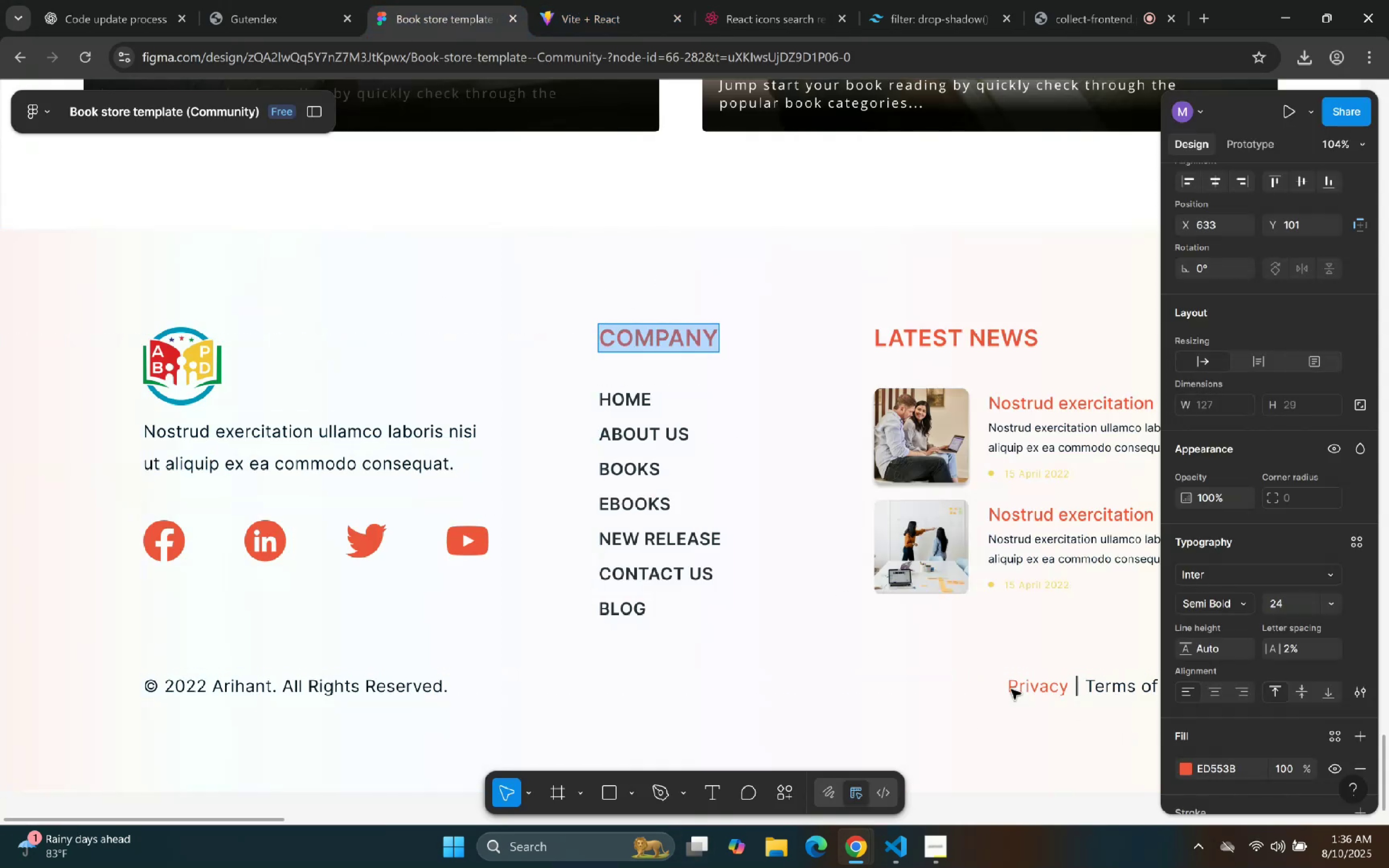 
scroll: coordinate [1280, 663], scroll_direction: down, amount: 2.0
 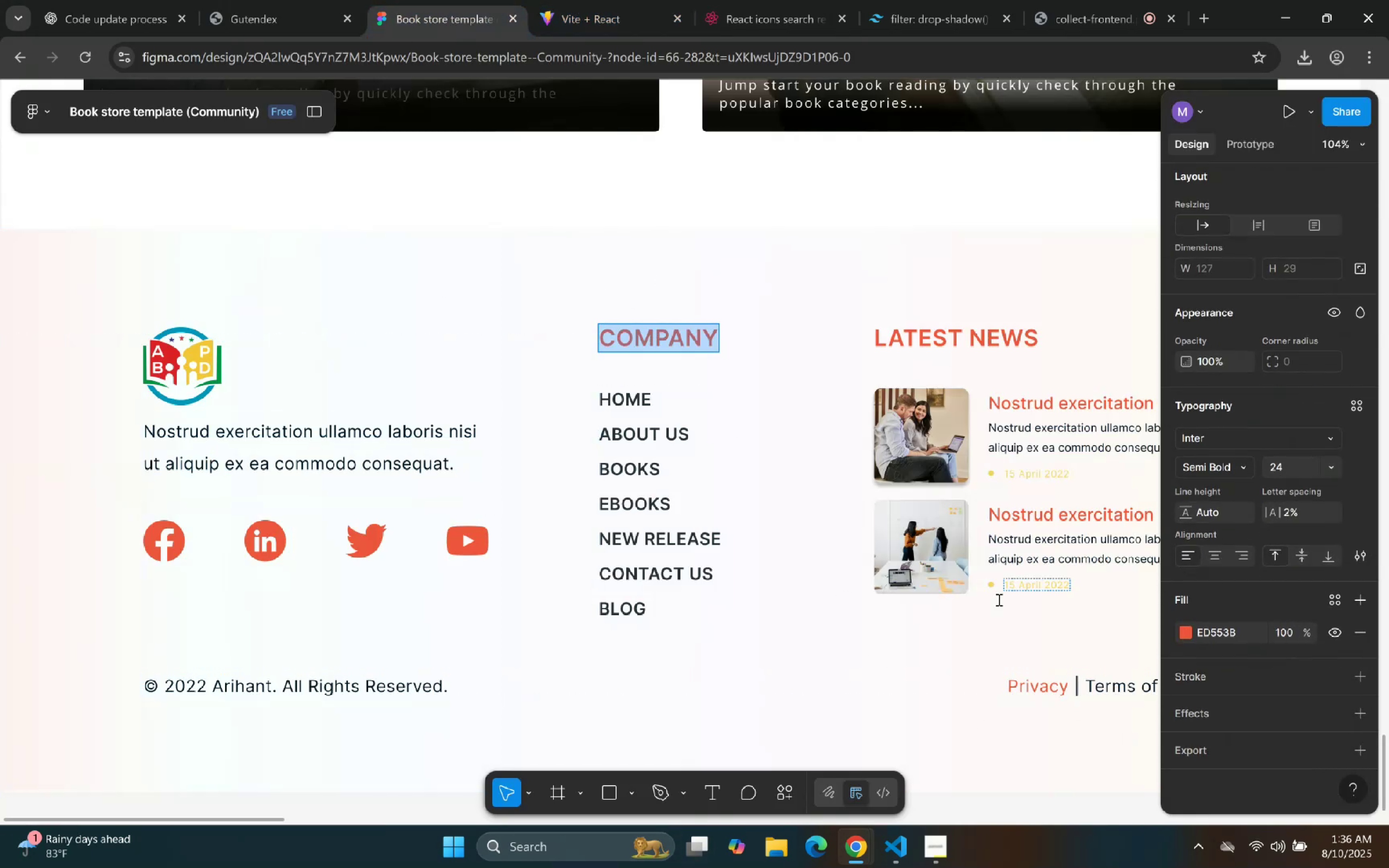 
left_click([904, 847])
 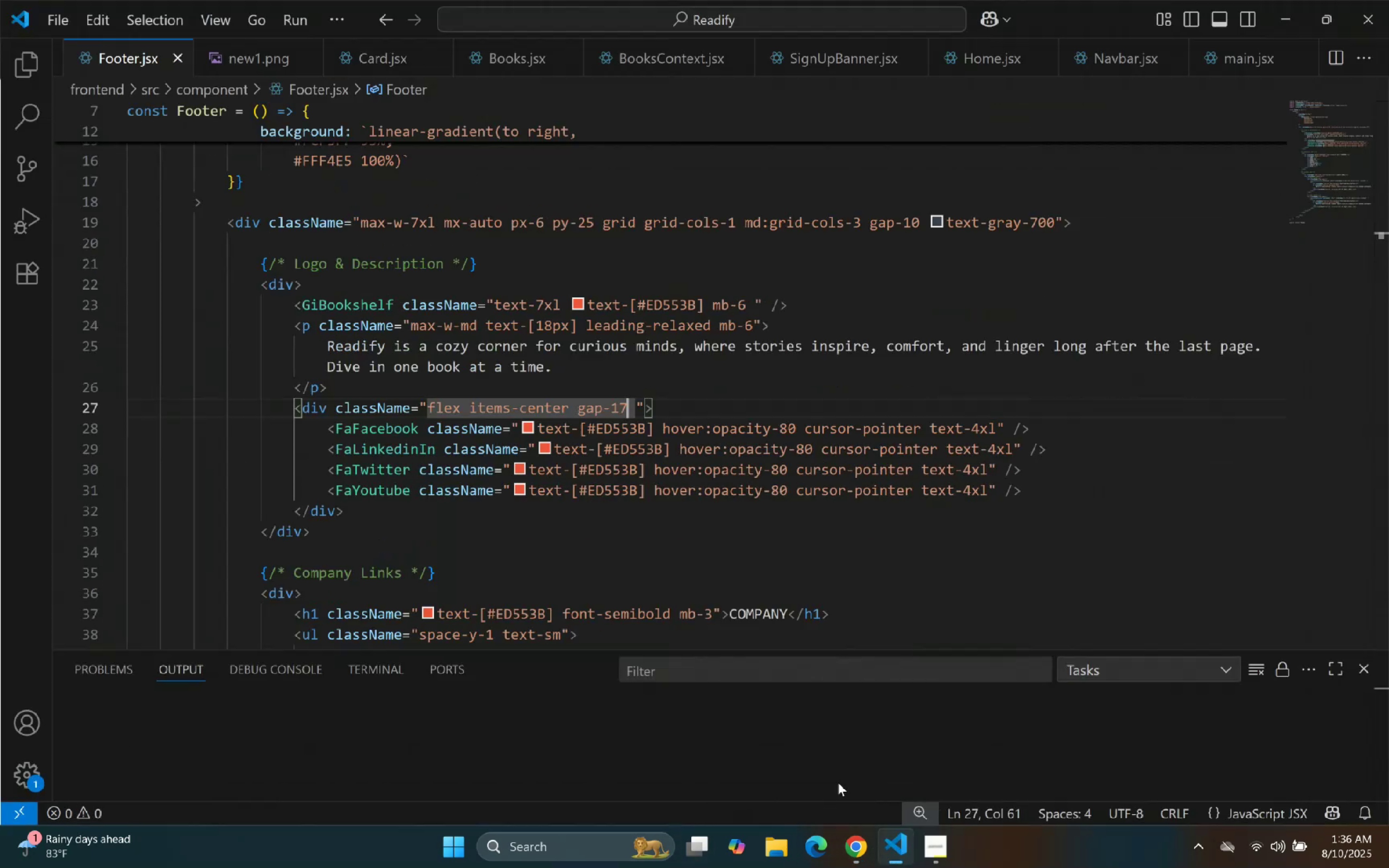 
scroll: coordinate [700, 456], scroll_direction: down, amount: 3.0
 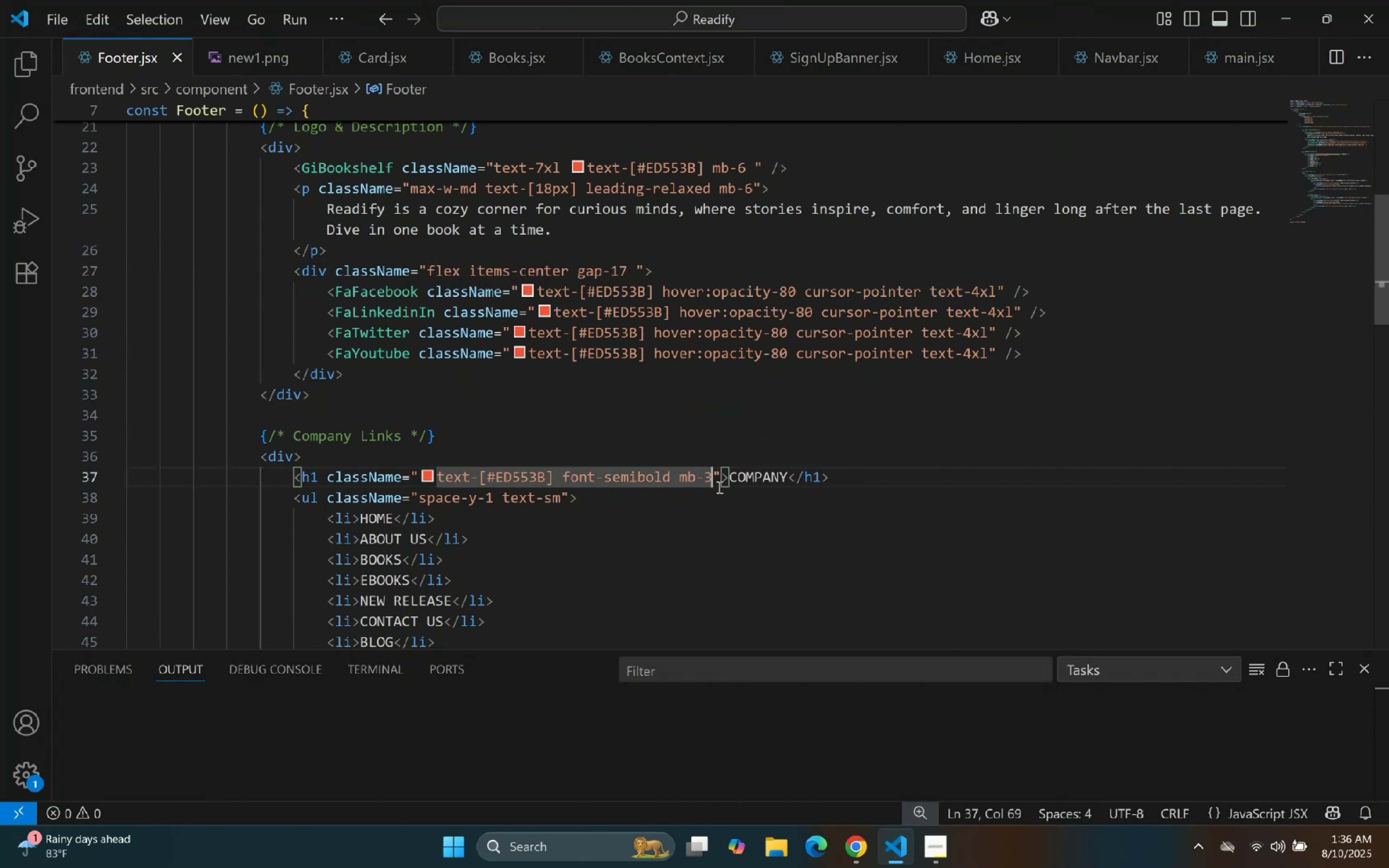 
wait(5.16)
 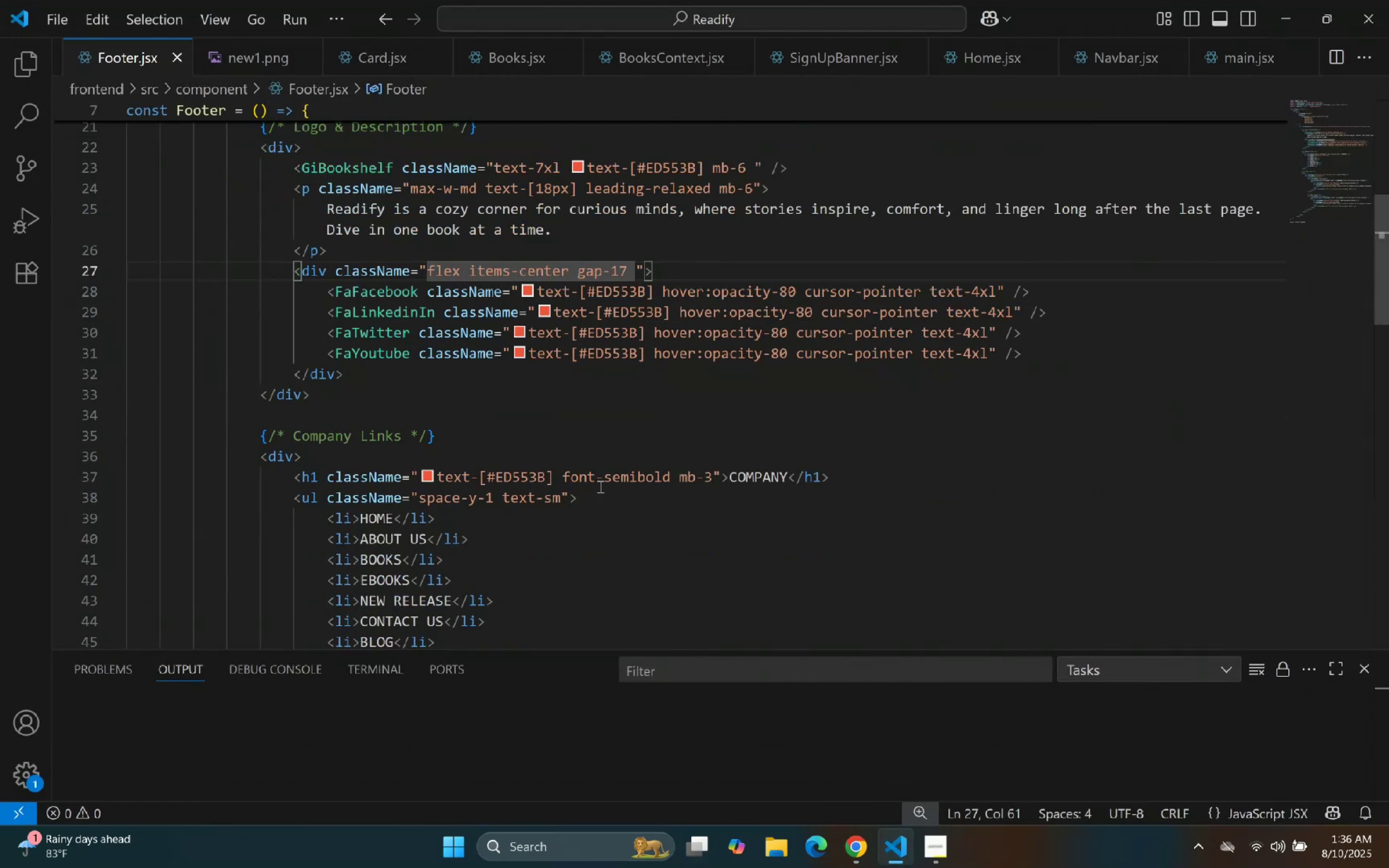 
type( text-)
 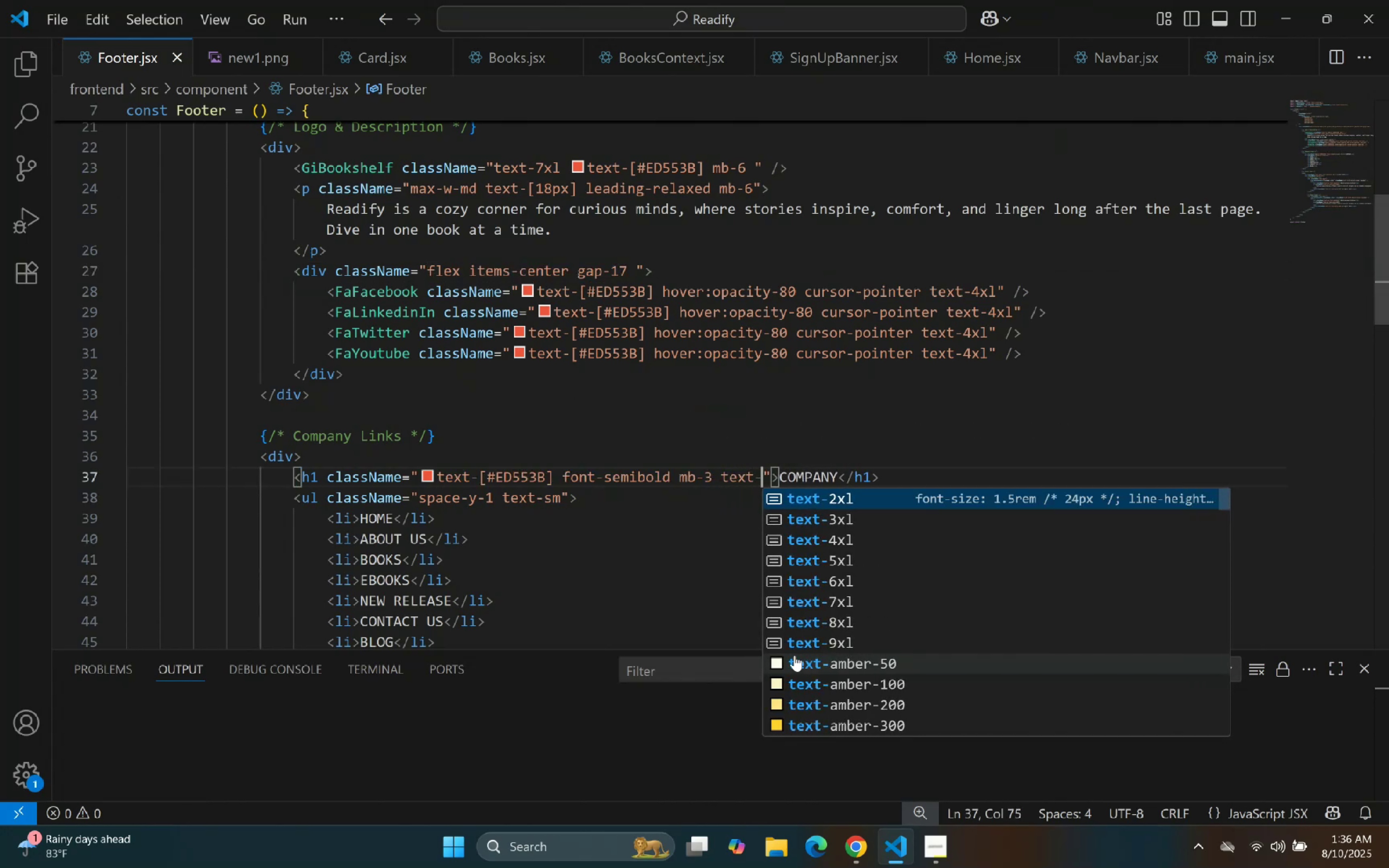 
key(Enter)
 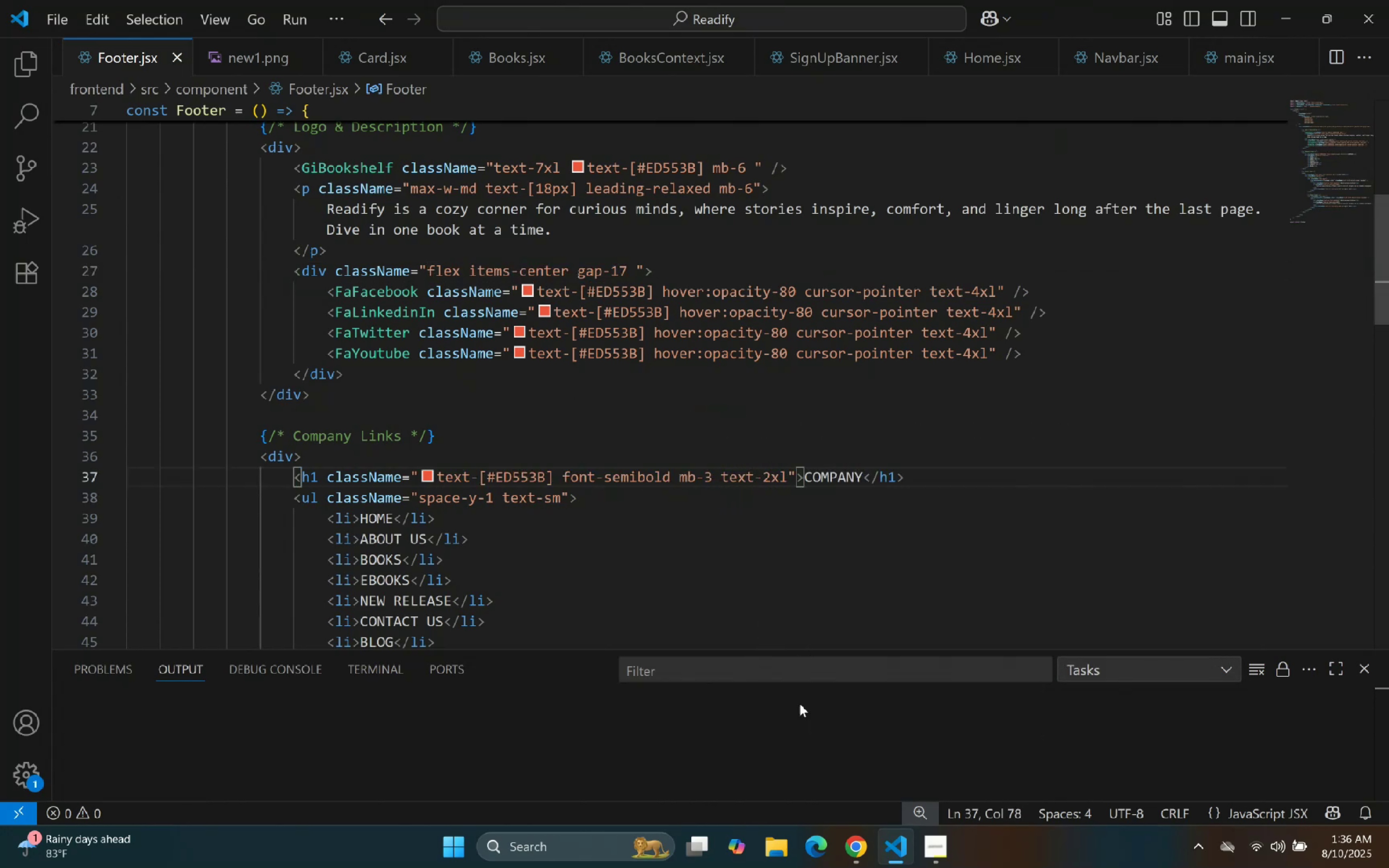 
left_click([905, 853])
 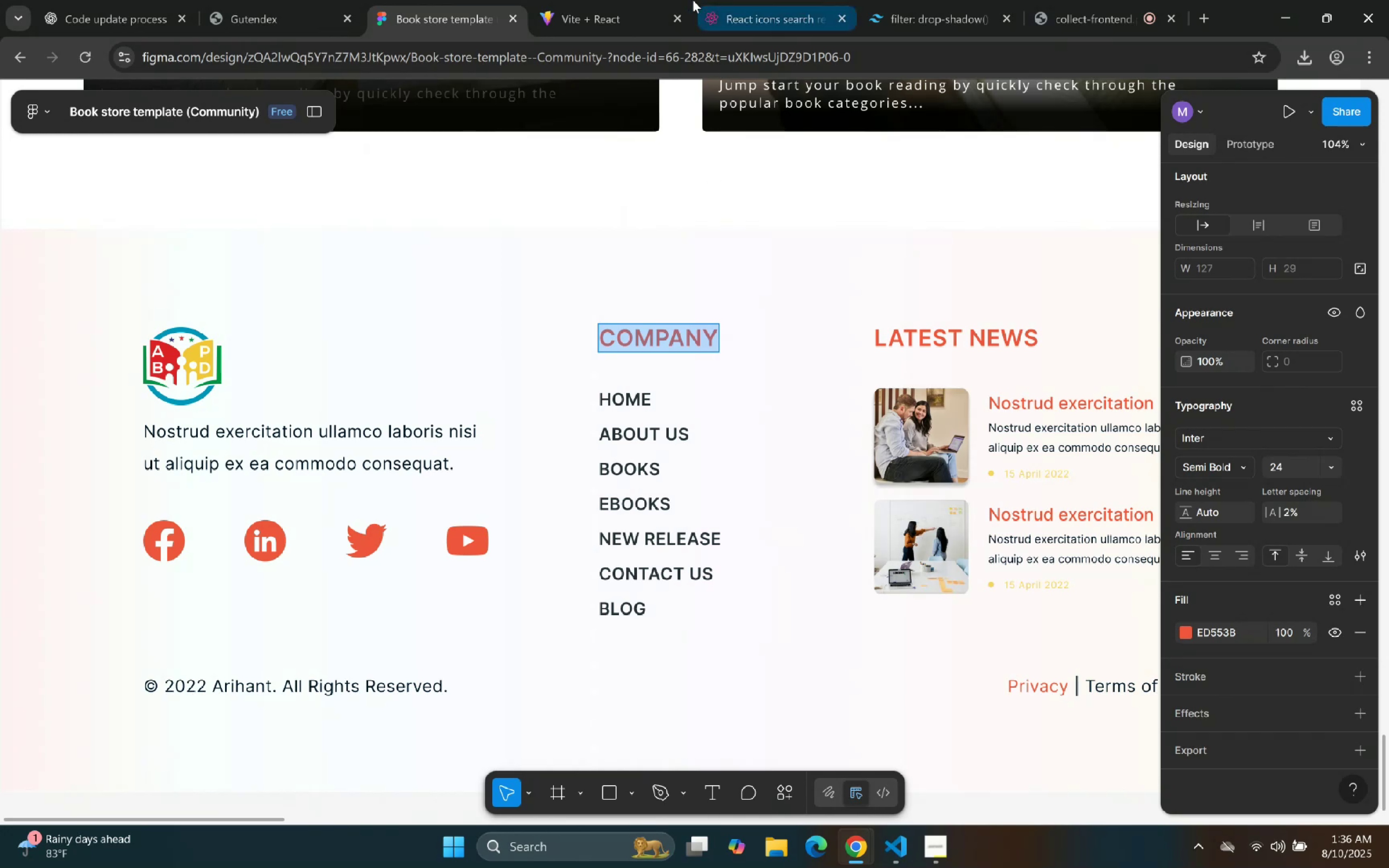 
left_click([617, 0])
 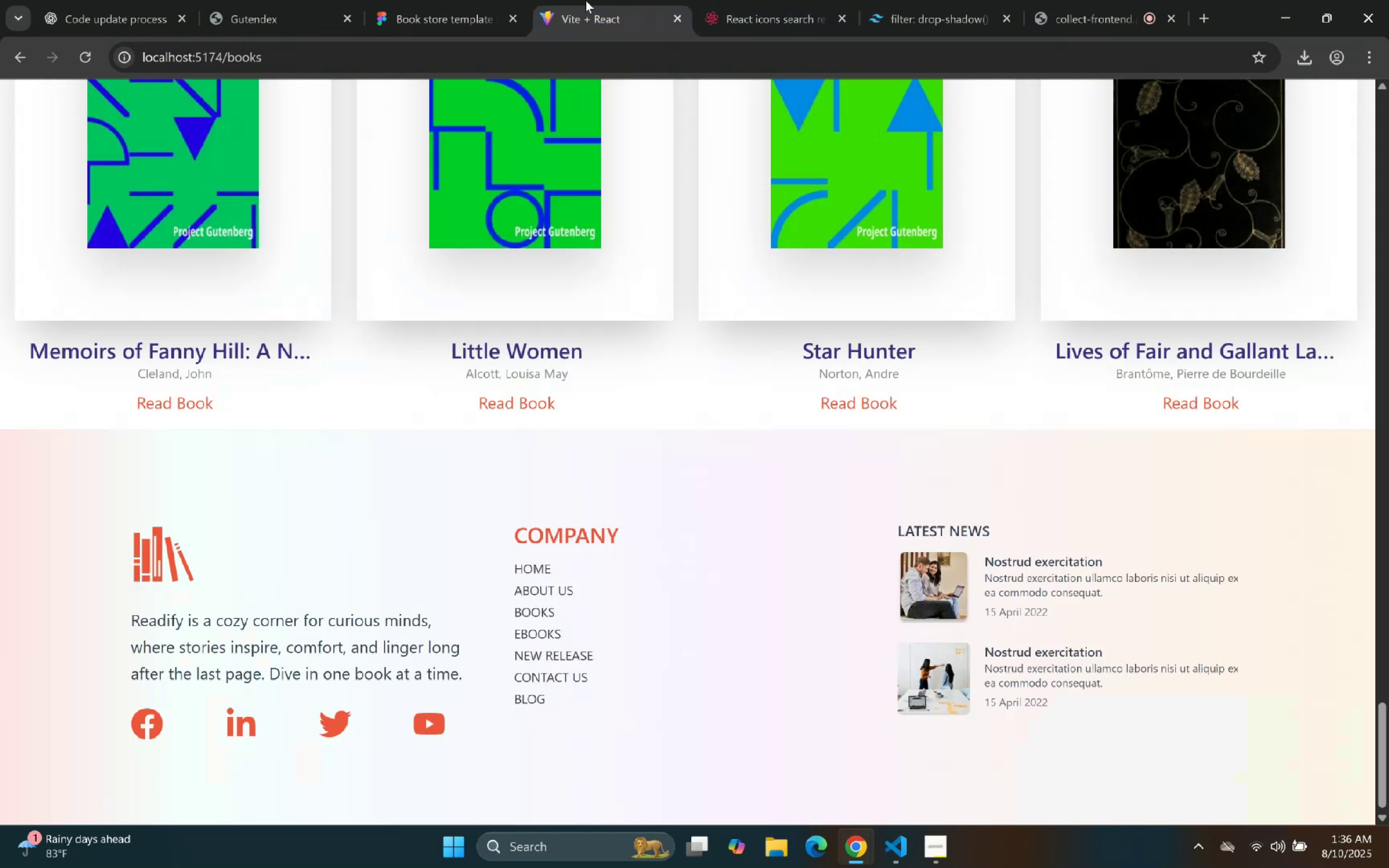 
left_click([516, 0])
 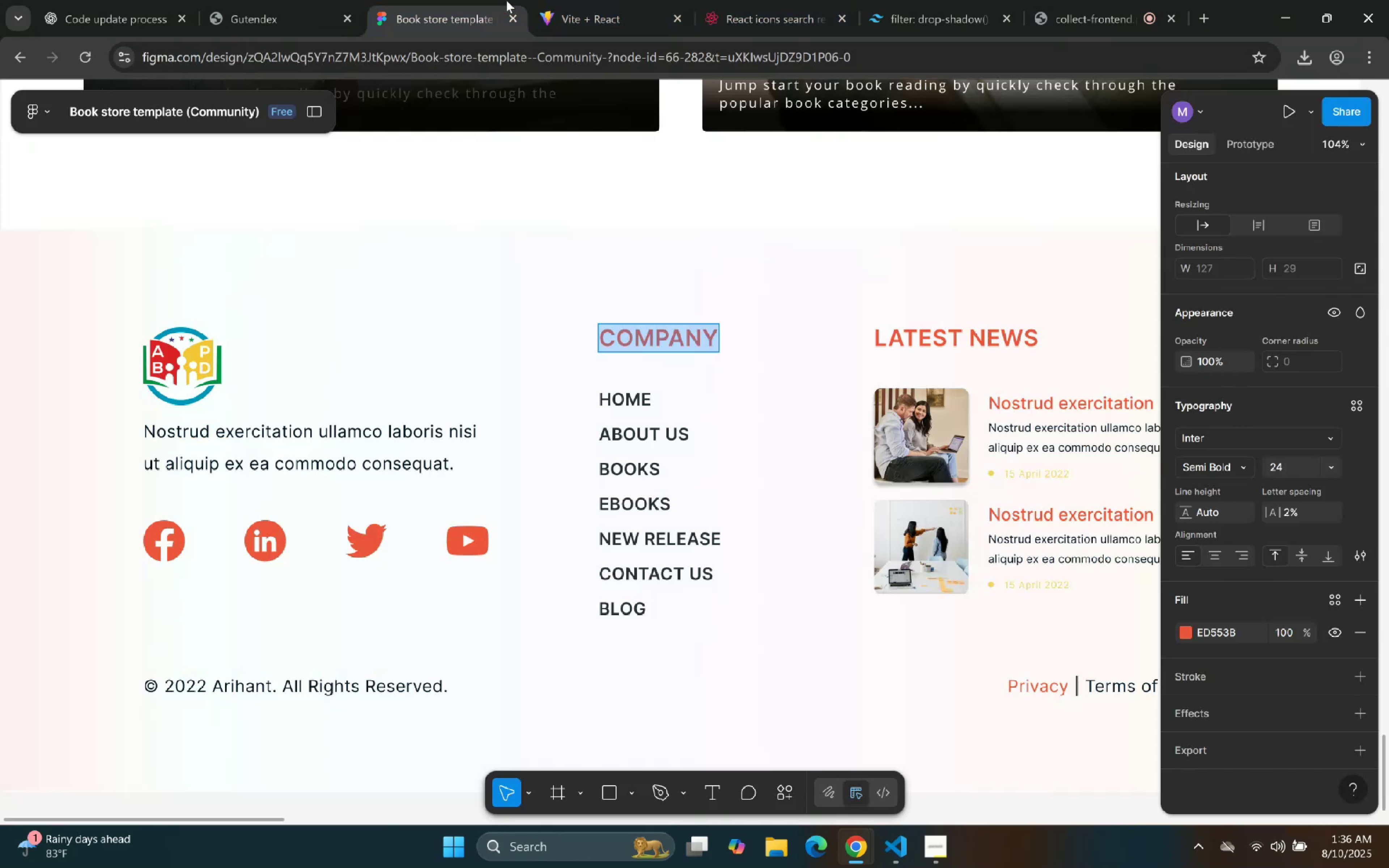 
left_click([504, 0])
 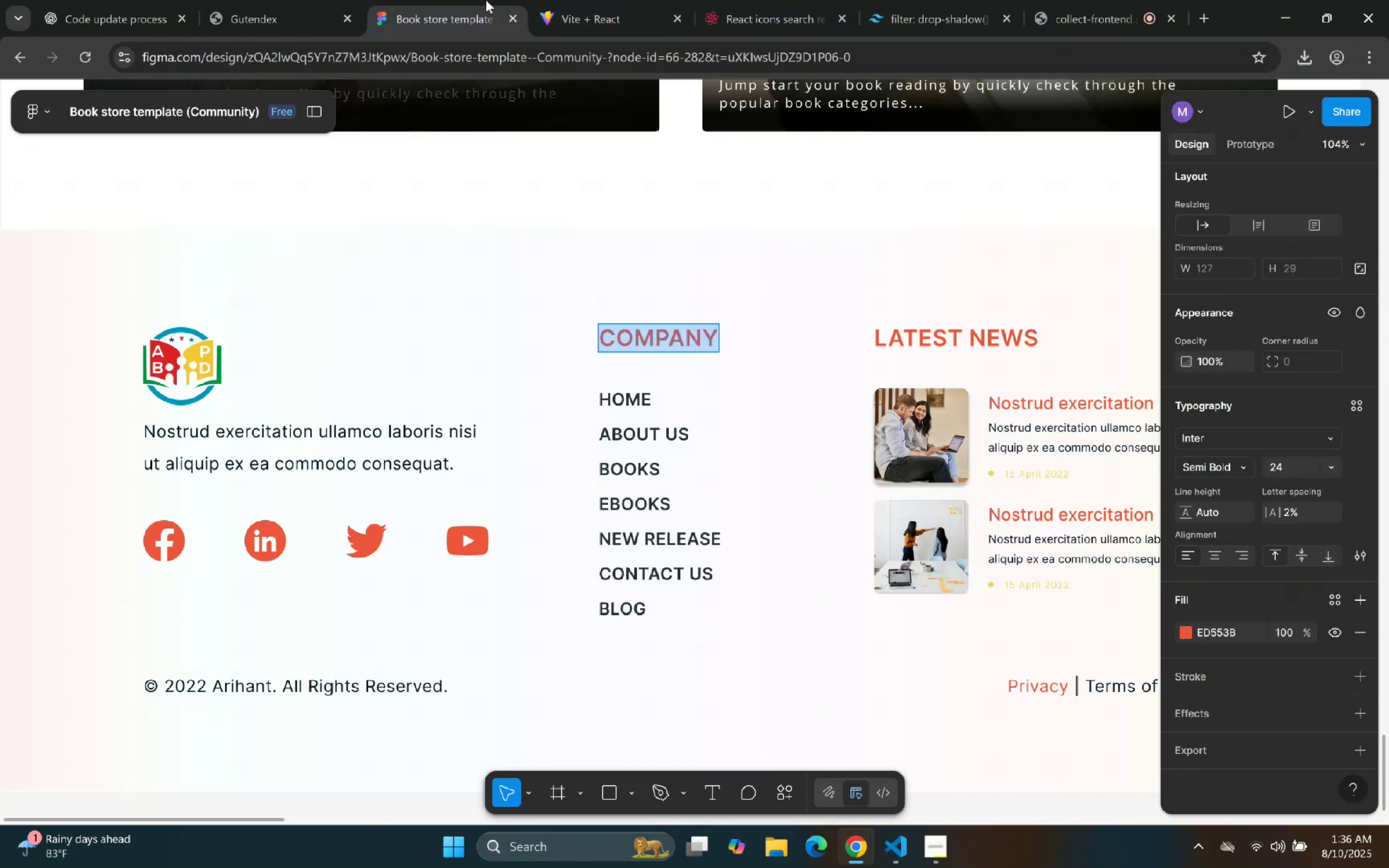 
left_click([462, 0])
 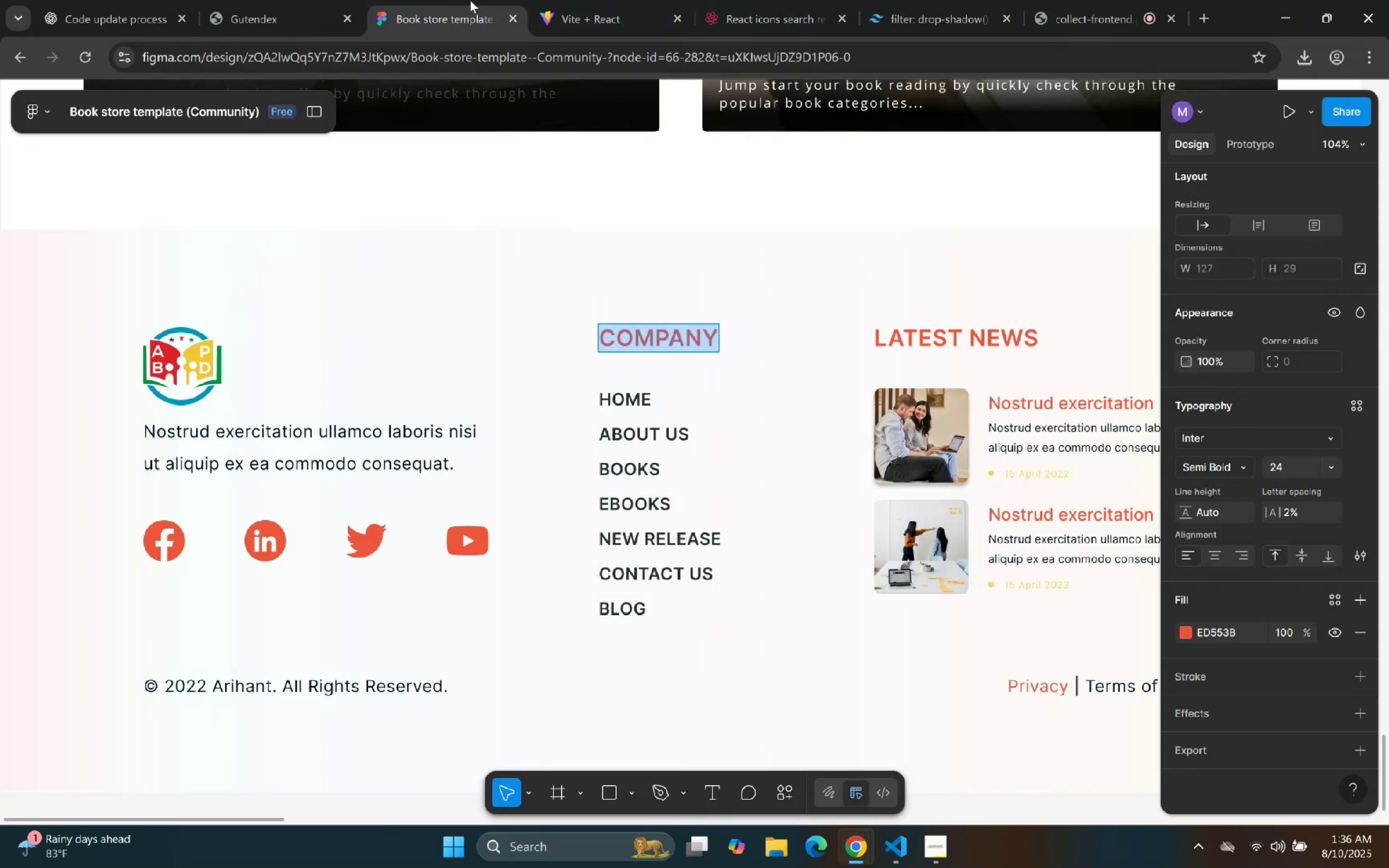 
left_click([571, 0])
 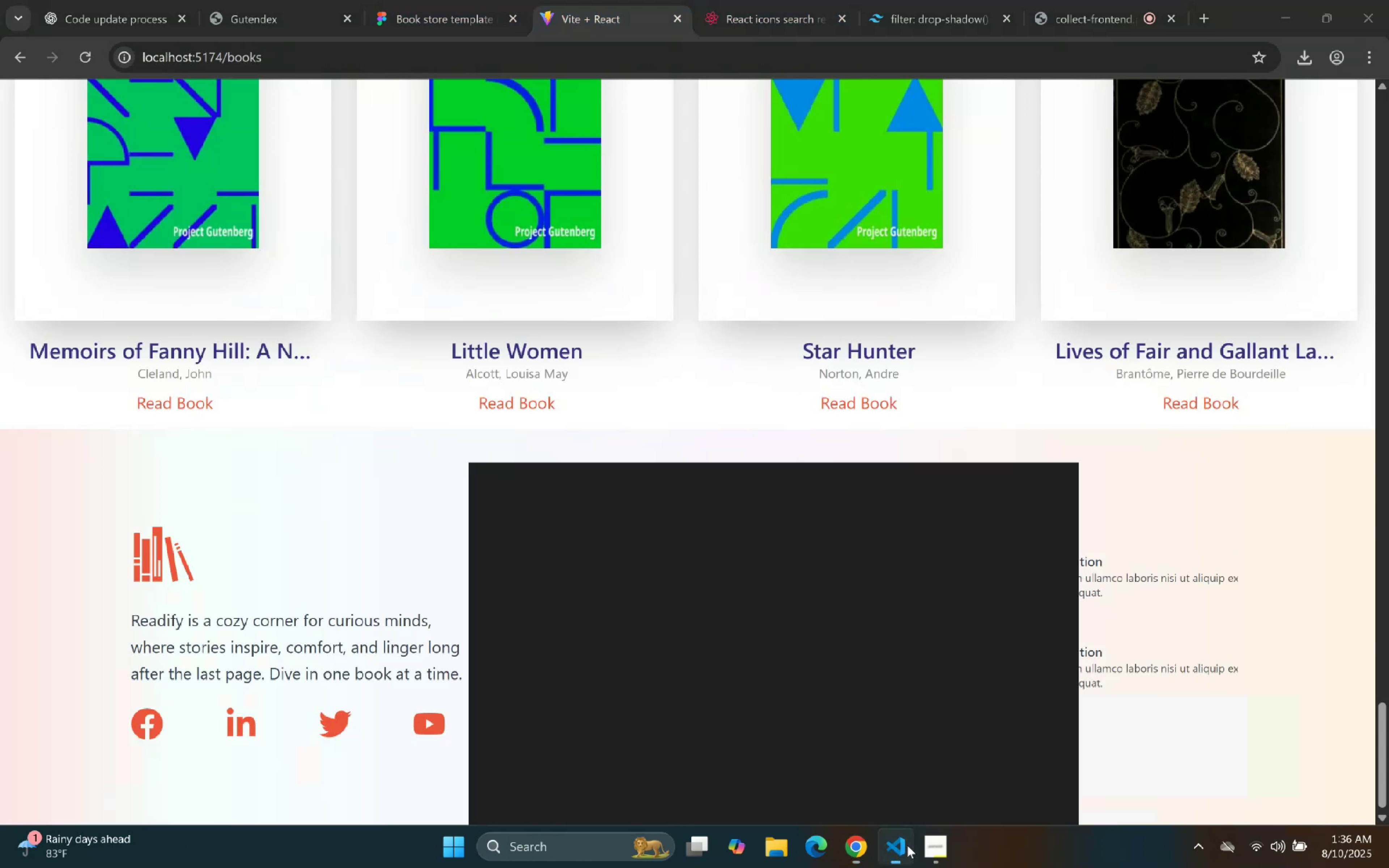 
left_click([756, 450])
 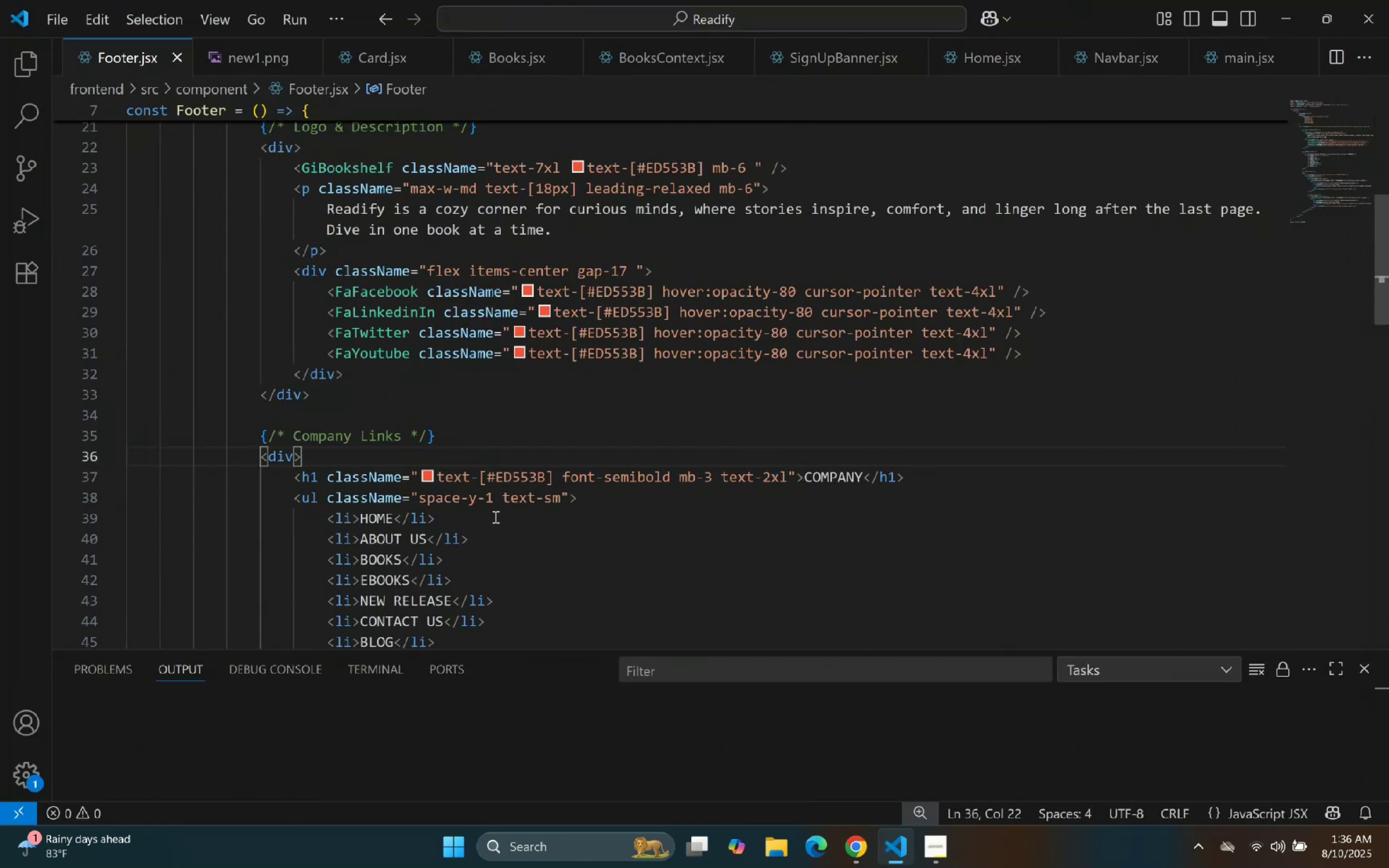 
left_click([902, 843])
 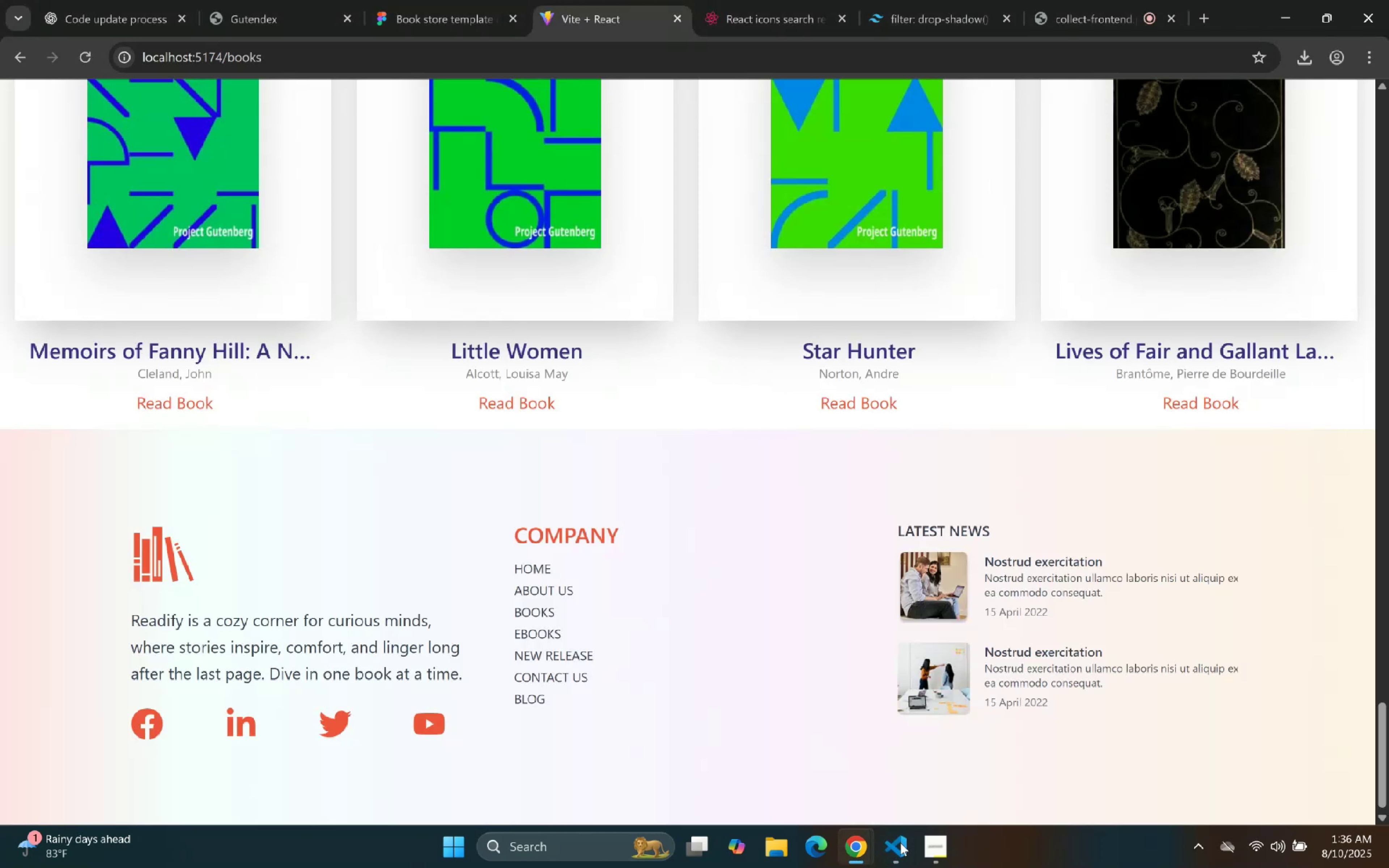 
left_click([895, 841])
 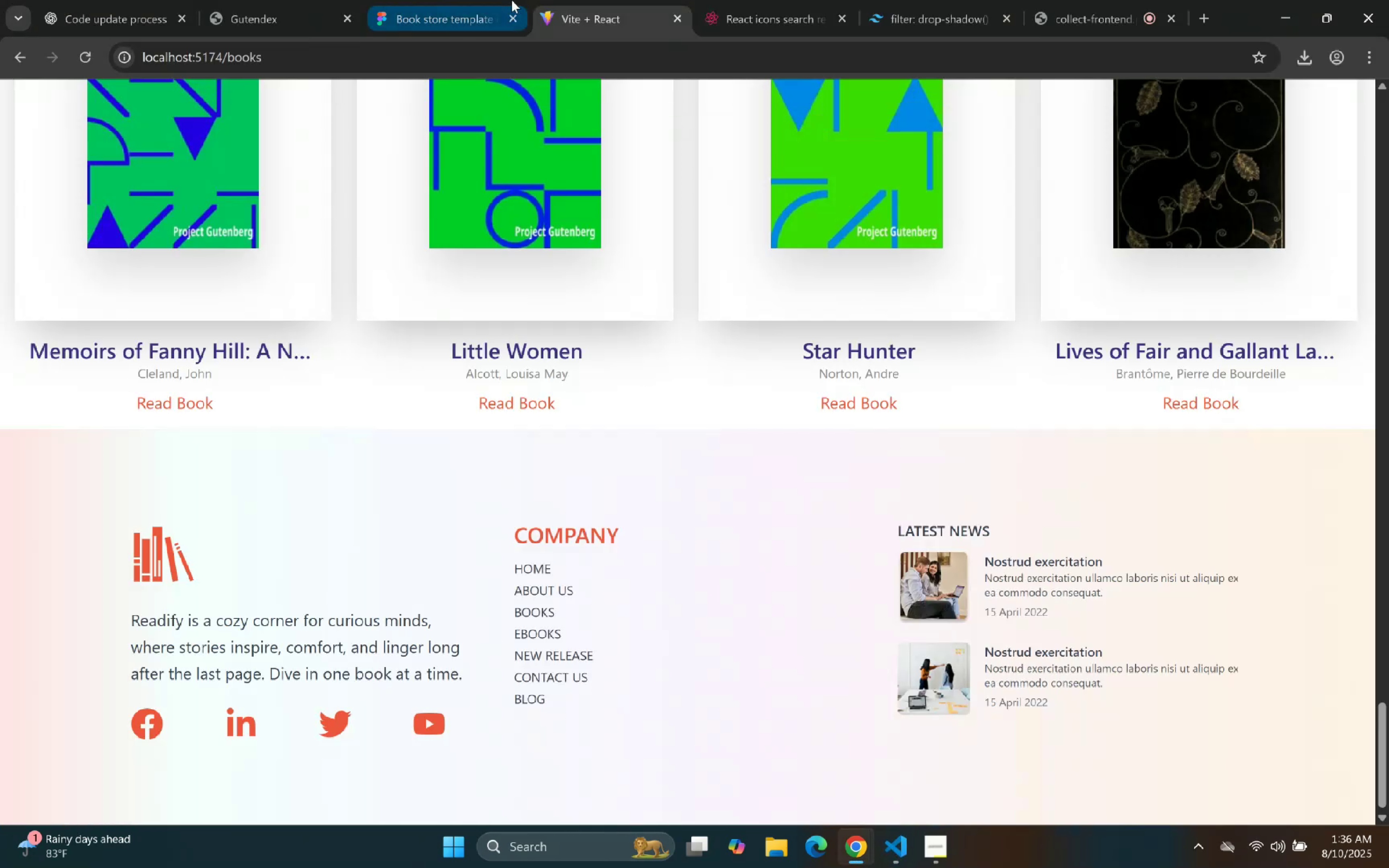 
left_click([510, 0])
 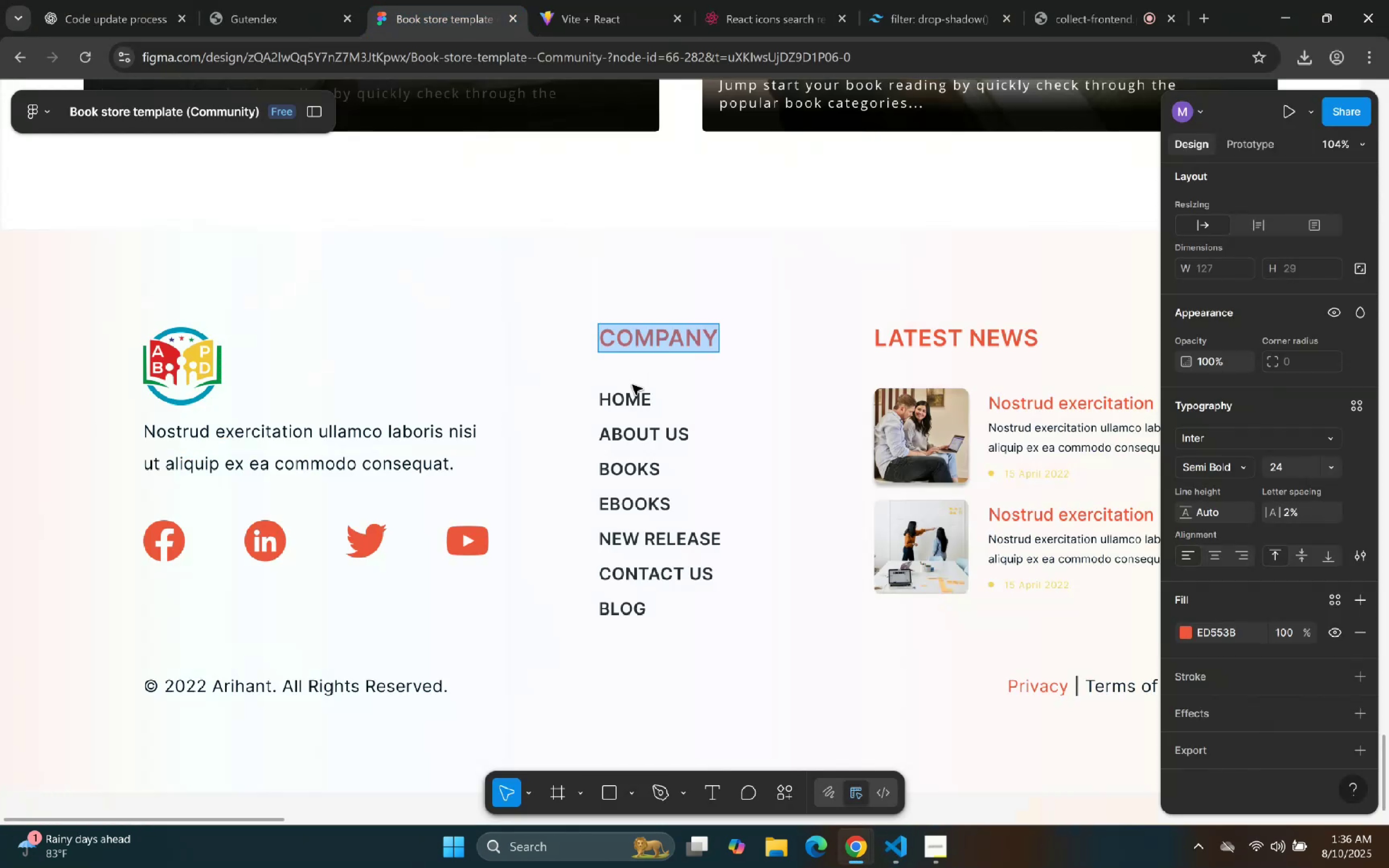 
double_click([638, 412])
 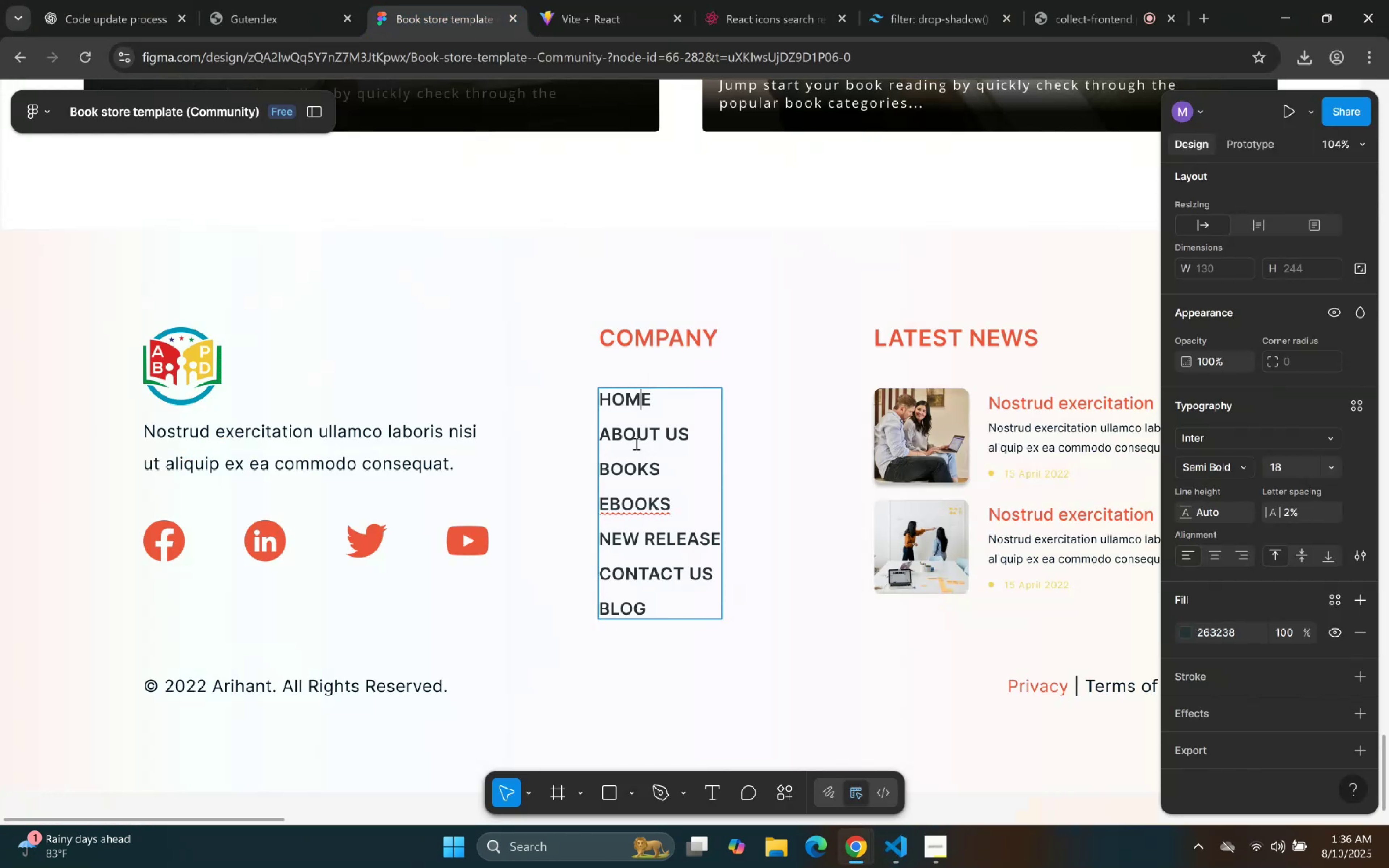 
double_click([615, 395])
 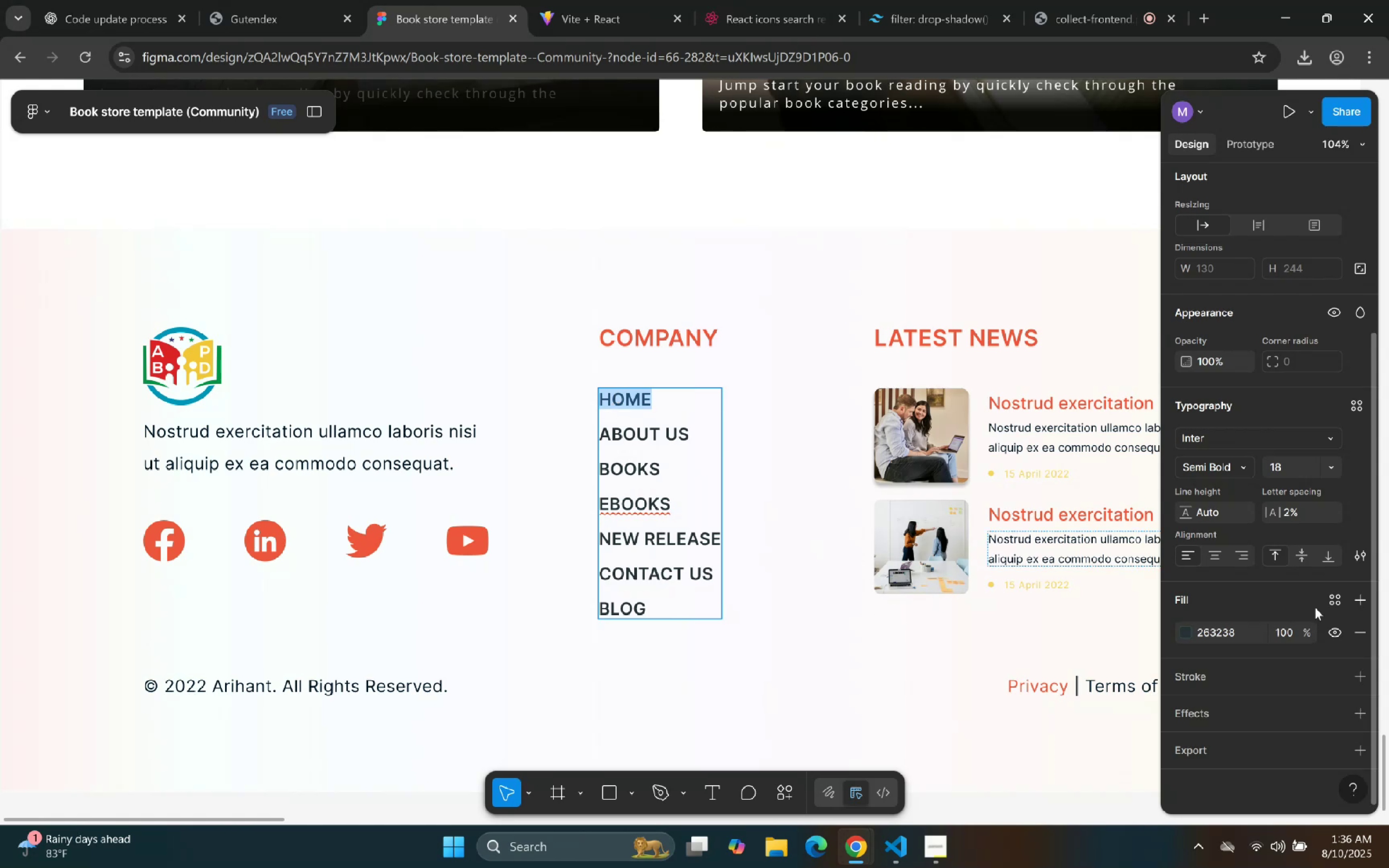 
left_click_drag(start_coordinate=[1233, 631], to_coordinate=[1197, 630])
 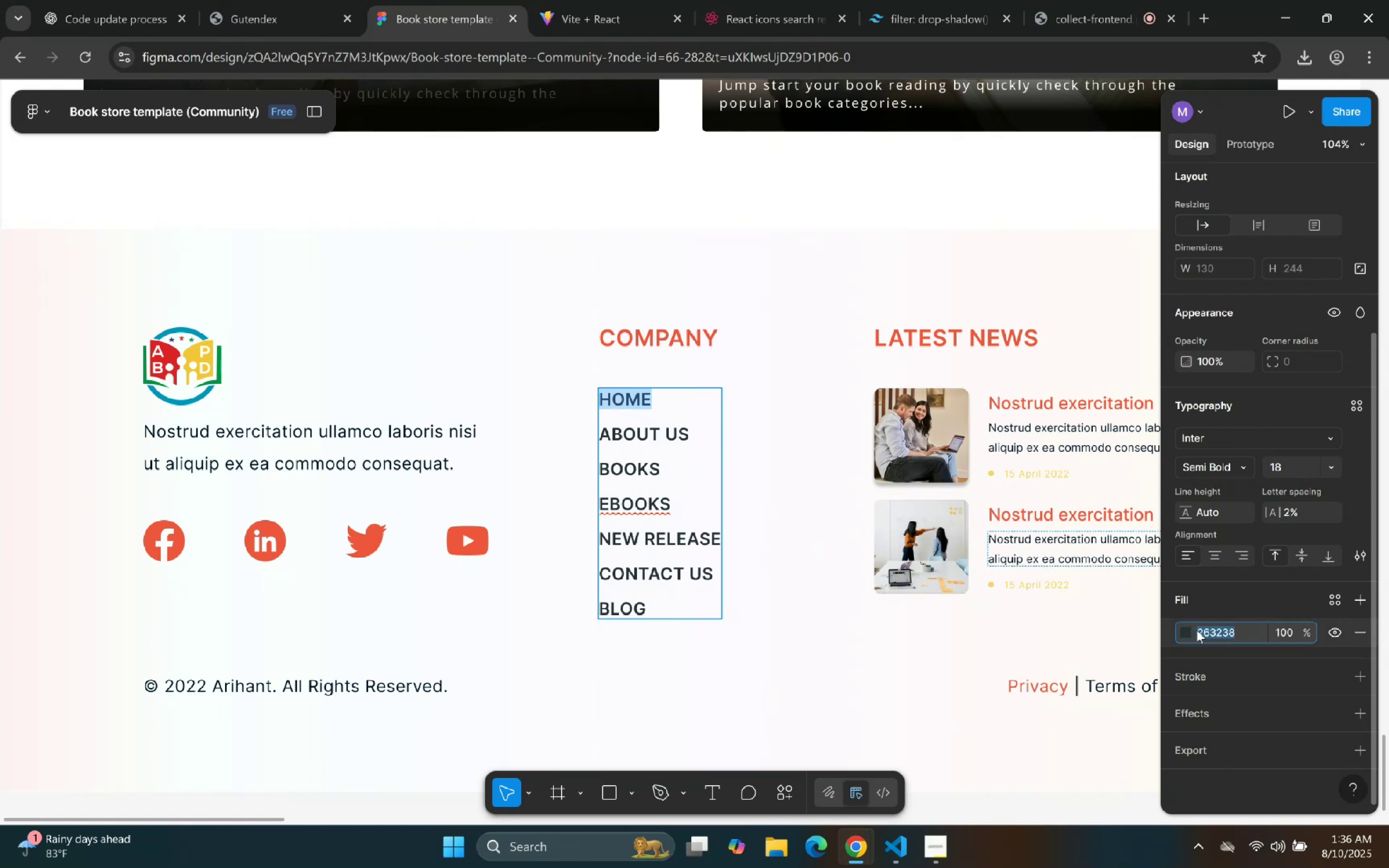 
key(Control+C)
 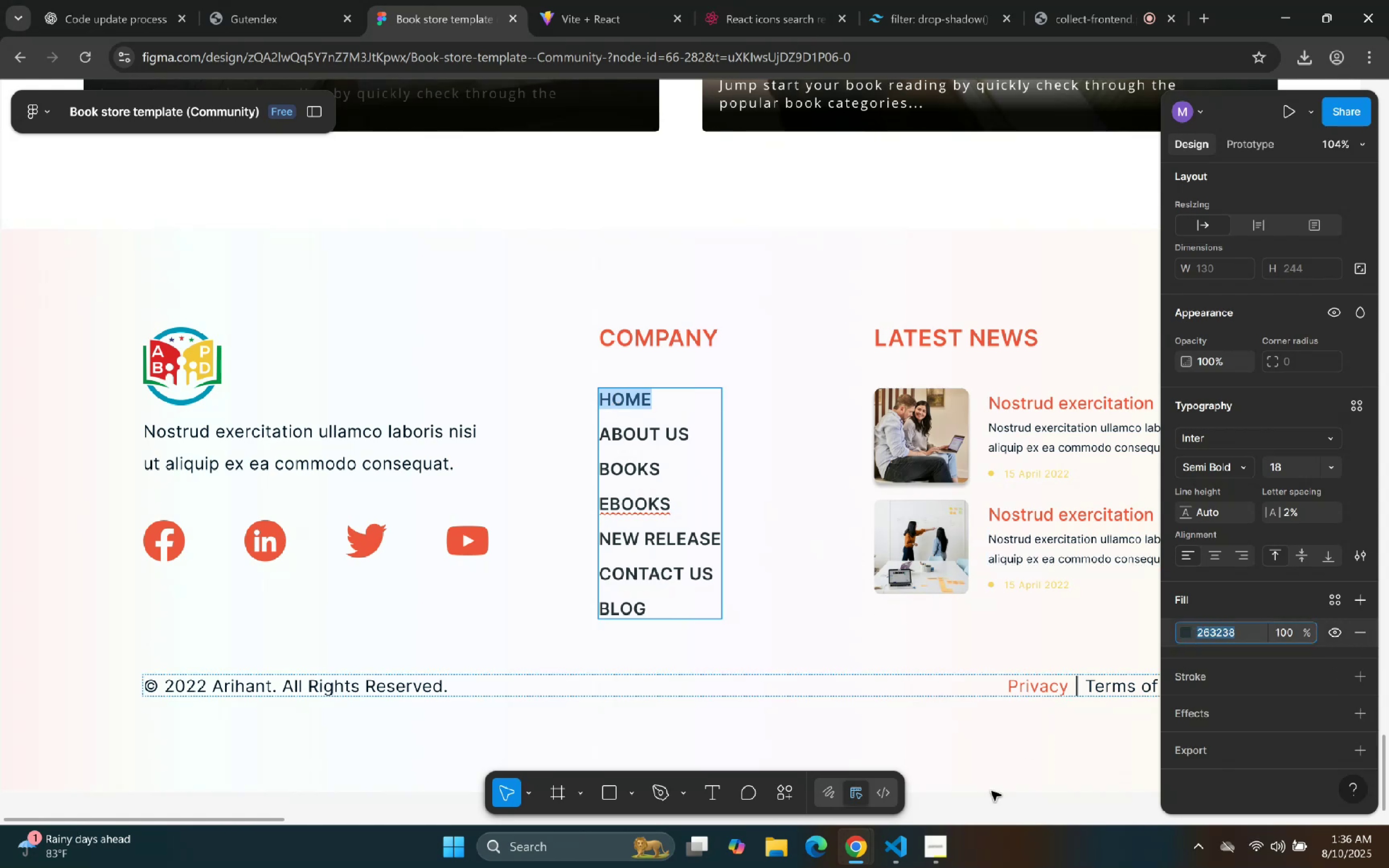 
key(Control+C)
 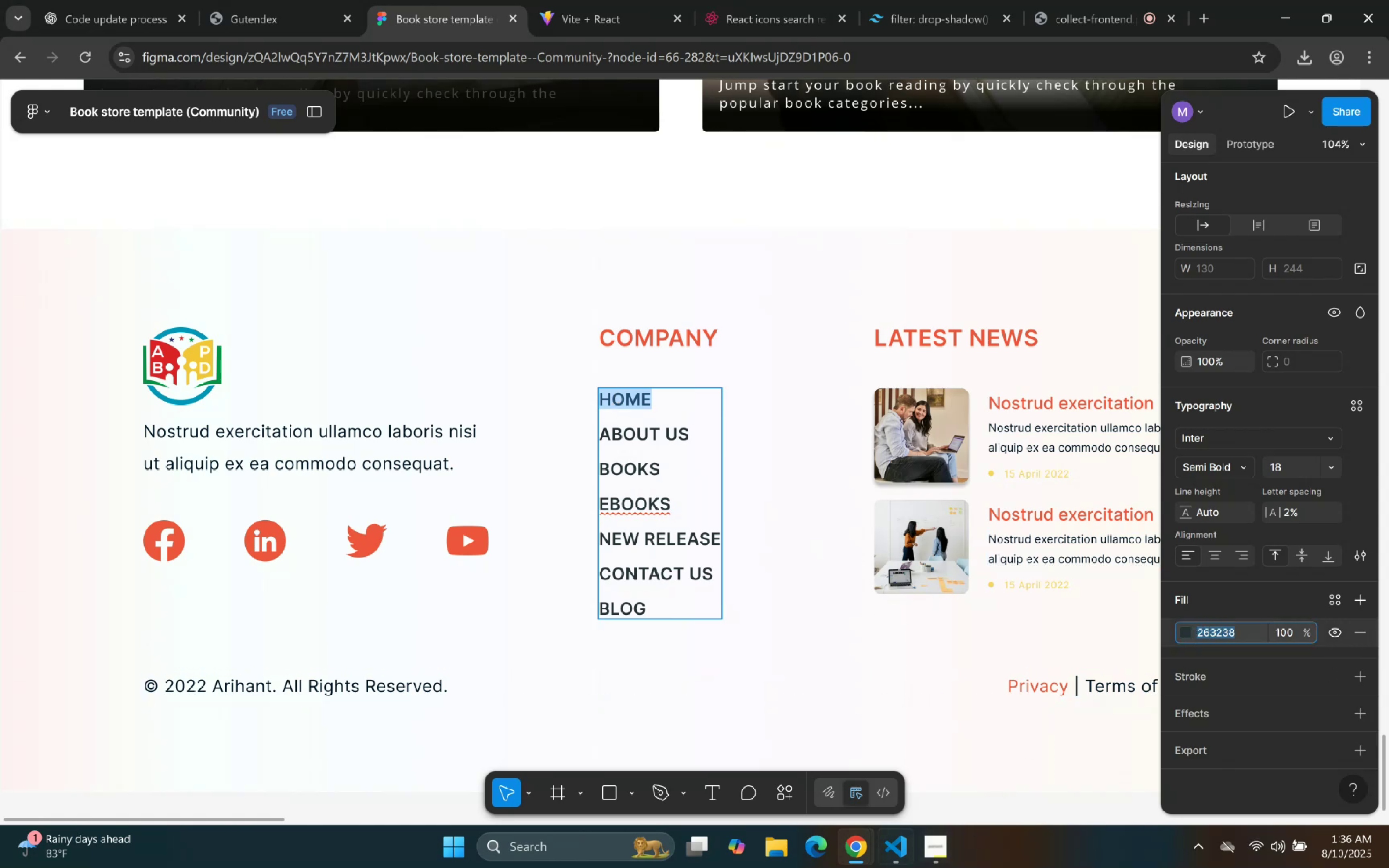 
key(Control+C)
 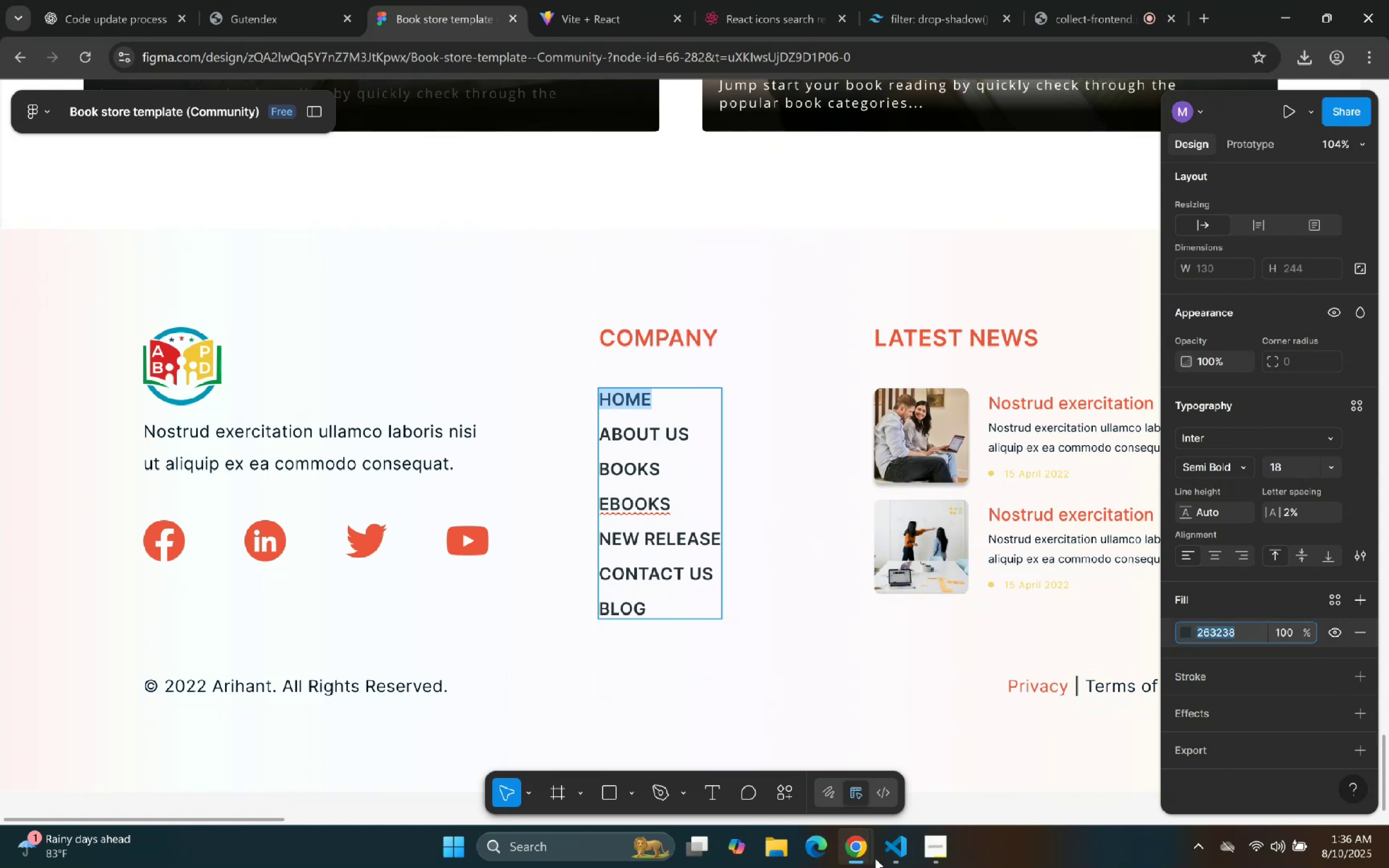 
left_click([886, 855])
 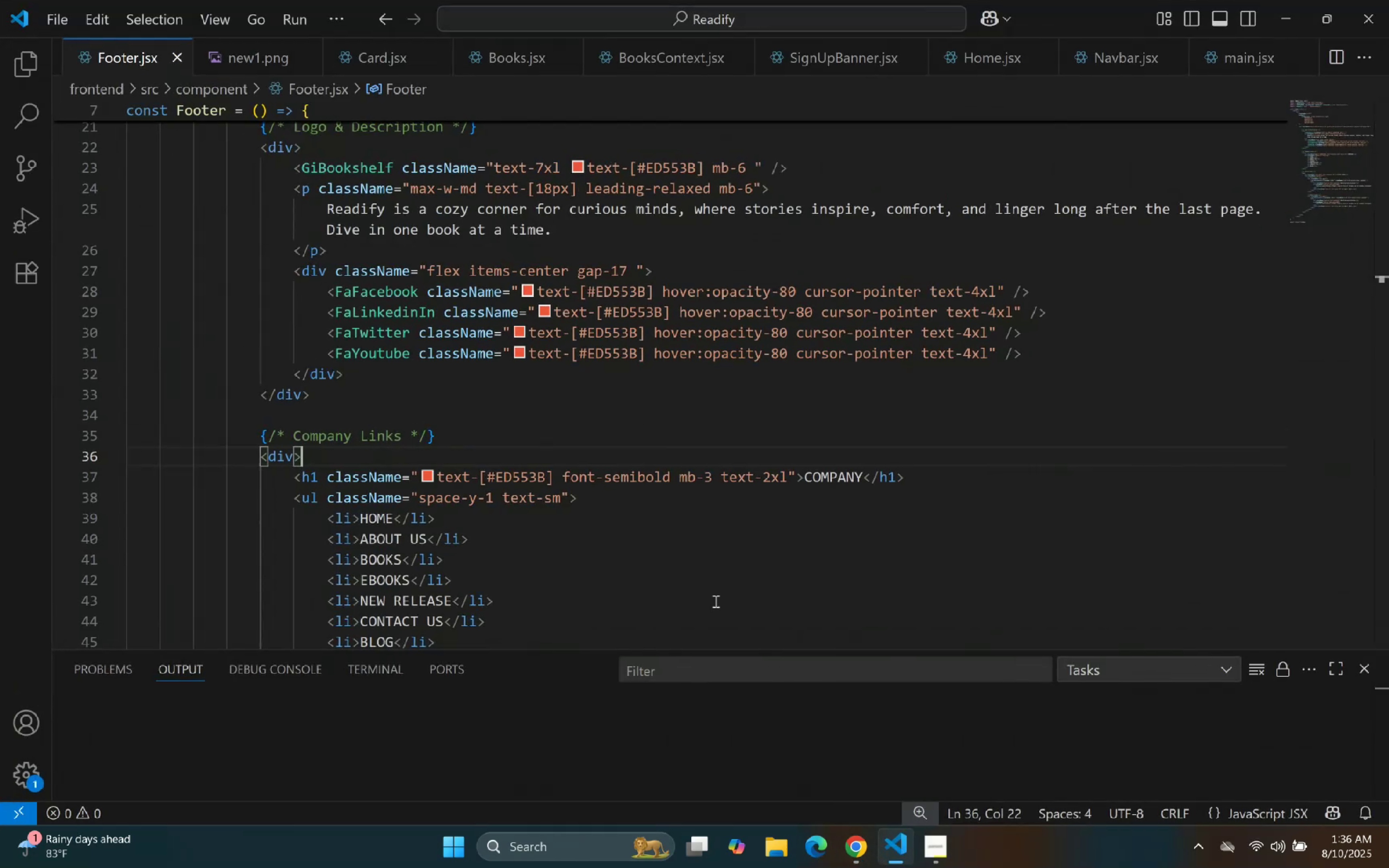 
left_click([667, 569])
 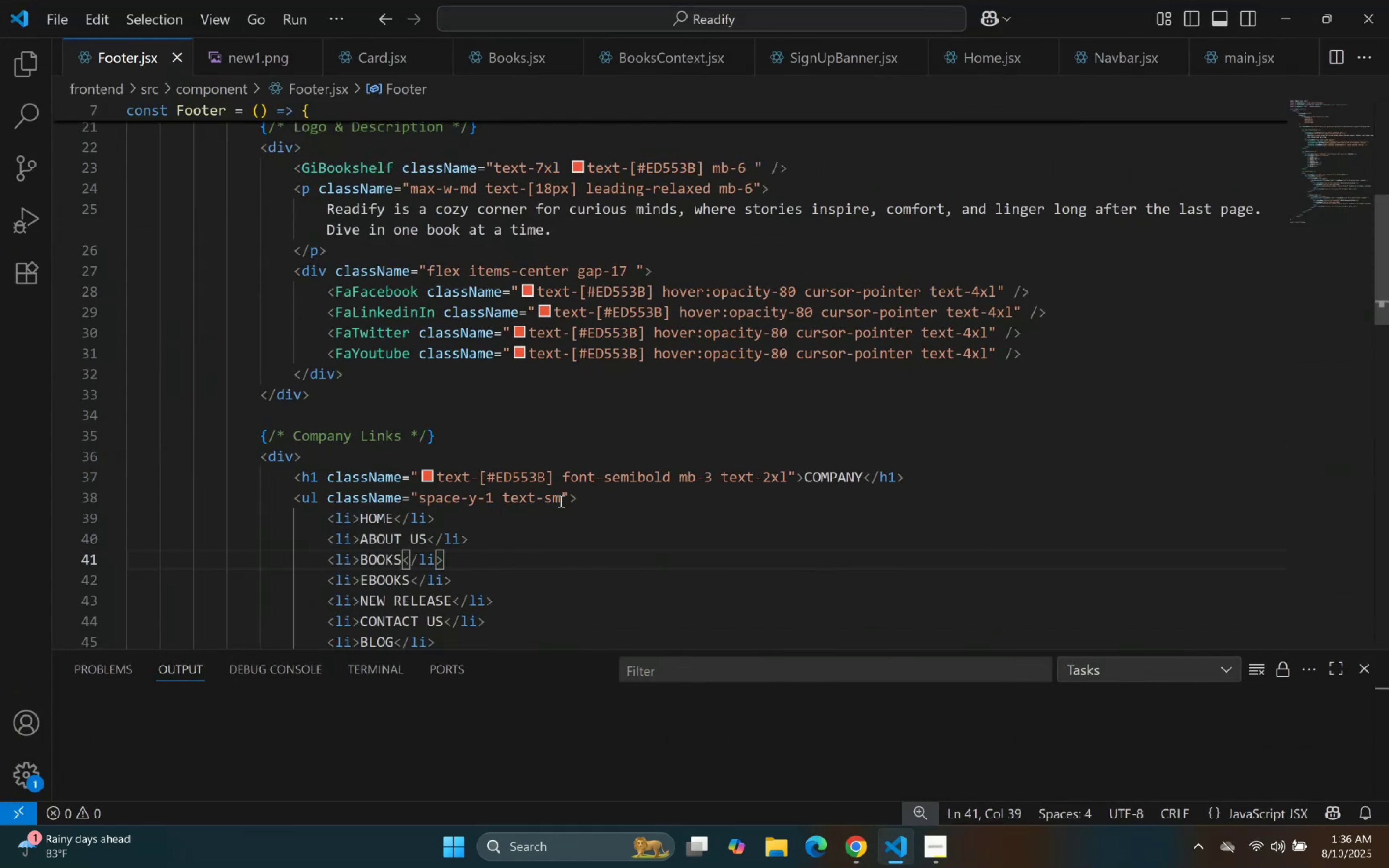 
type( text-[])
 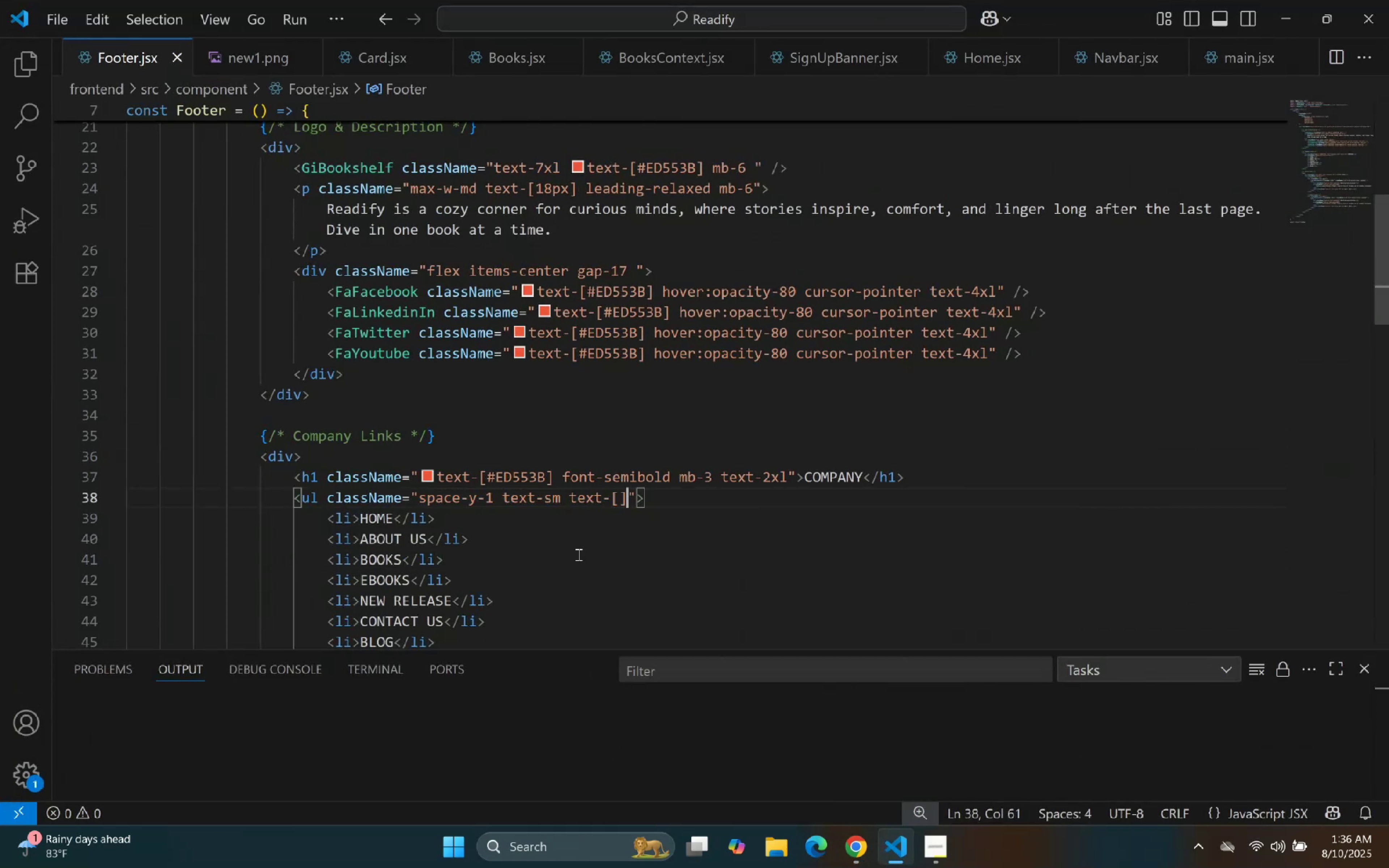 
key(ArrowLeft)
 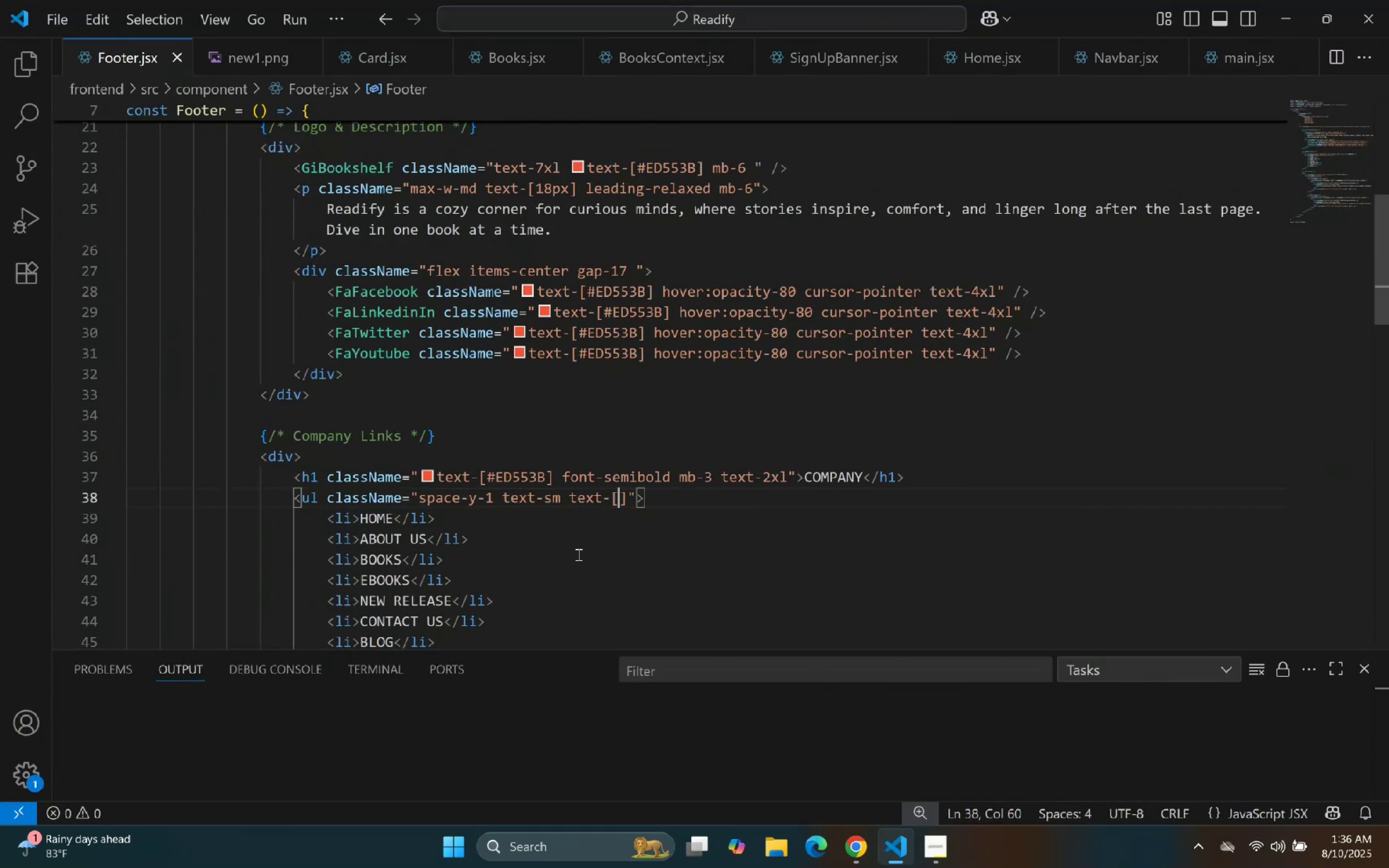 
key(Shift+3)
 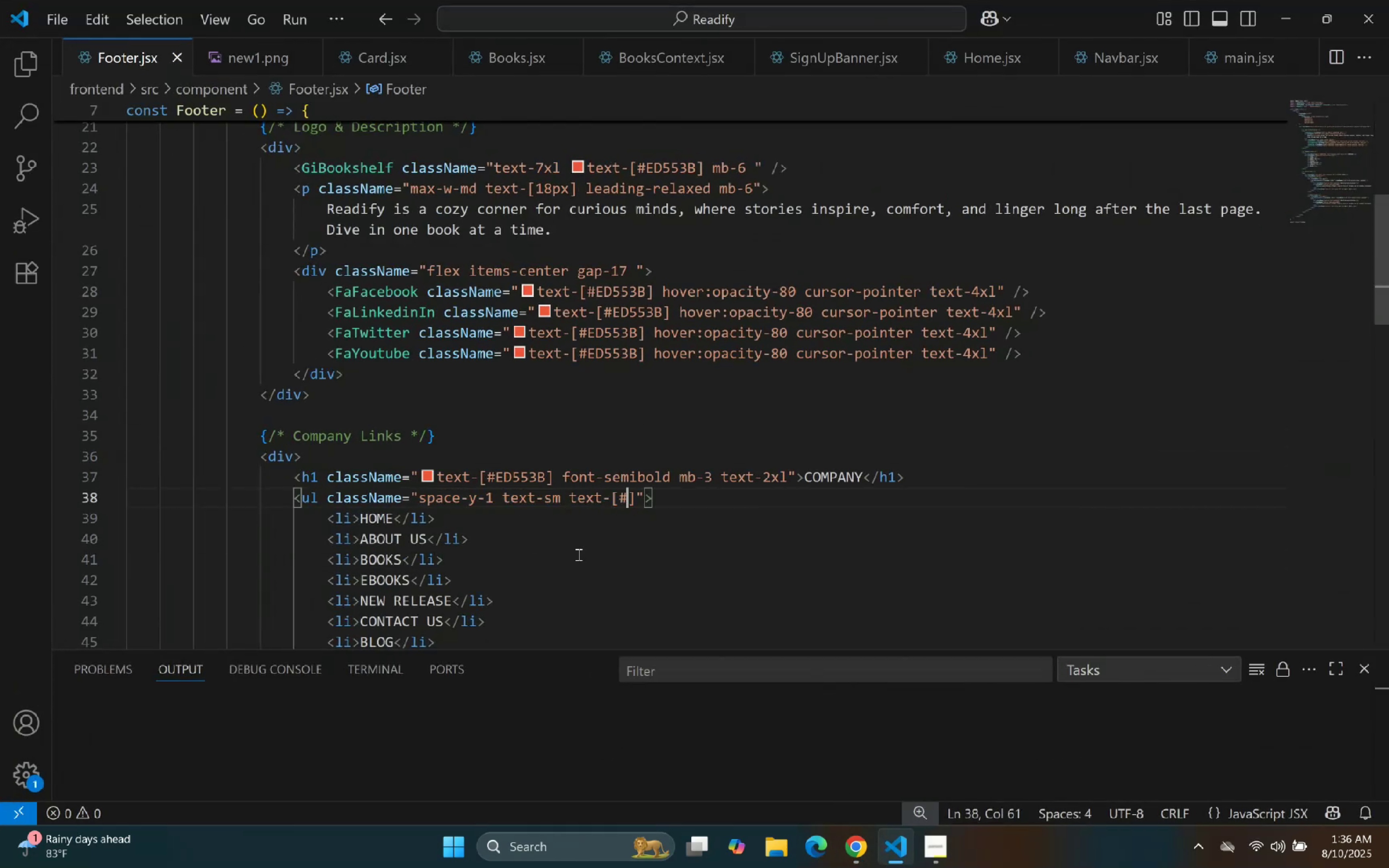 
key(Control+ControlLeft)
 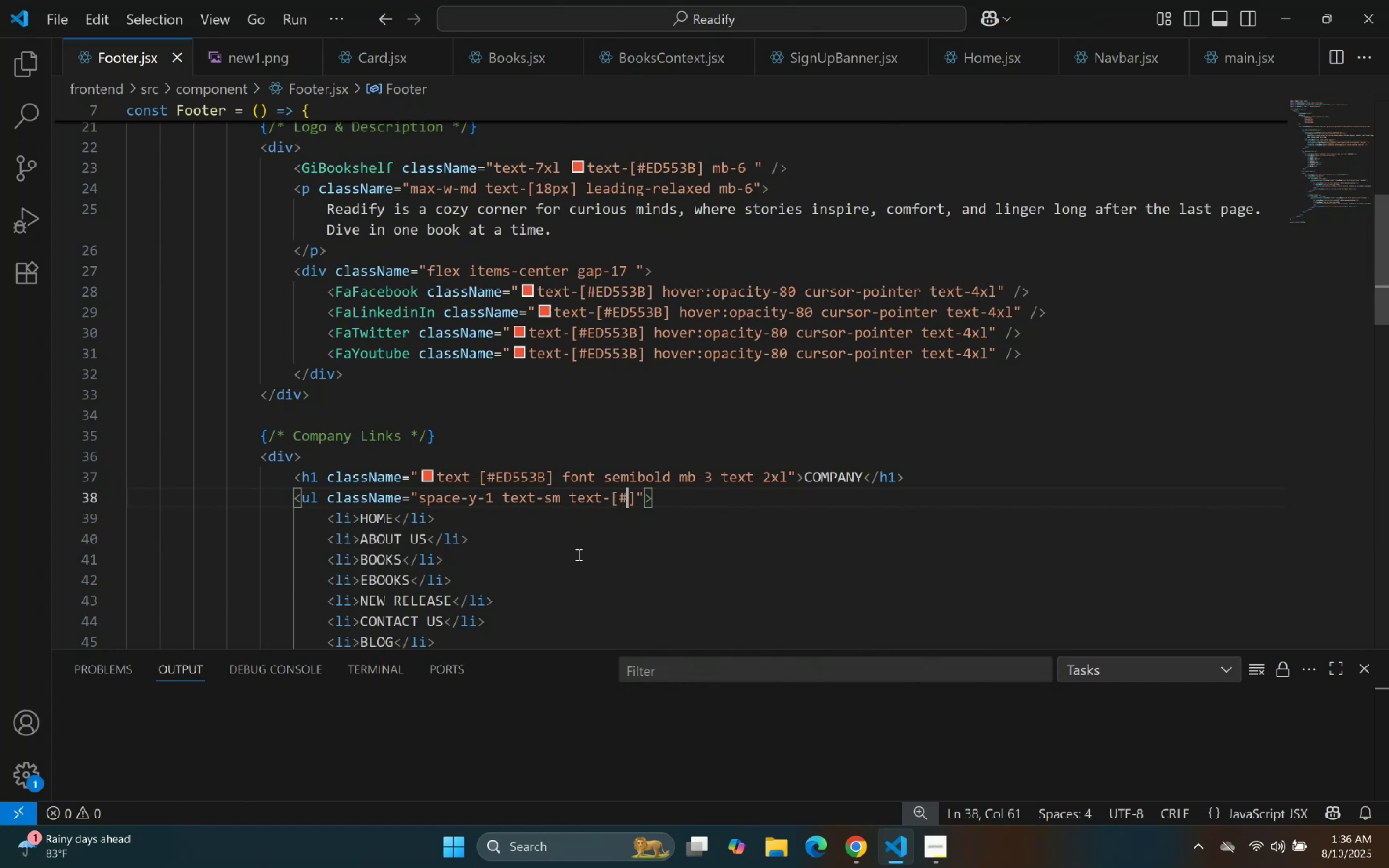 
key(Control+V)
 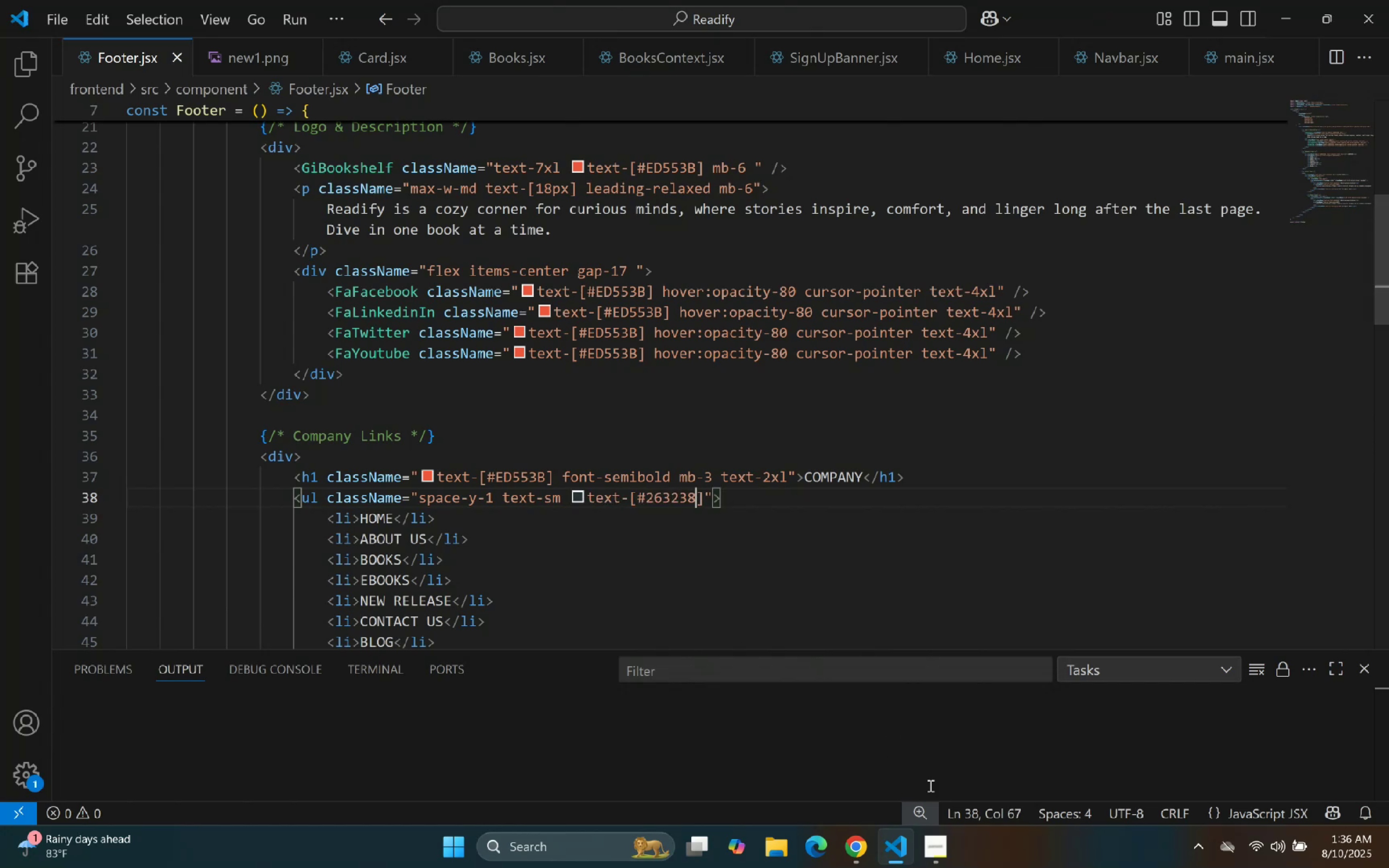 
left_click([896, 861])
 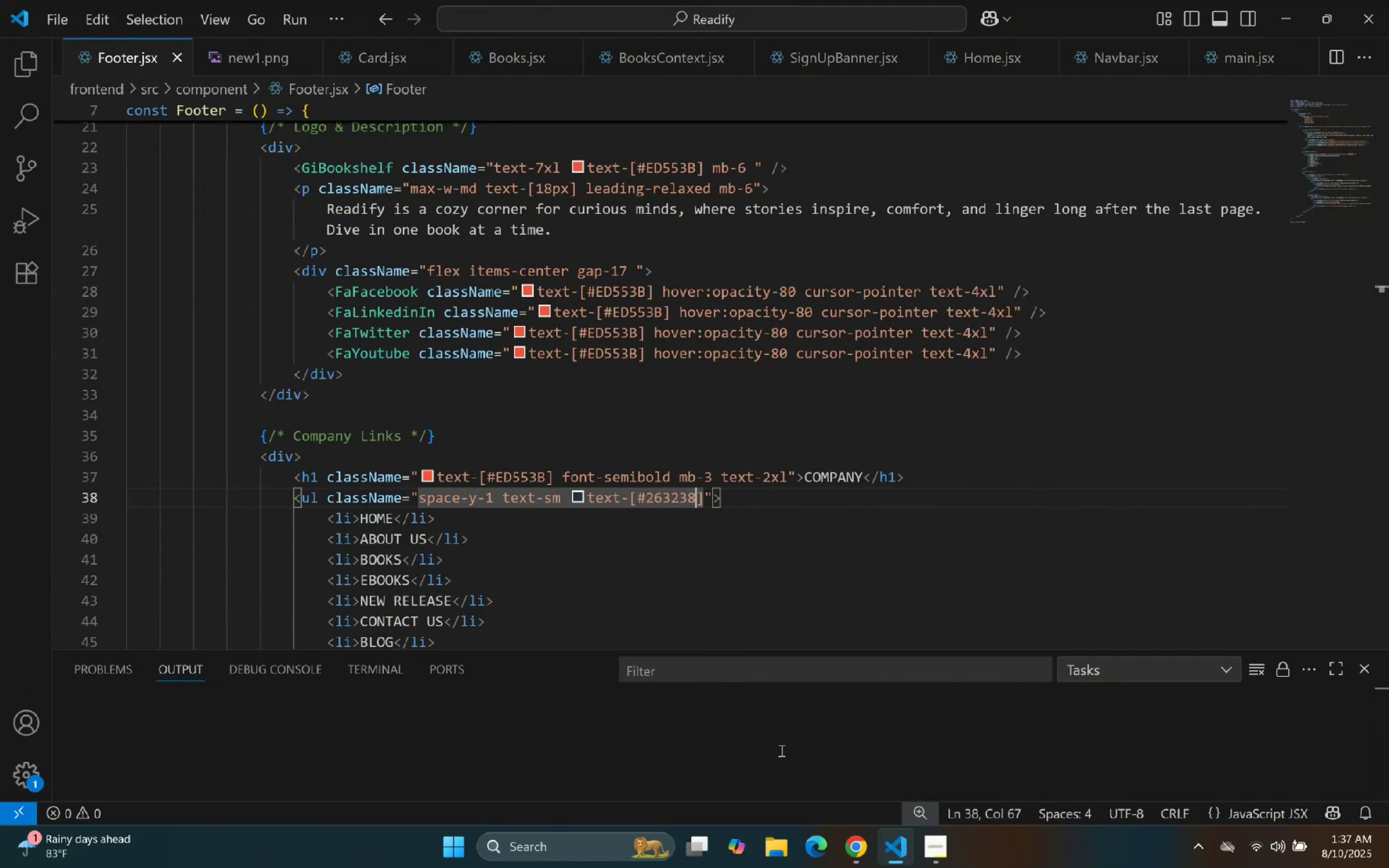 
wait(5.42)
 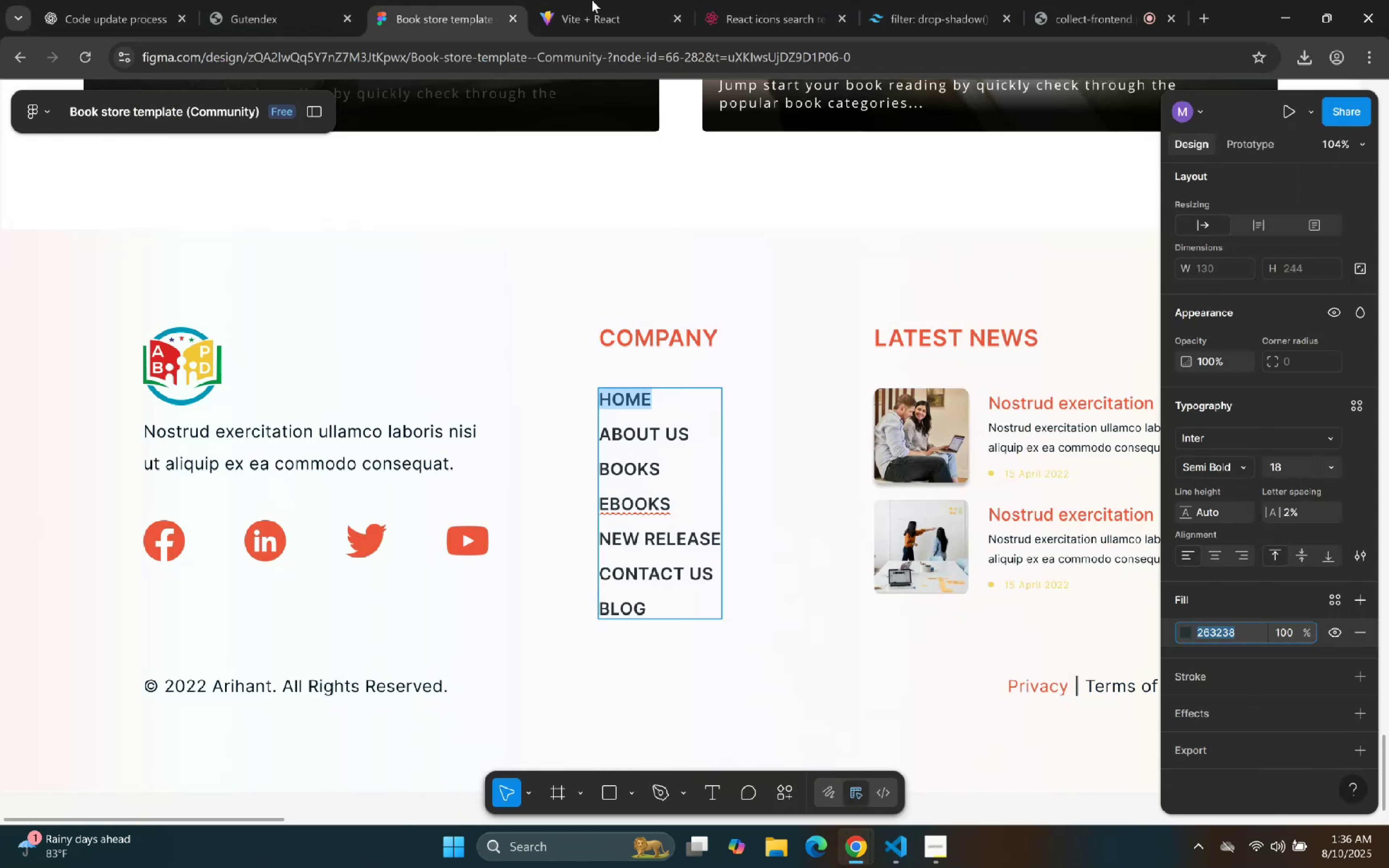 
scroll: coordinate [574, 481], scroll_direction: down, amount: 2.0
 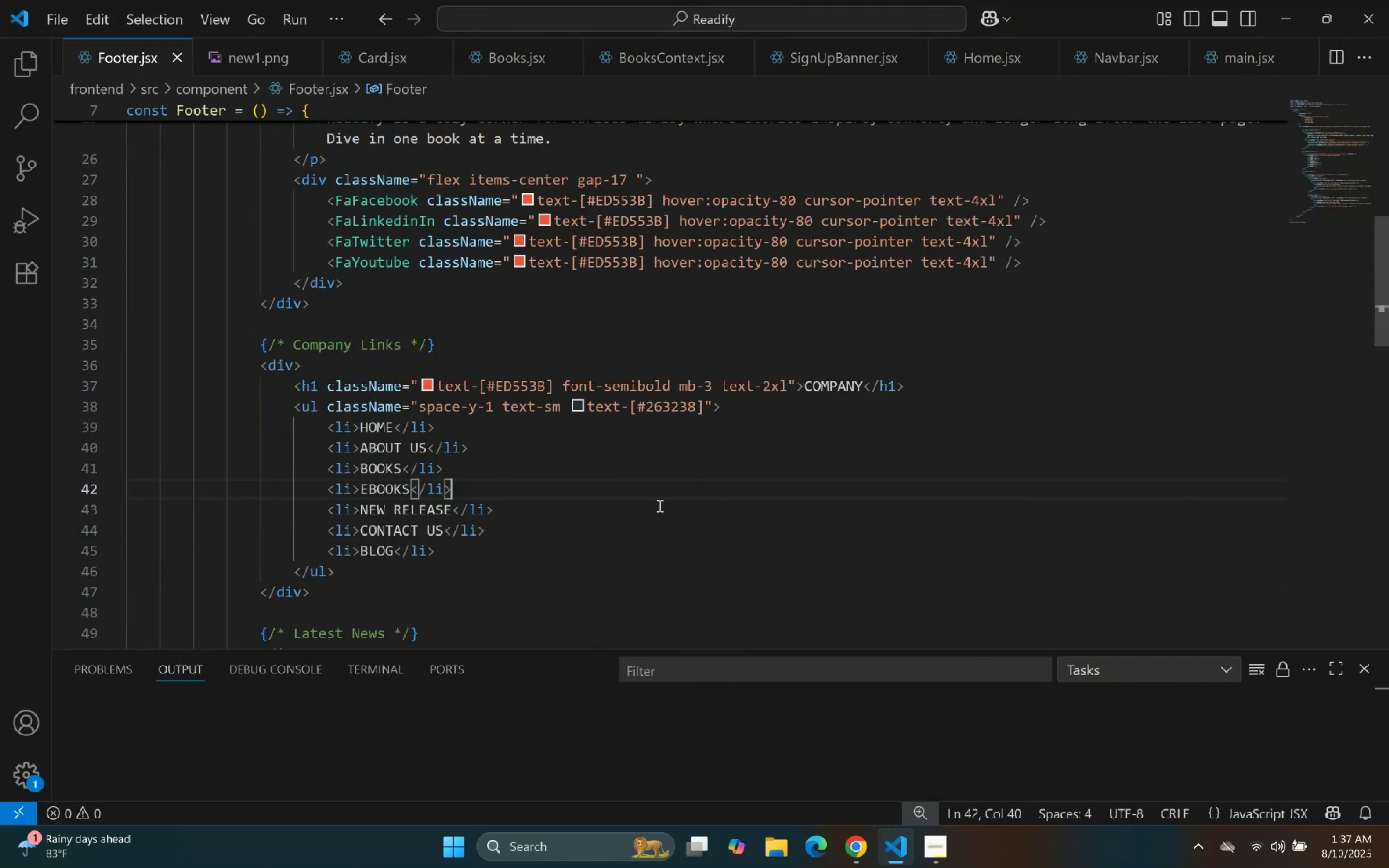 
double_click([524, 495])
 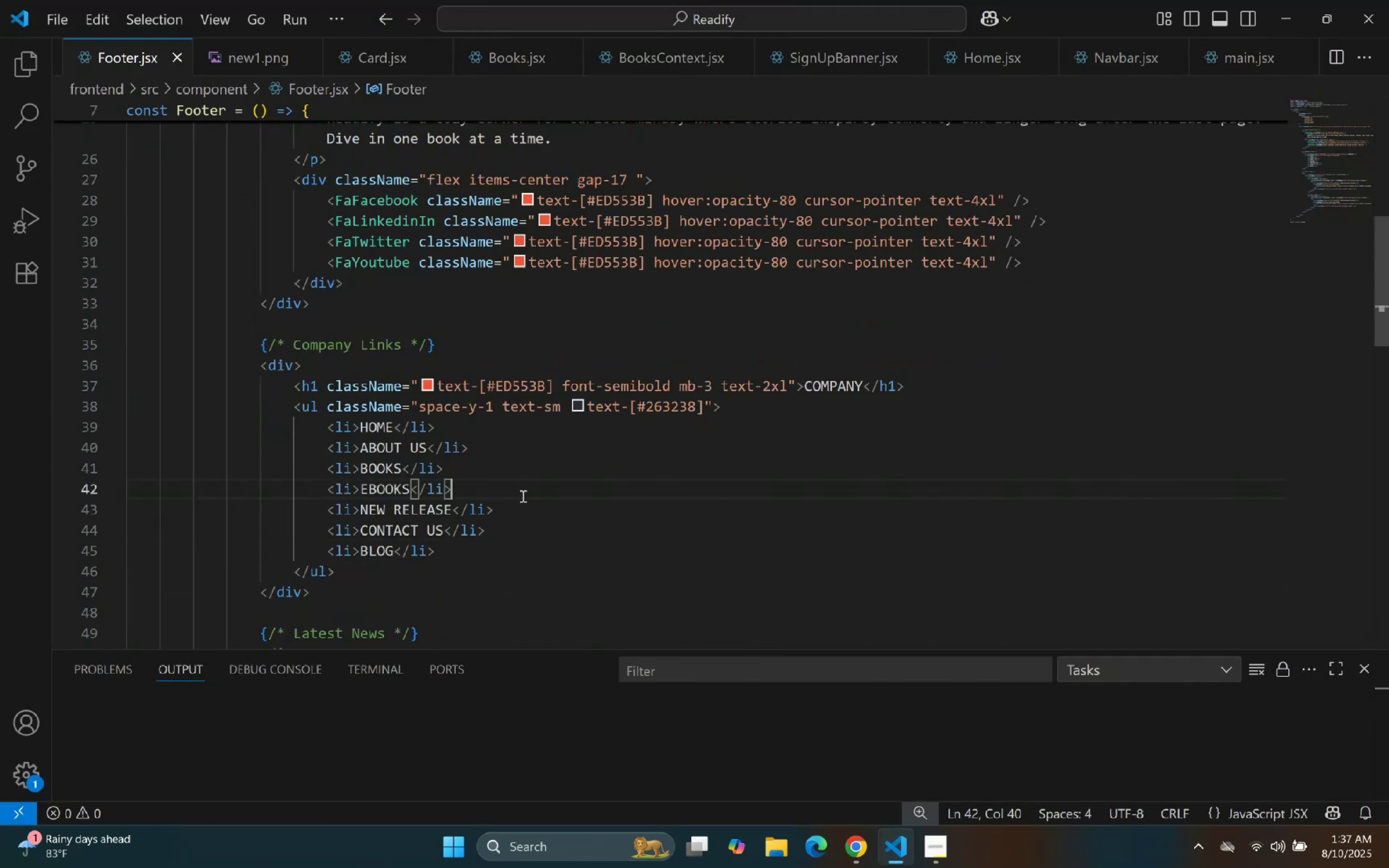 
triple_click([494, 518])
 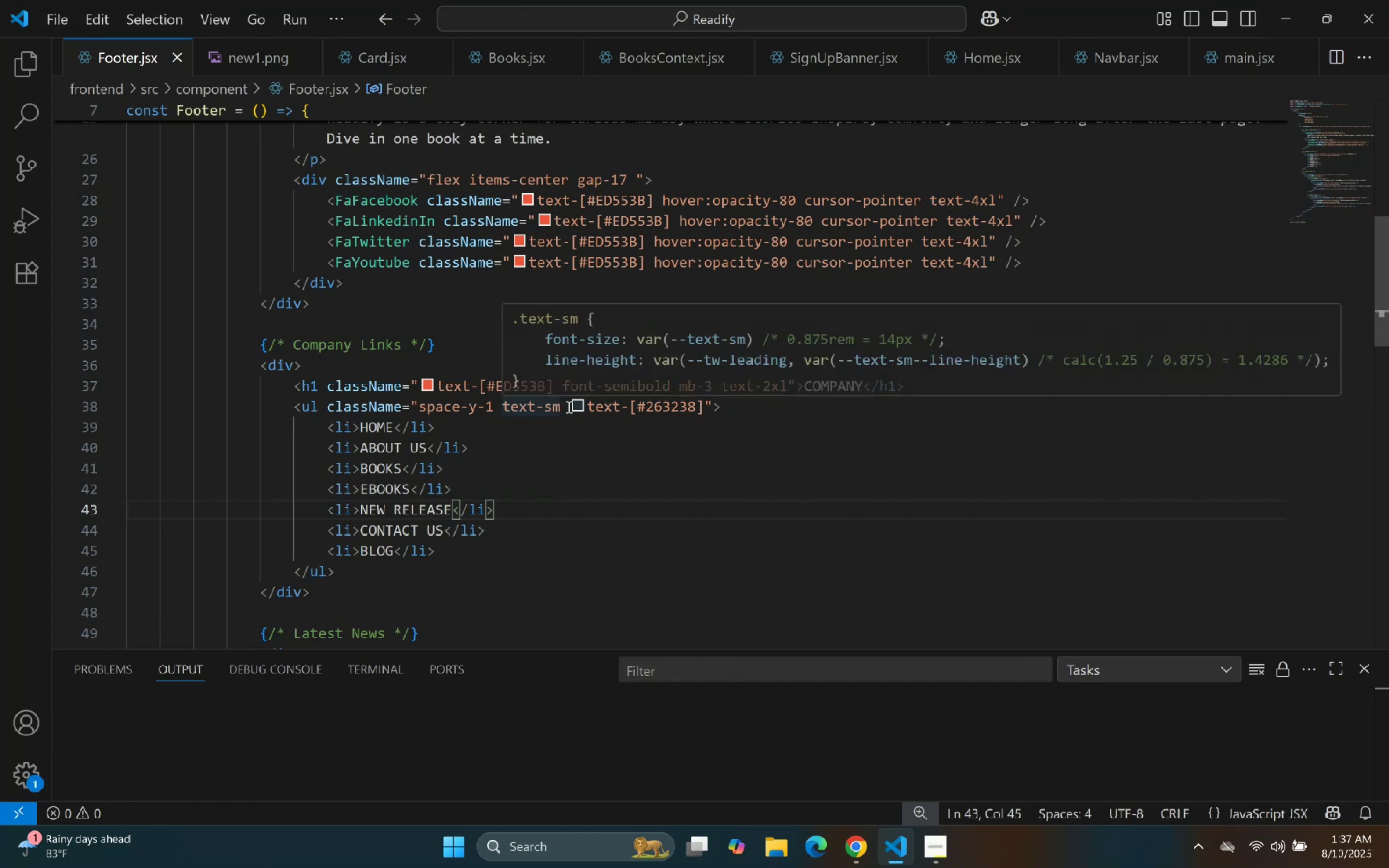 
left_click([559, 409])
 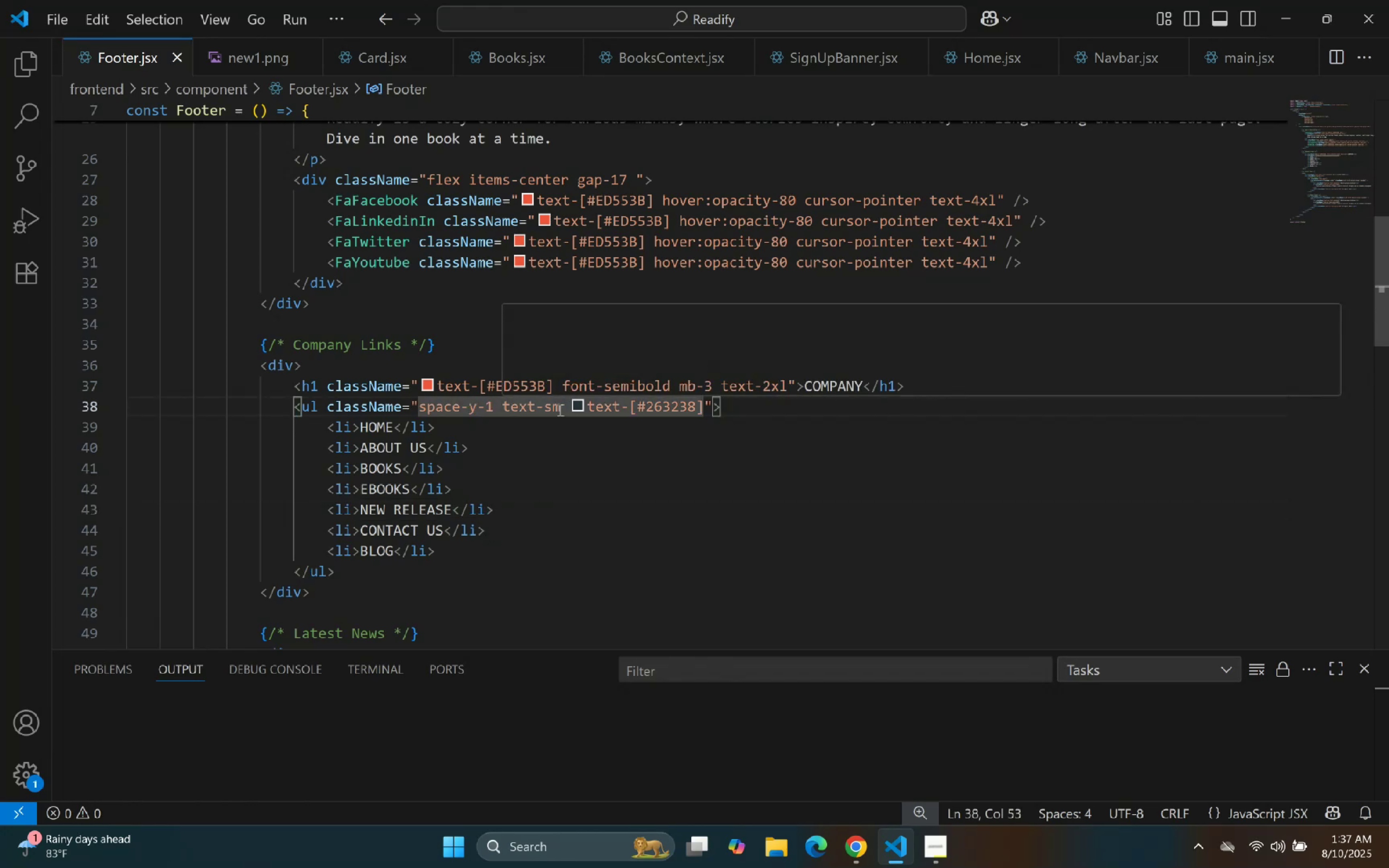 
key(Backspace)
 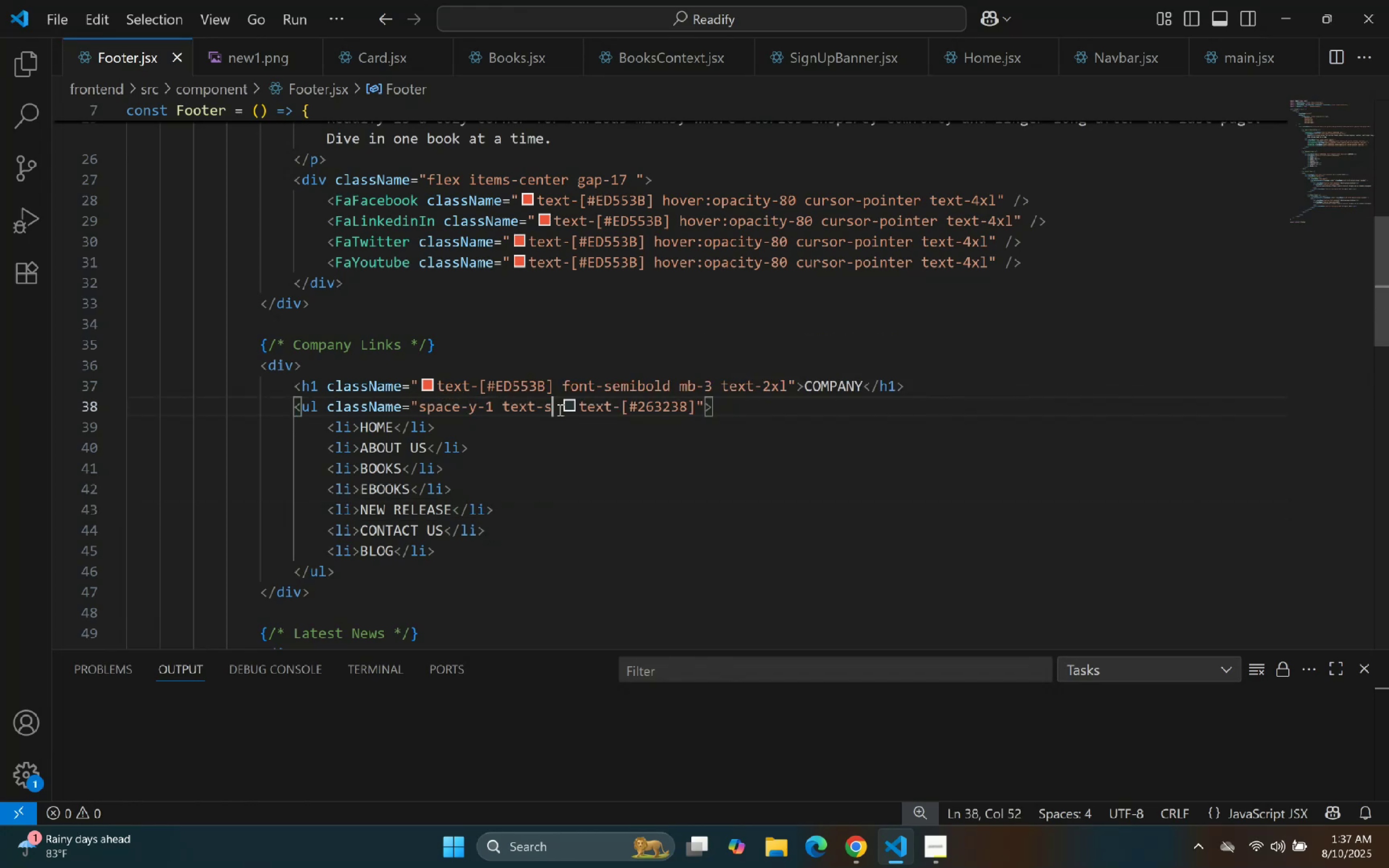 
key(Backspace)
 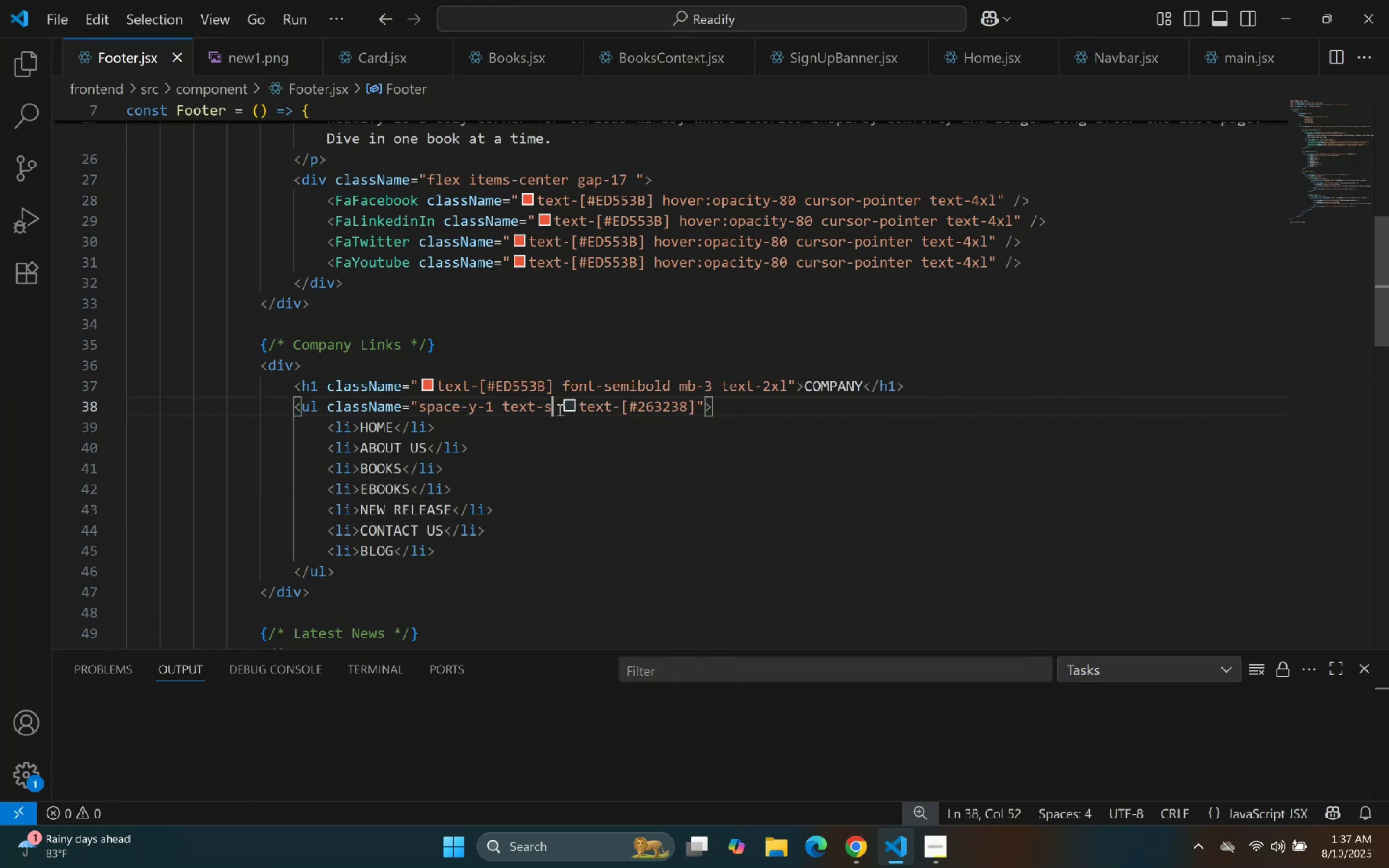 
key(Backspace)
 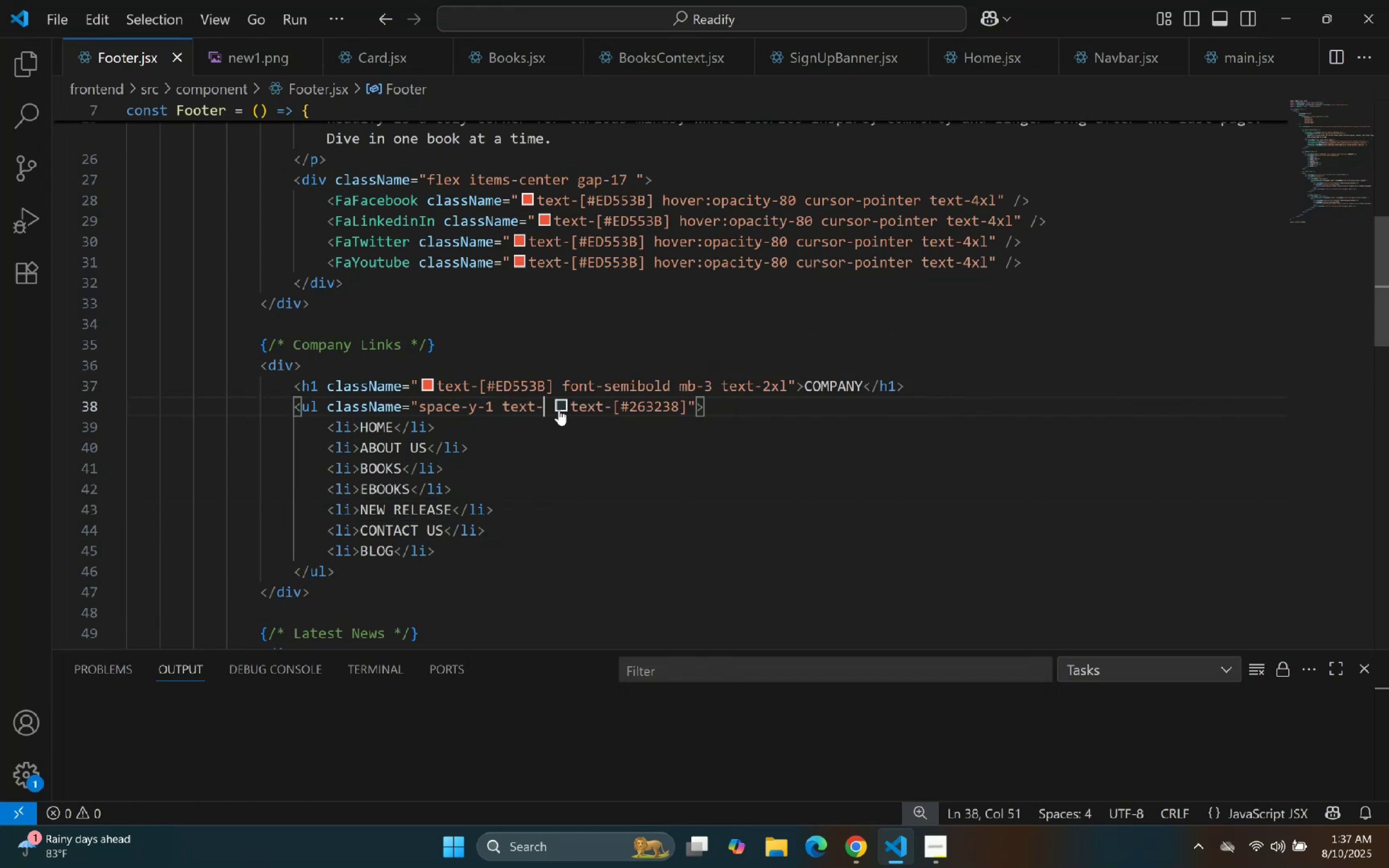 
key(Backspace)
 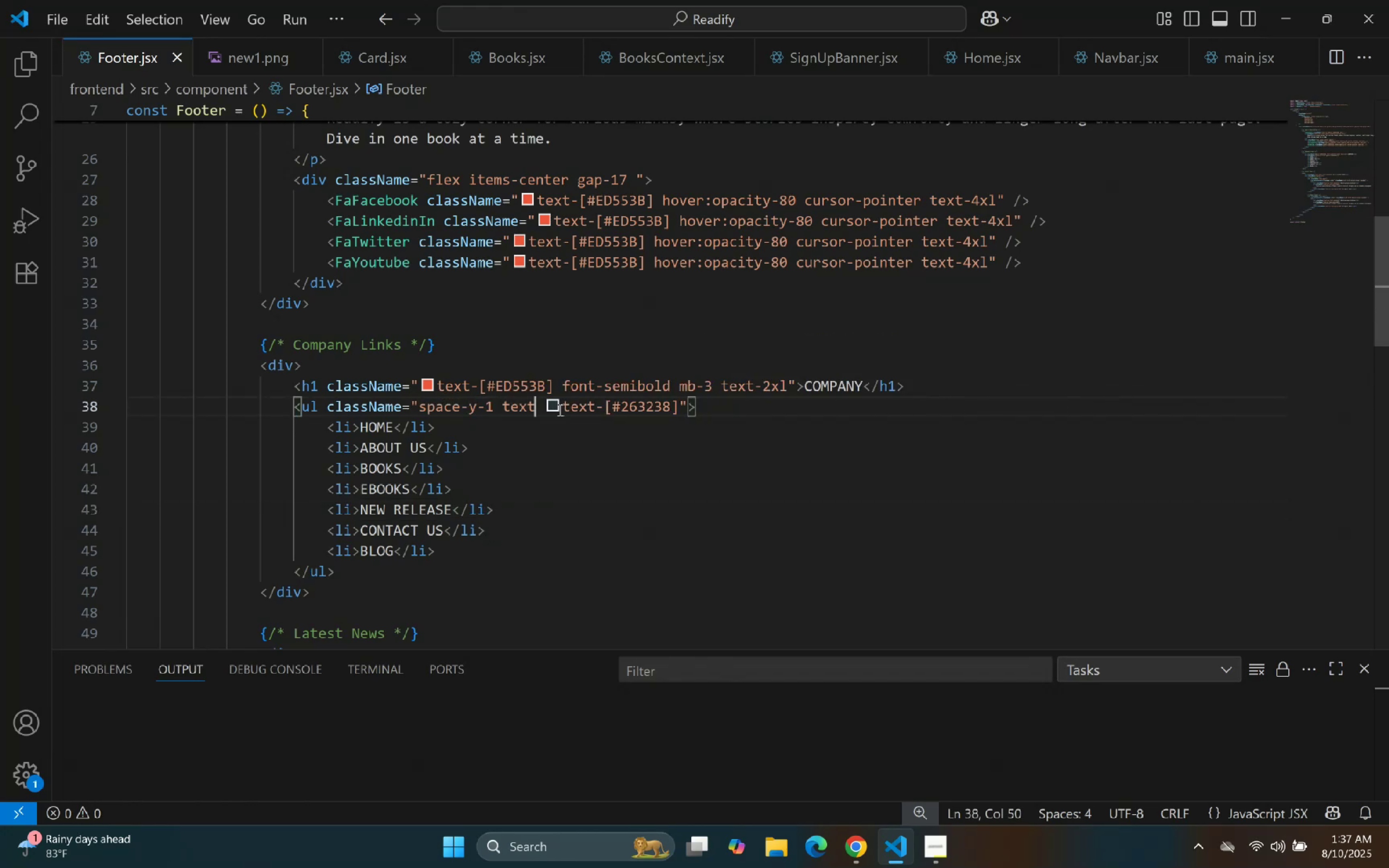 
key(Backspace)
 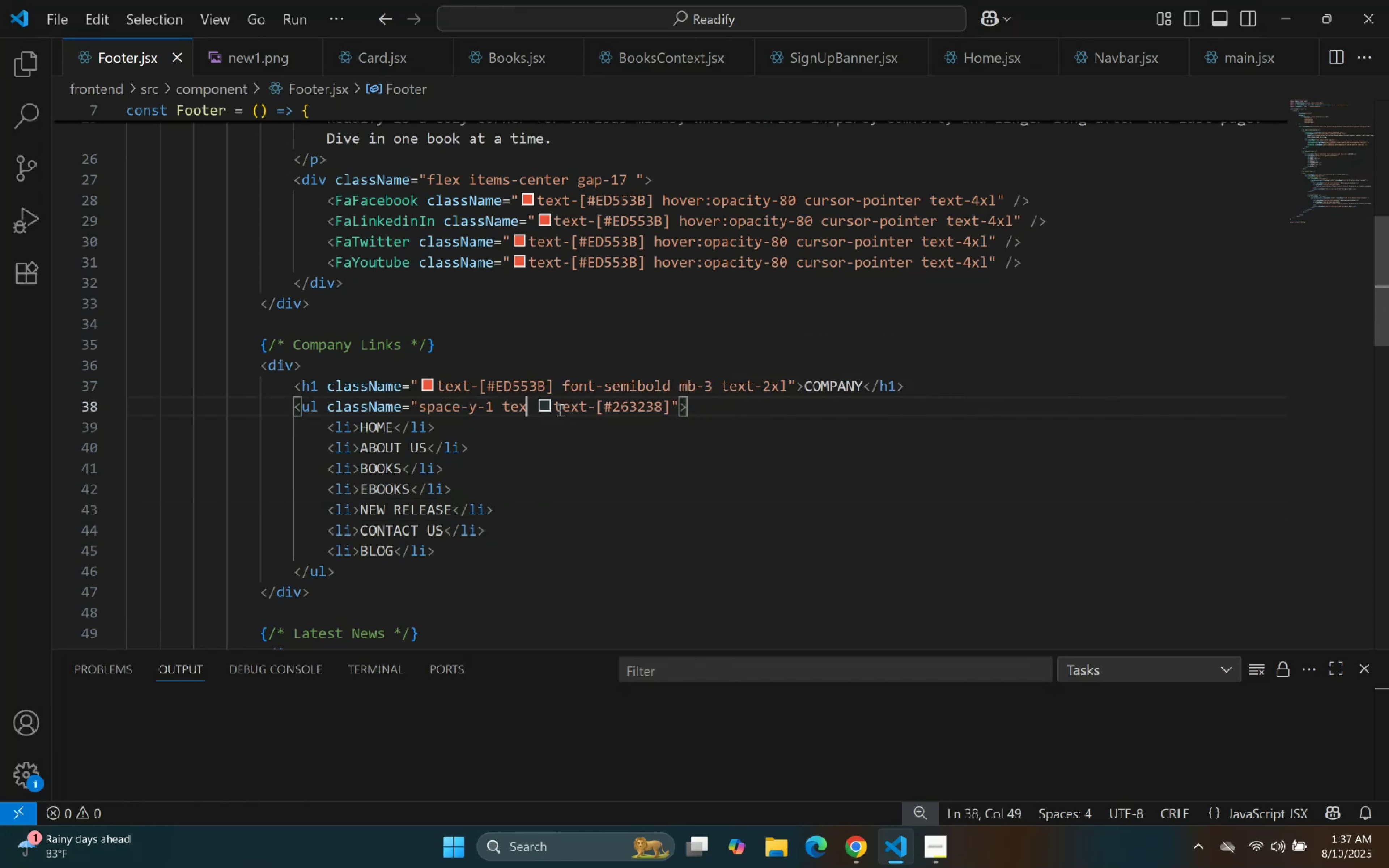 
key(Backspace)
 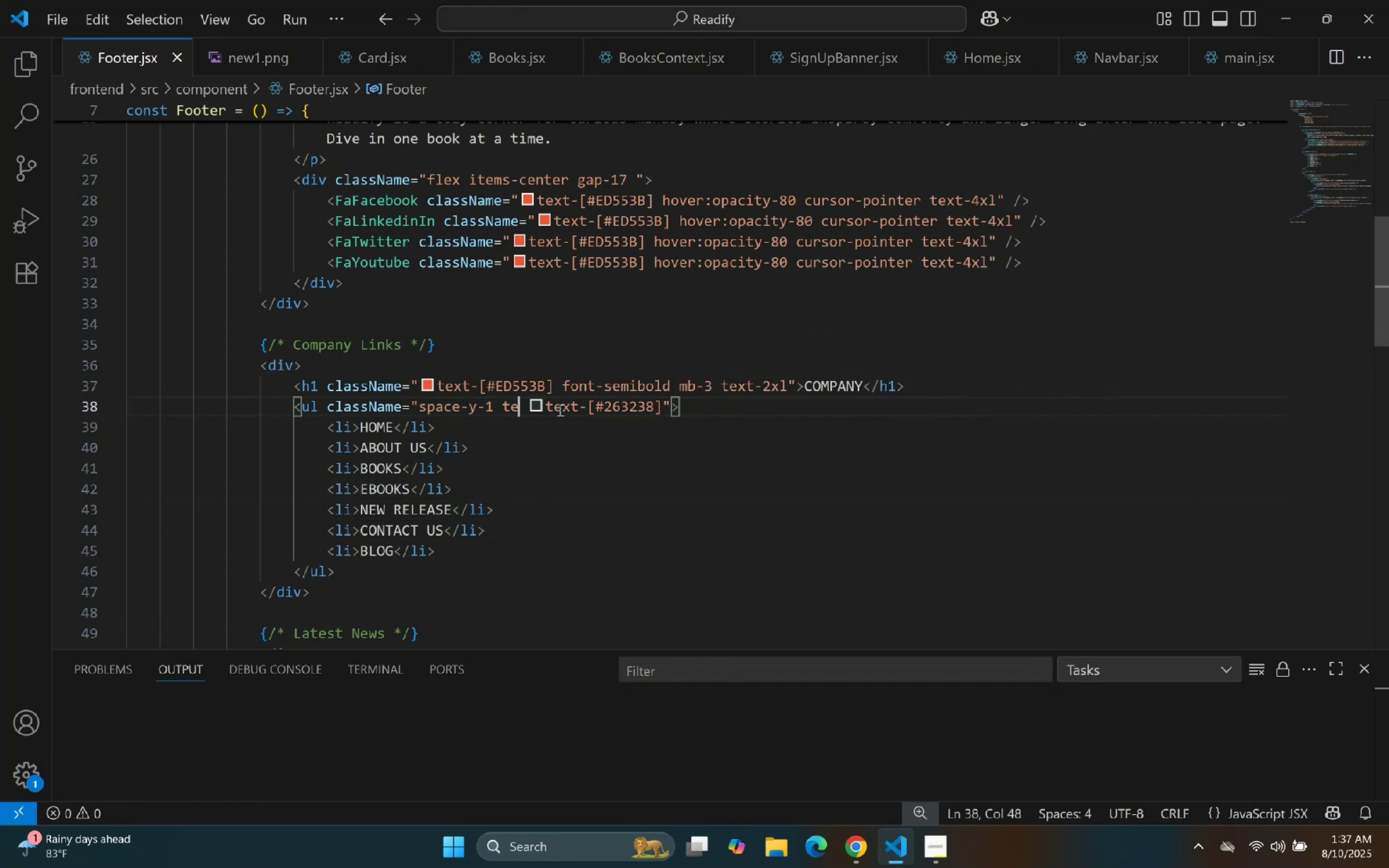 
key(Backspace)
 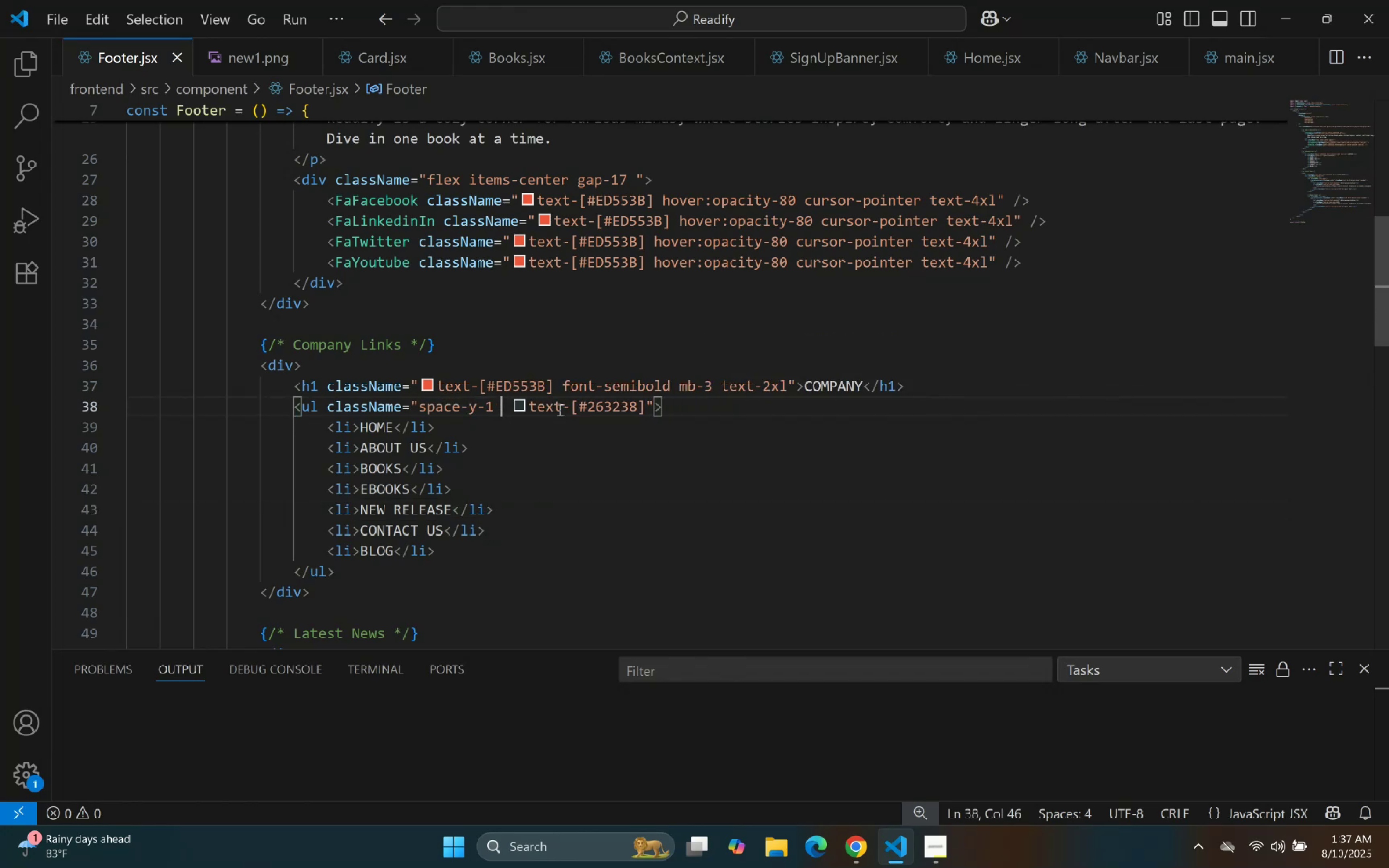 
key(Backspace)
 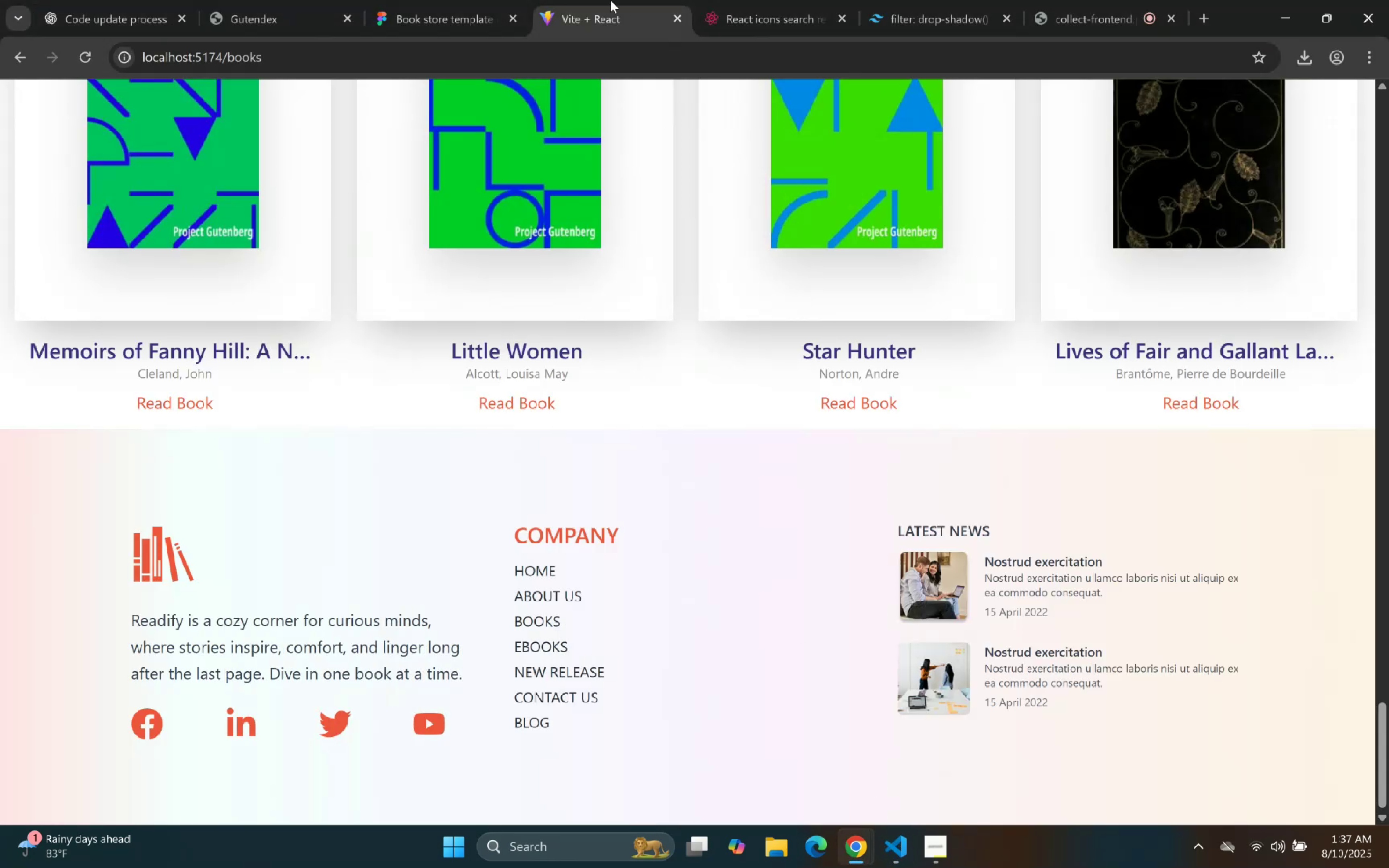 
left_click([532, 0])
 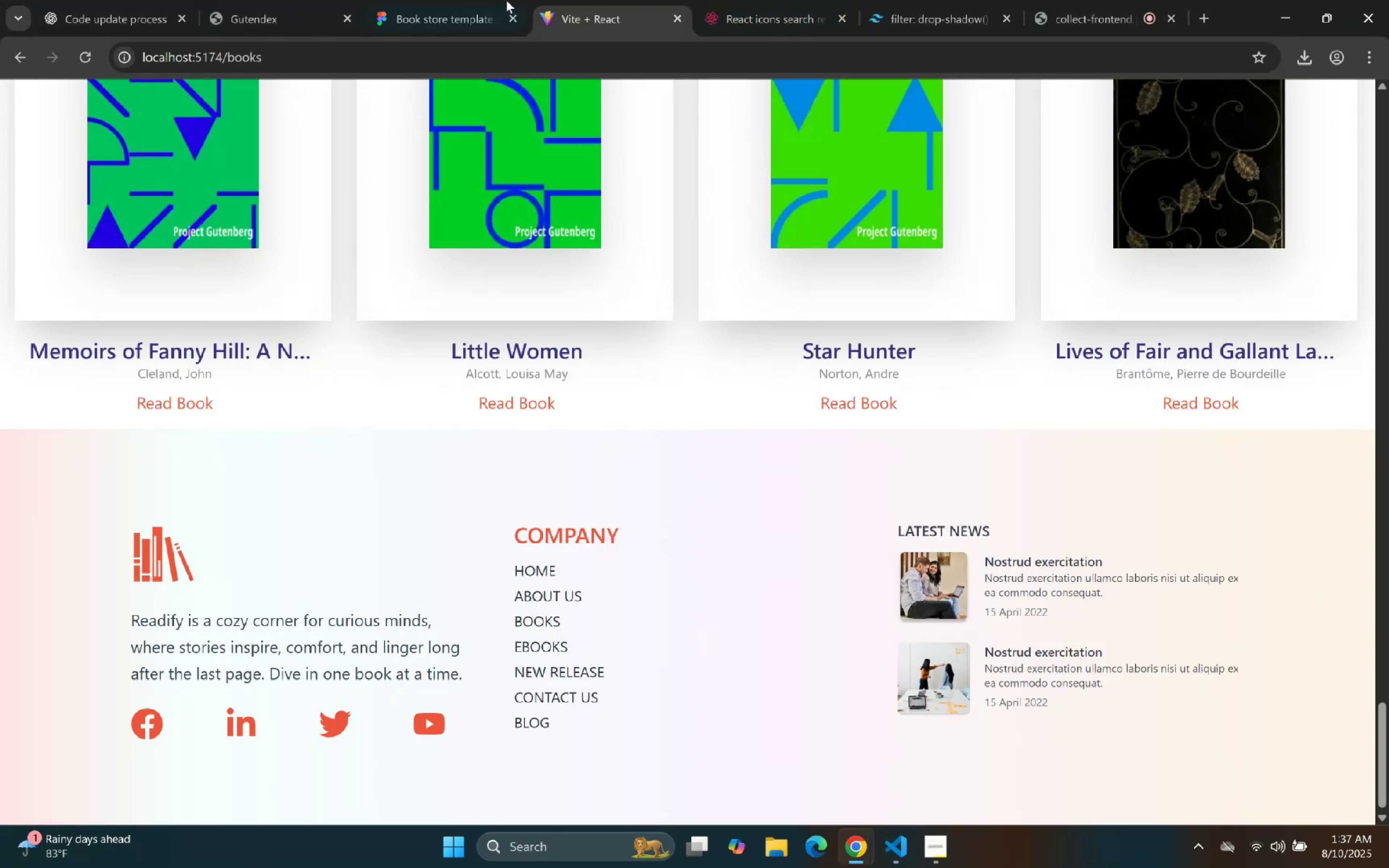 
left_click([496, 0])
 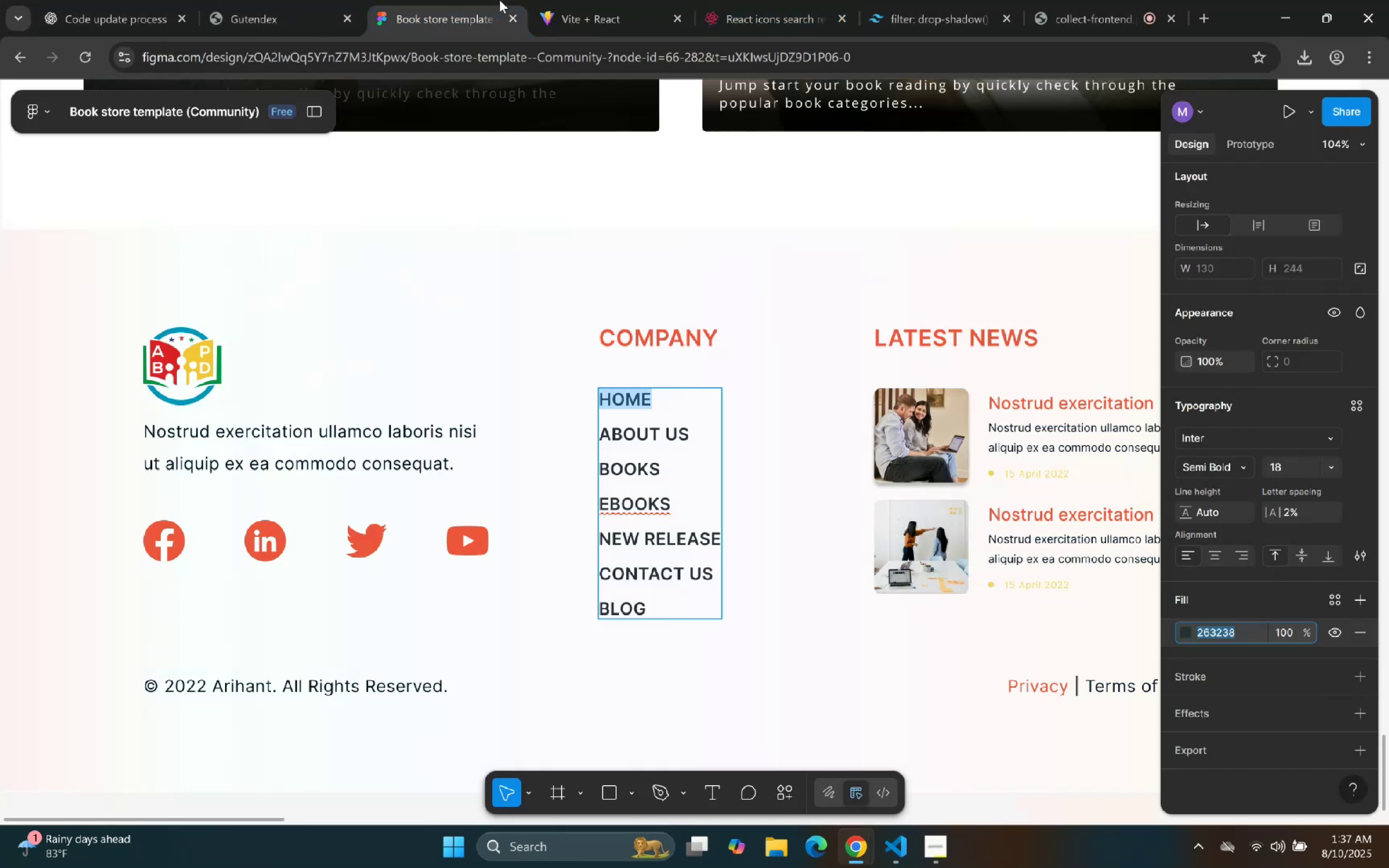 
mouse_move([578, 0])
 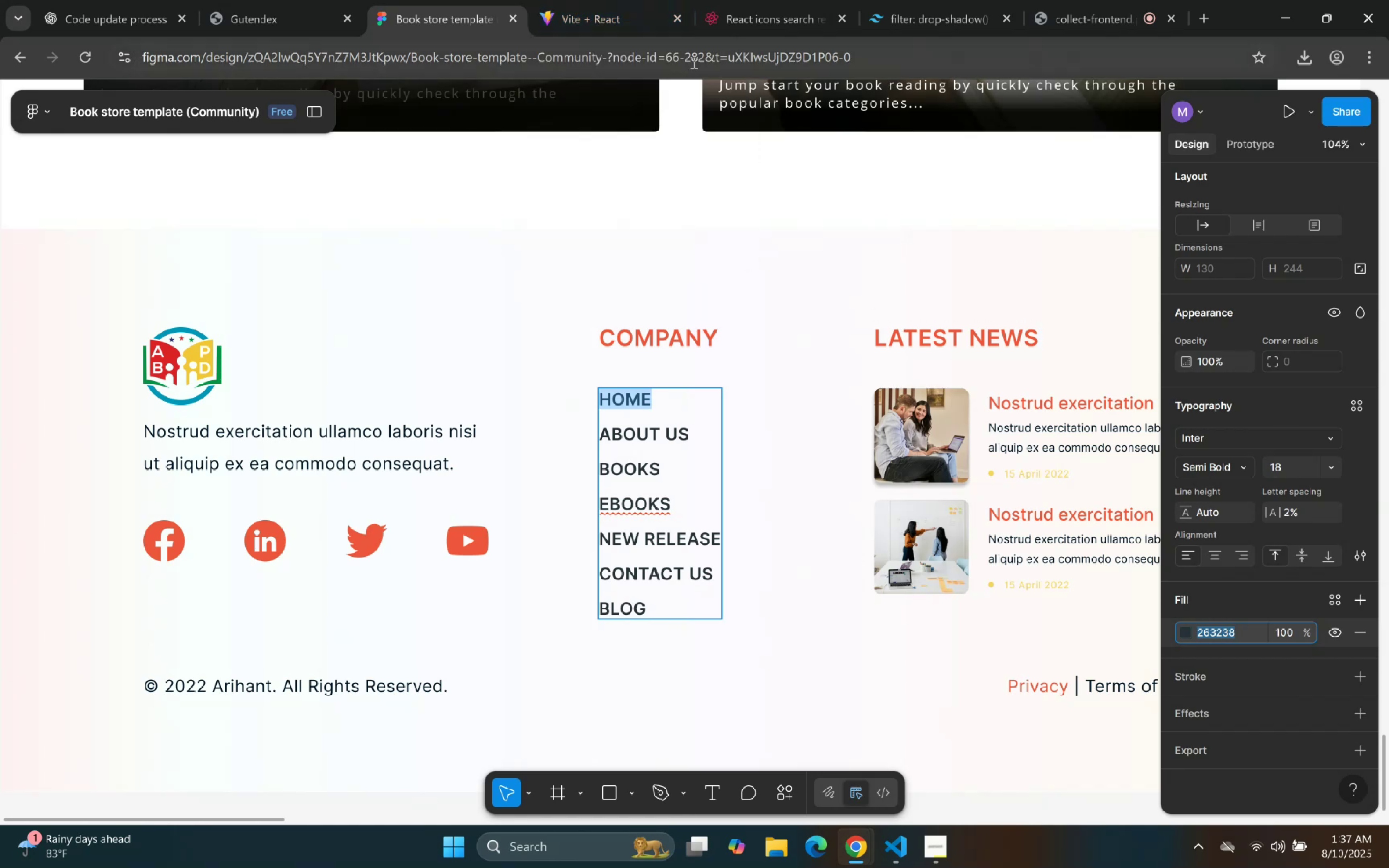 
left_click([624, 1])
 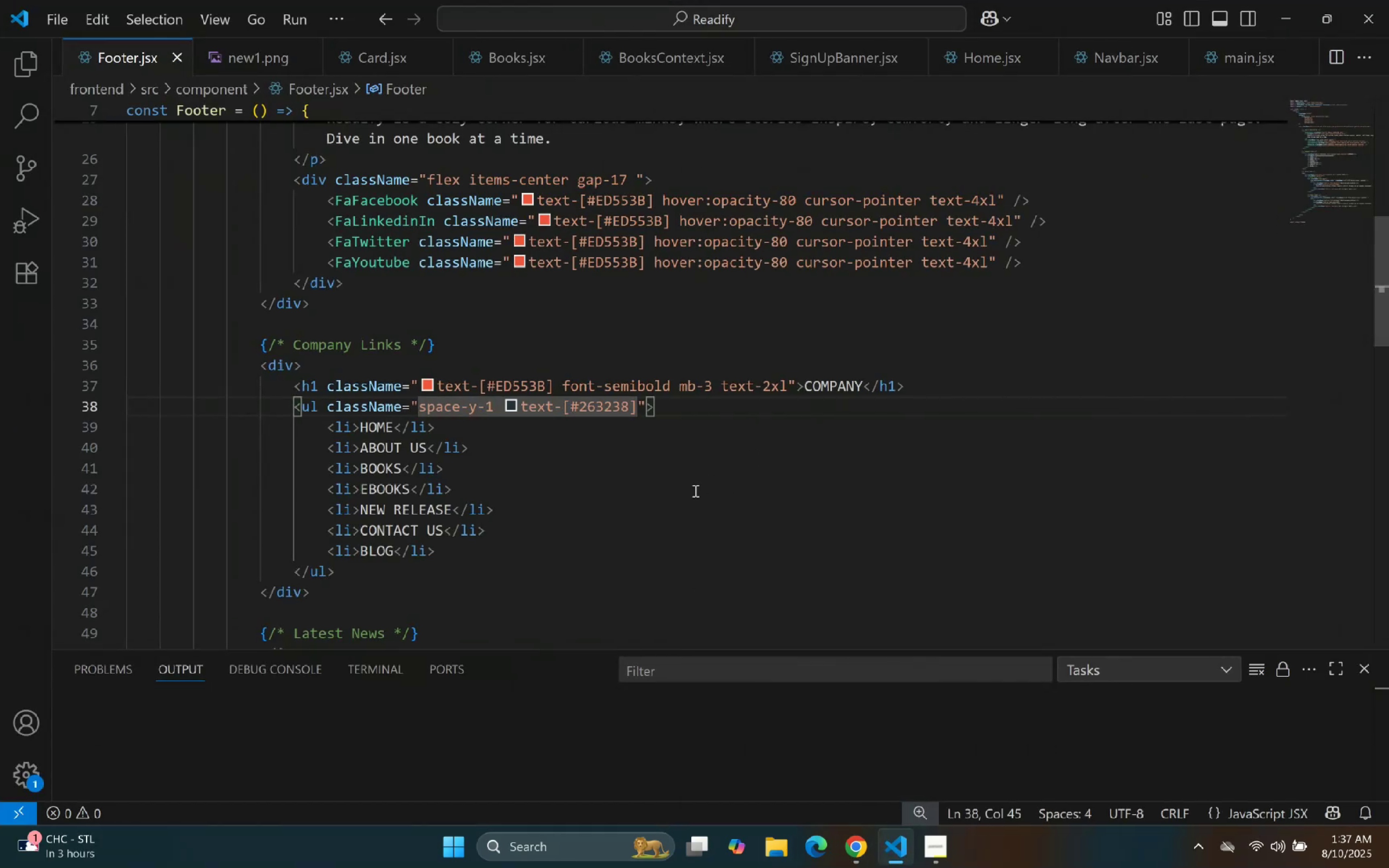 
type( text-sm)
 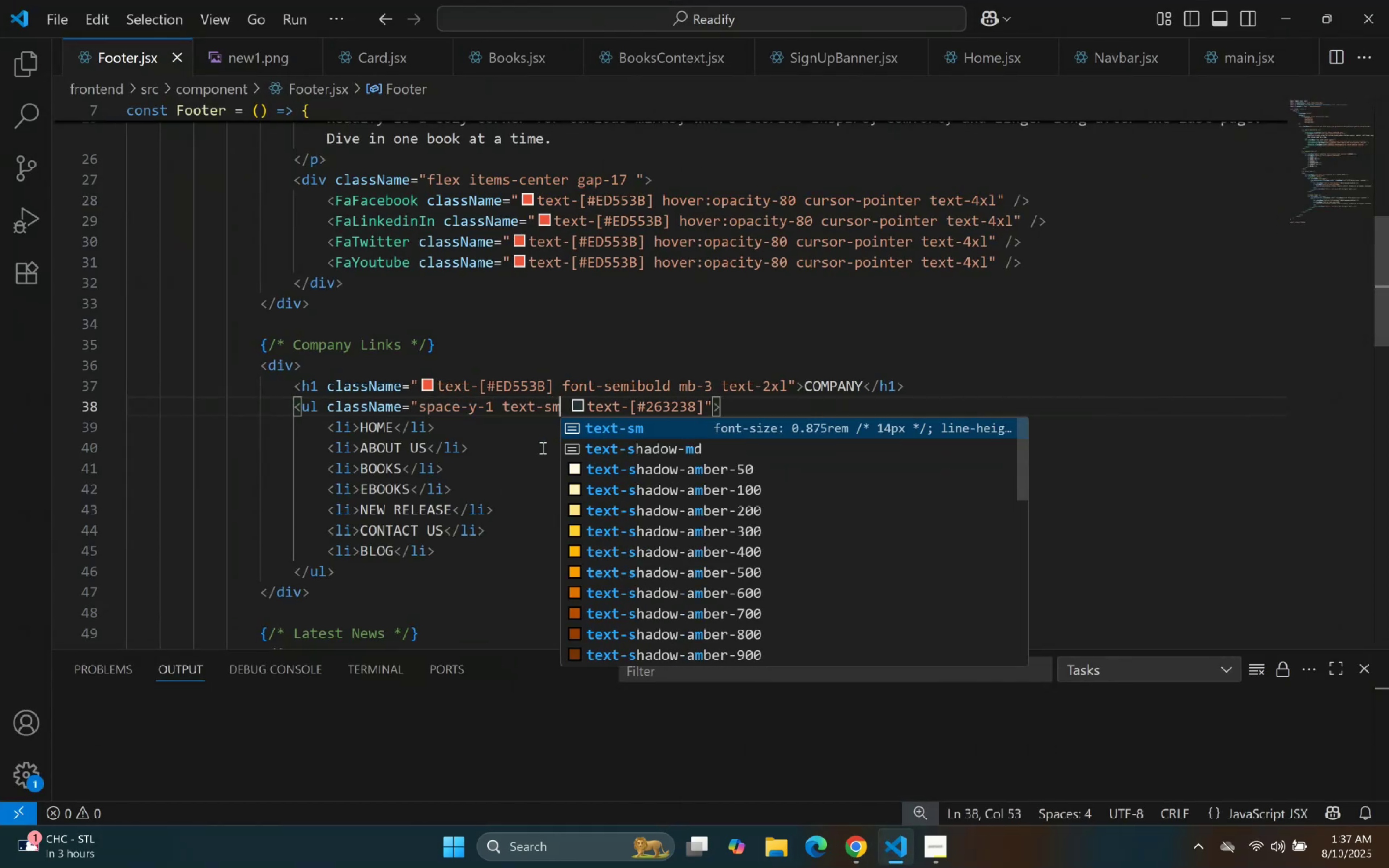 
key(ArrowRight)
 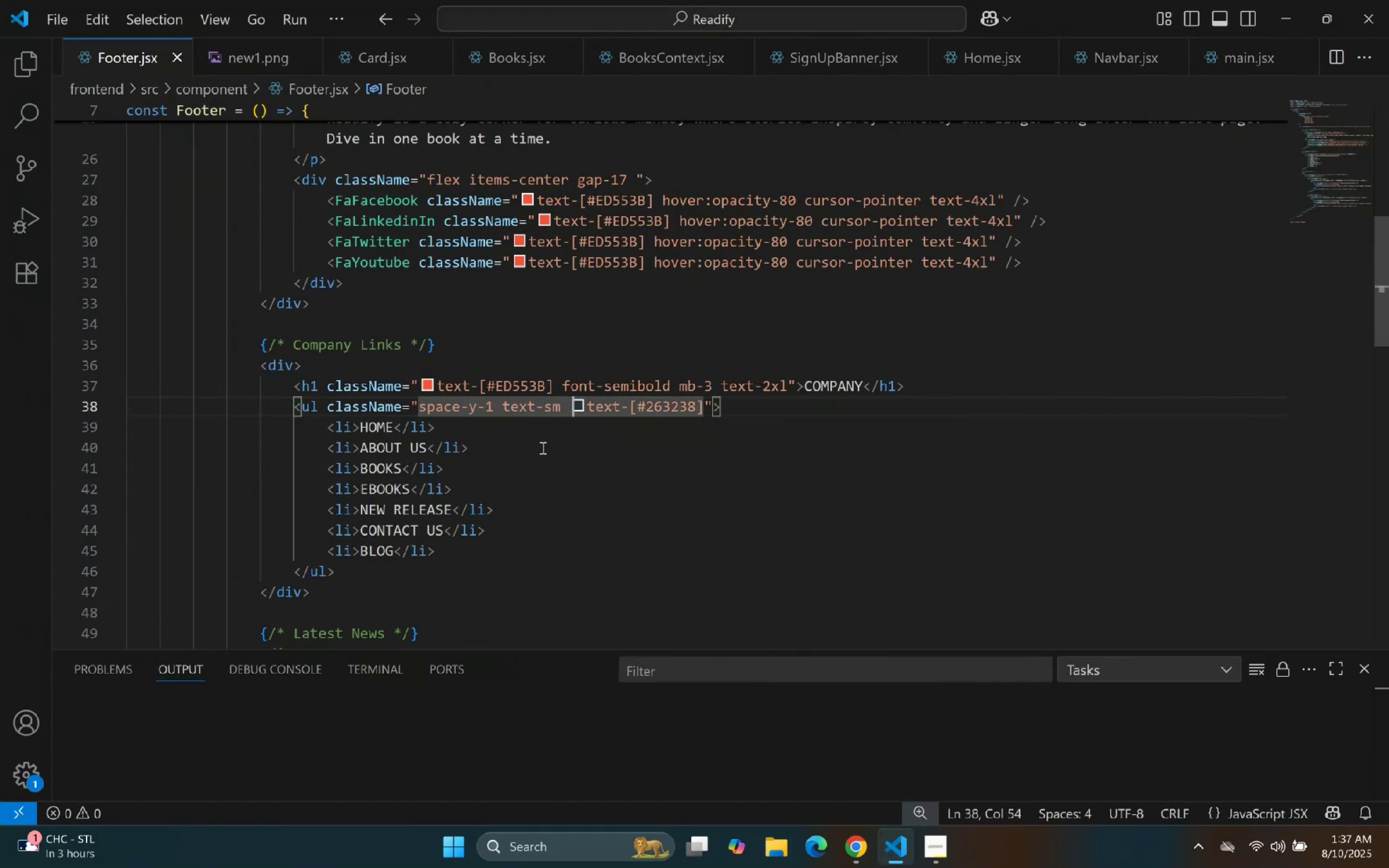 
key(ArrowLeft)
 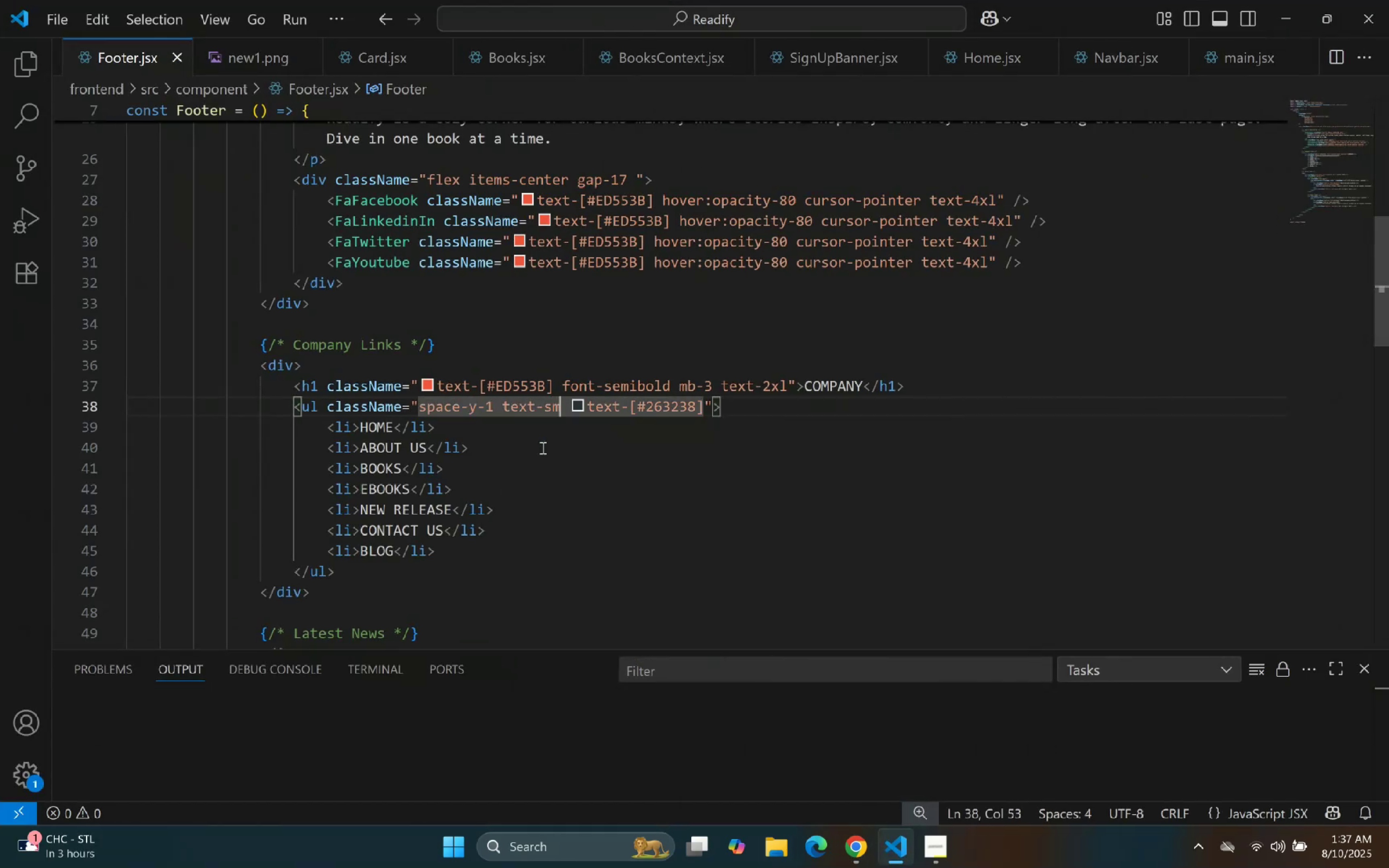 
type( text-se)
key(Backspace)
key(Backspace)
key(Backspace)
key(Backspace)
key(Backspace)
key(Backspace)
type(f)
key(Backspace)
key(Backspace)
type(font-se)
 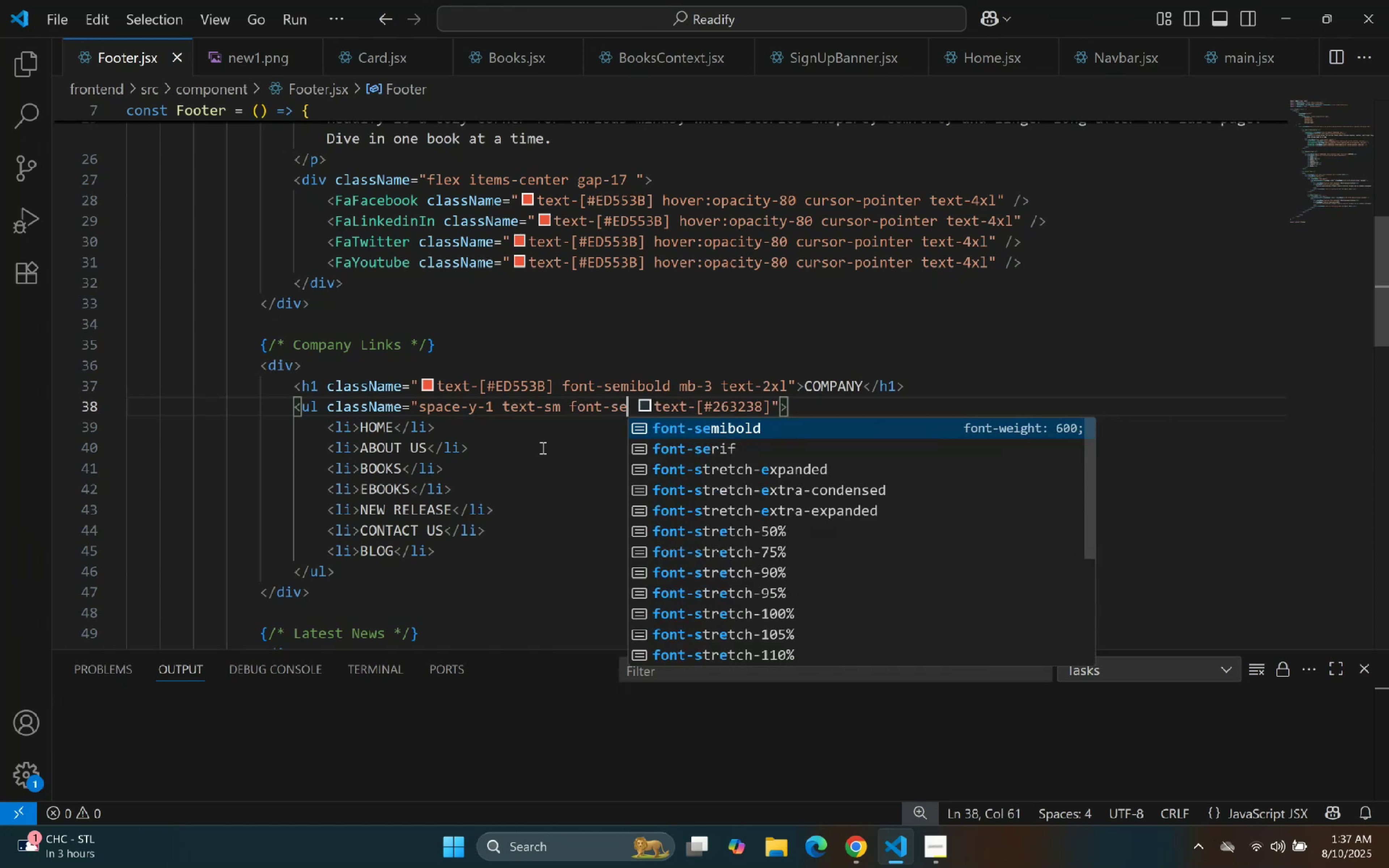 
key(Enter)
 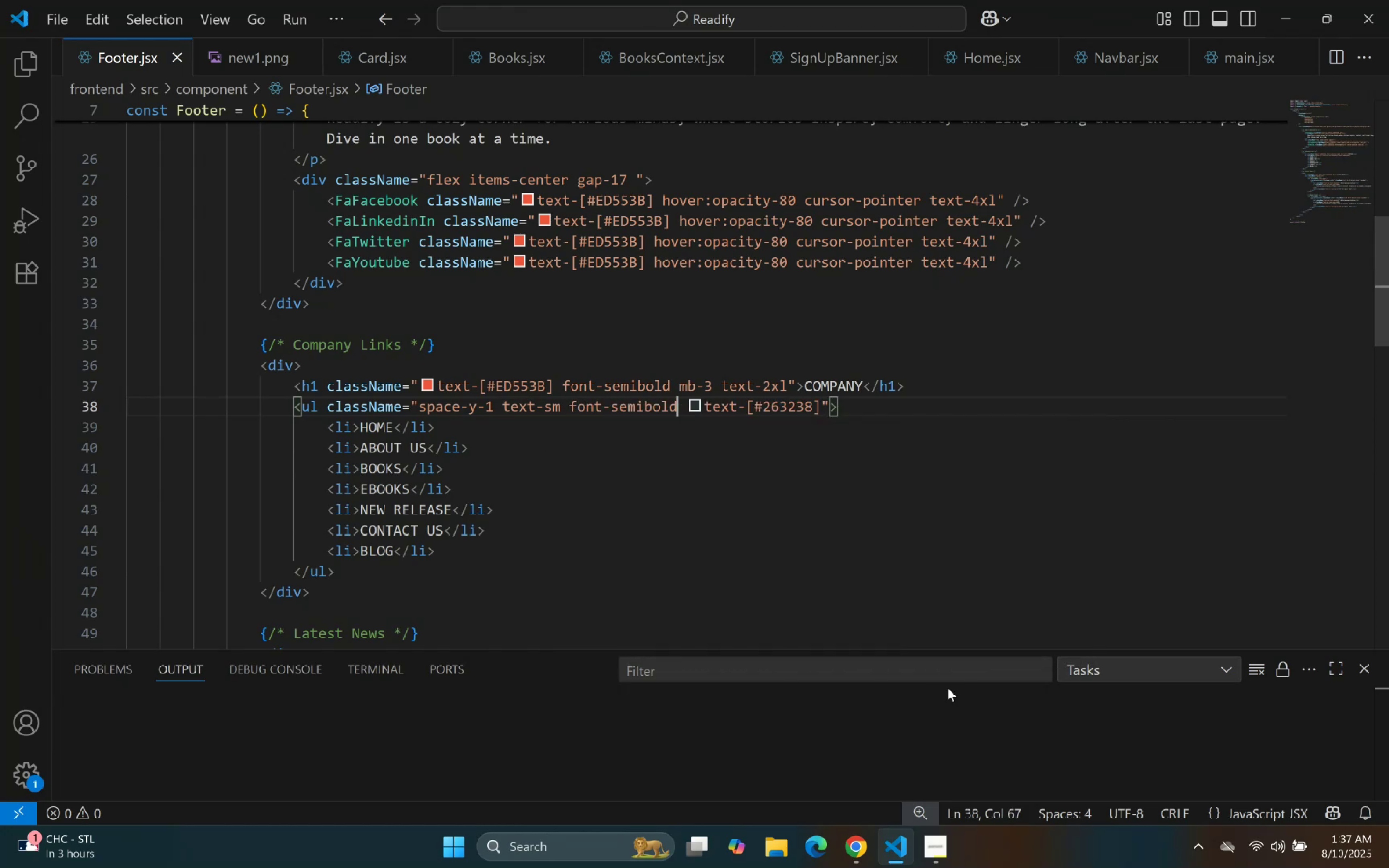 
left_click_drag(start_coordinate=[902, 840], to_coordinate=[904, 838])
 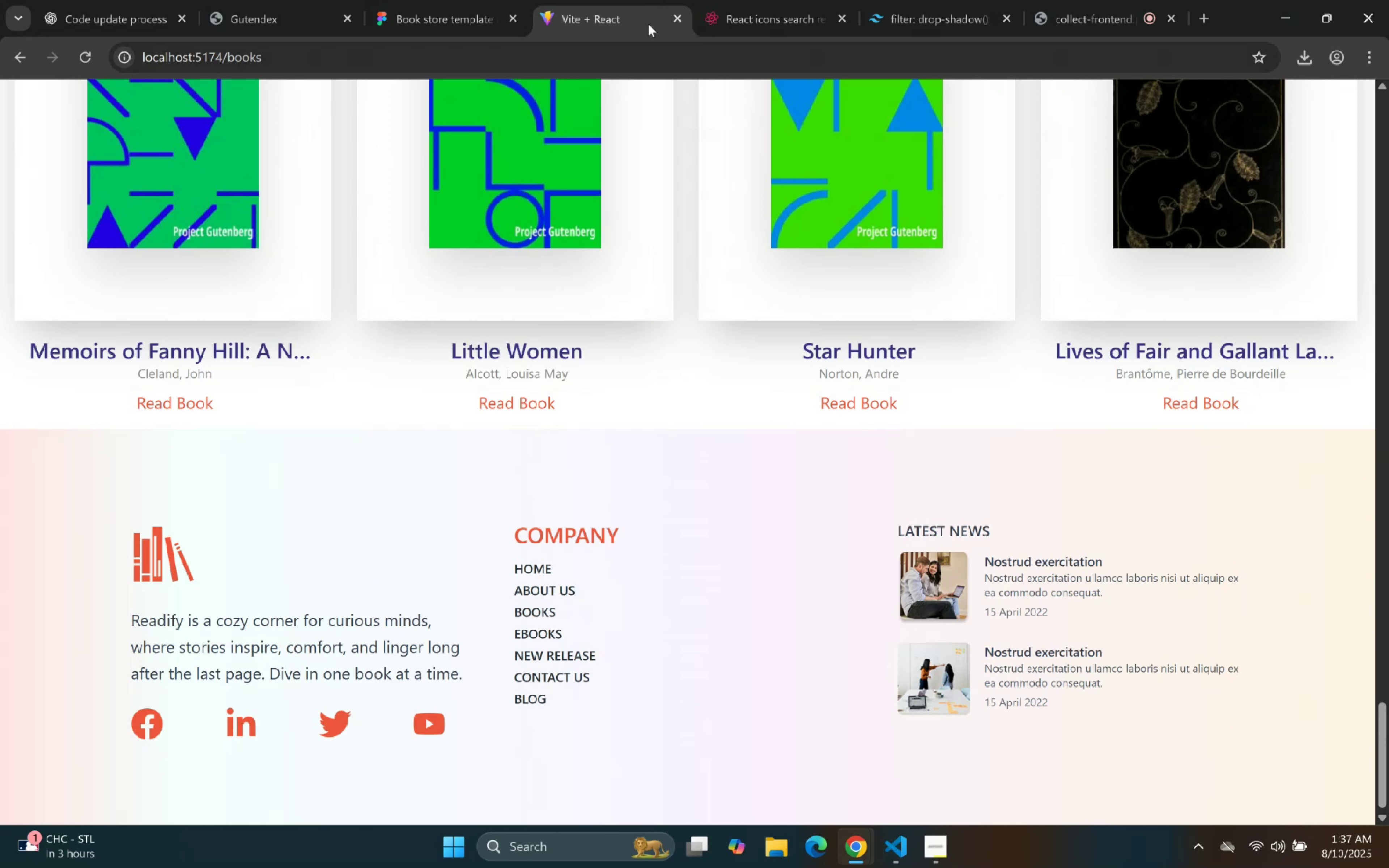 
double_click([615, 0])
 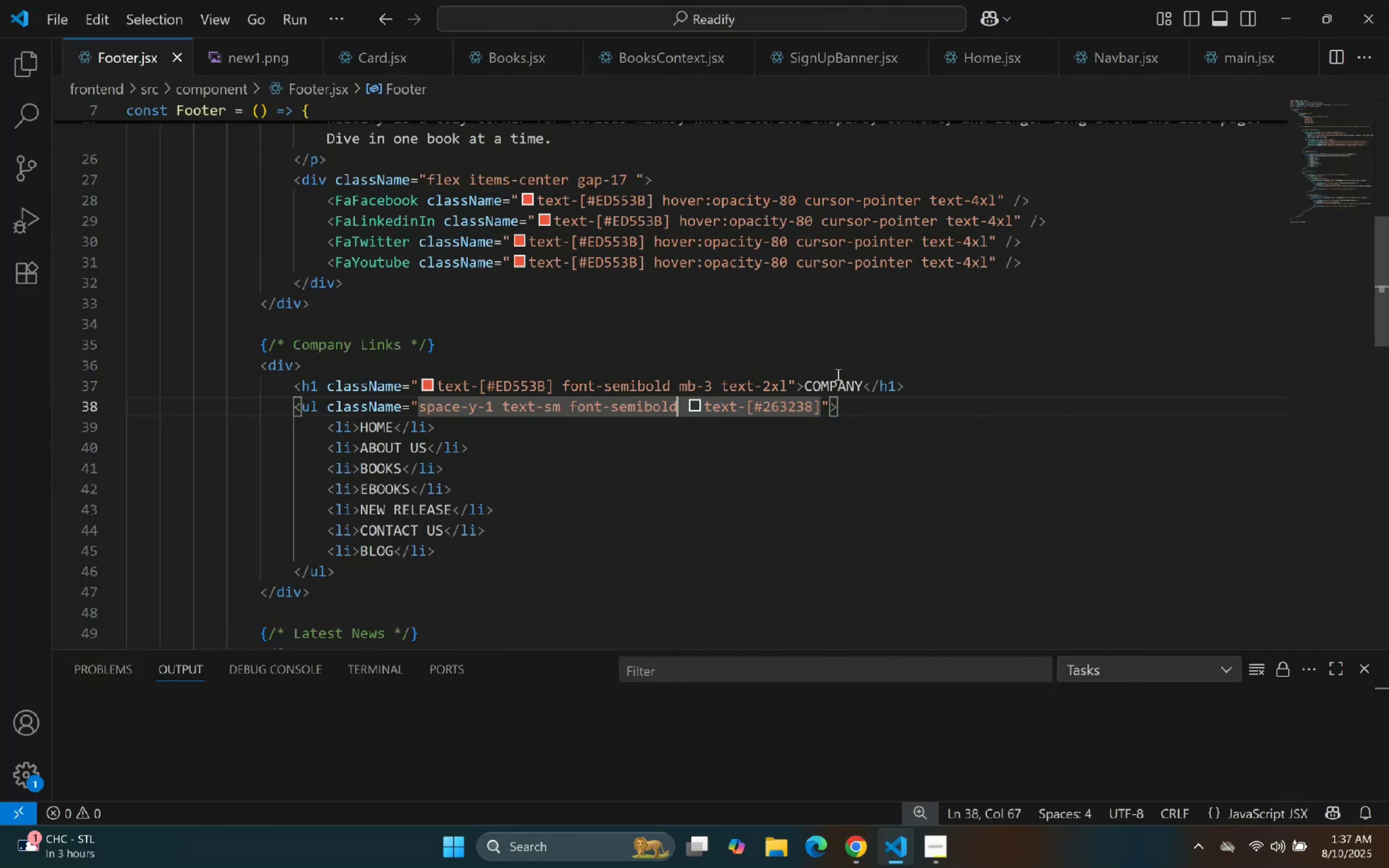 
left_click([825, 413])
 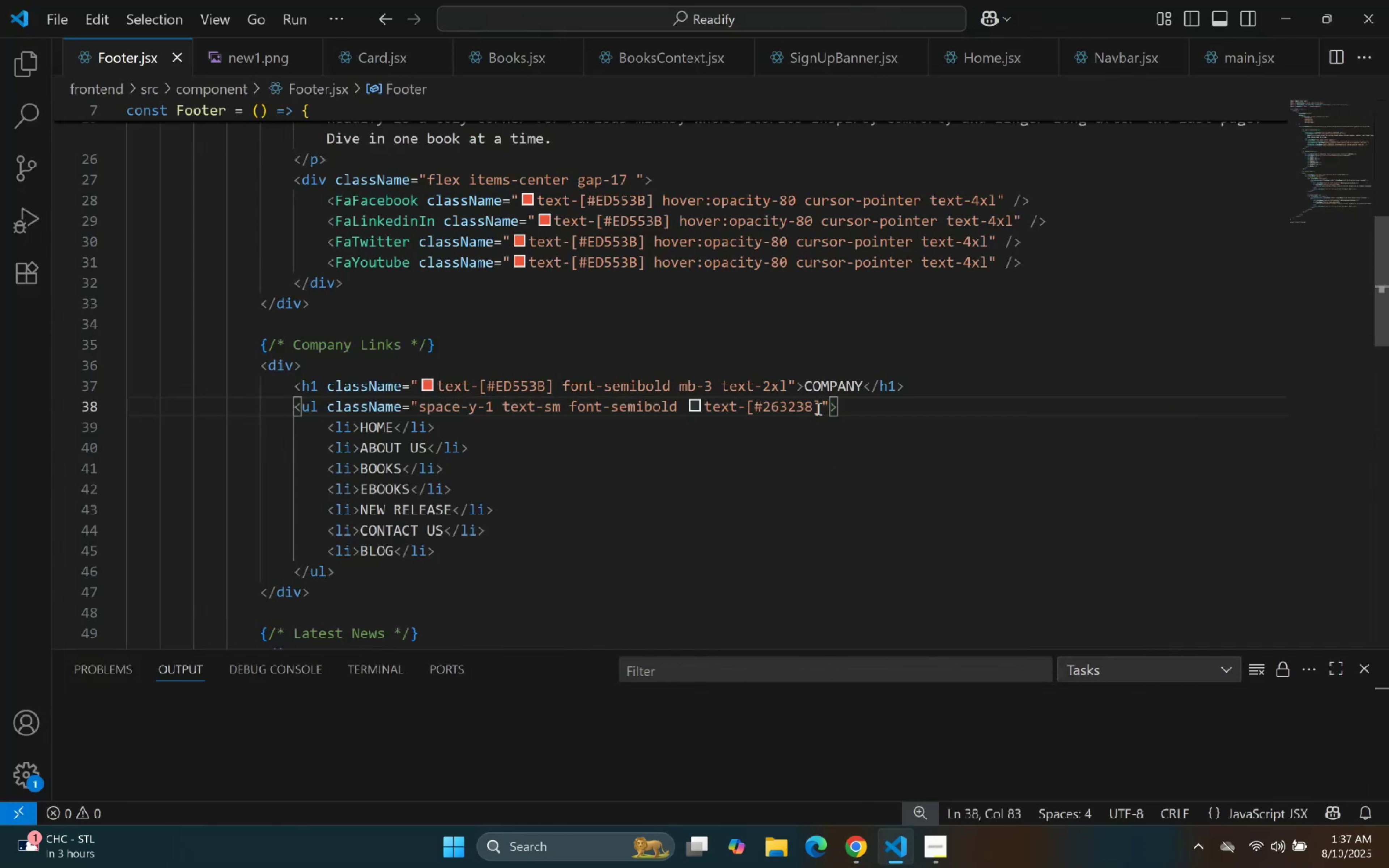 
left_click([820, 409])
 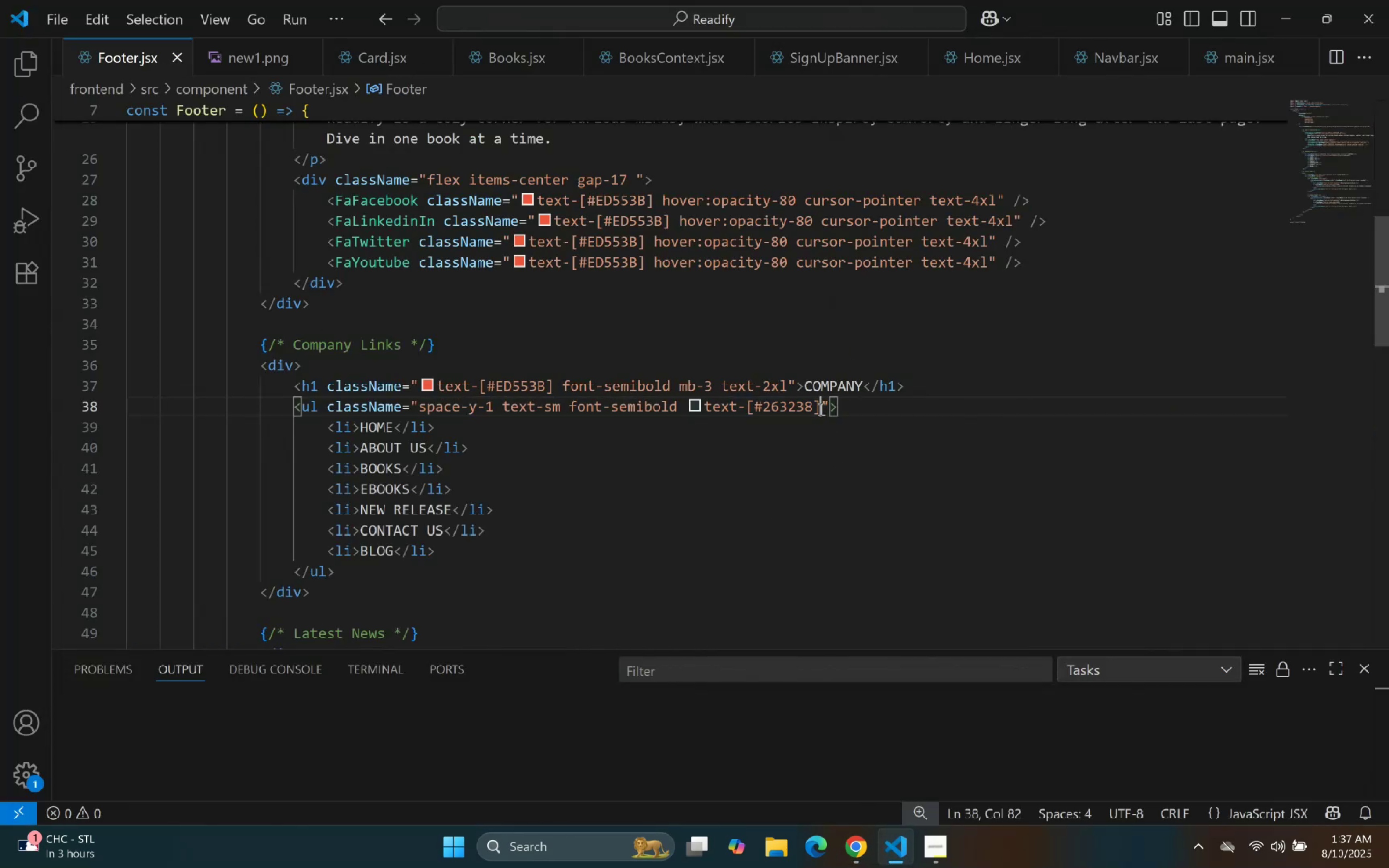 
type( trac)
 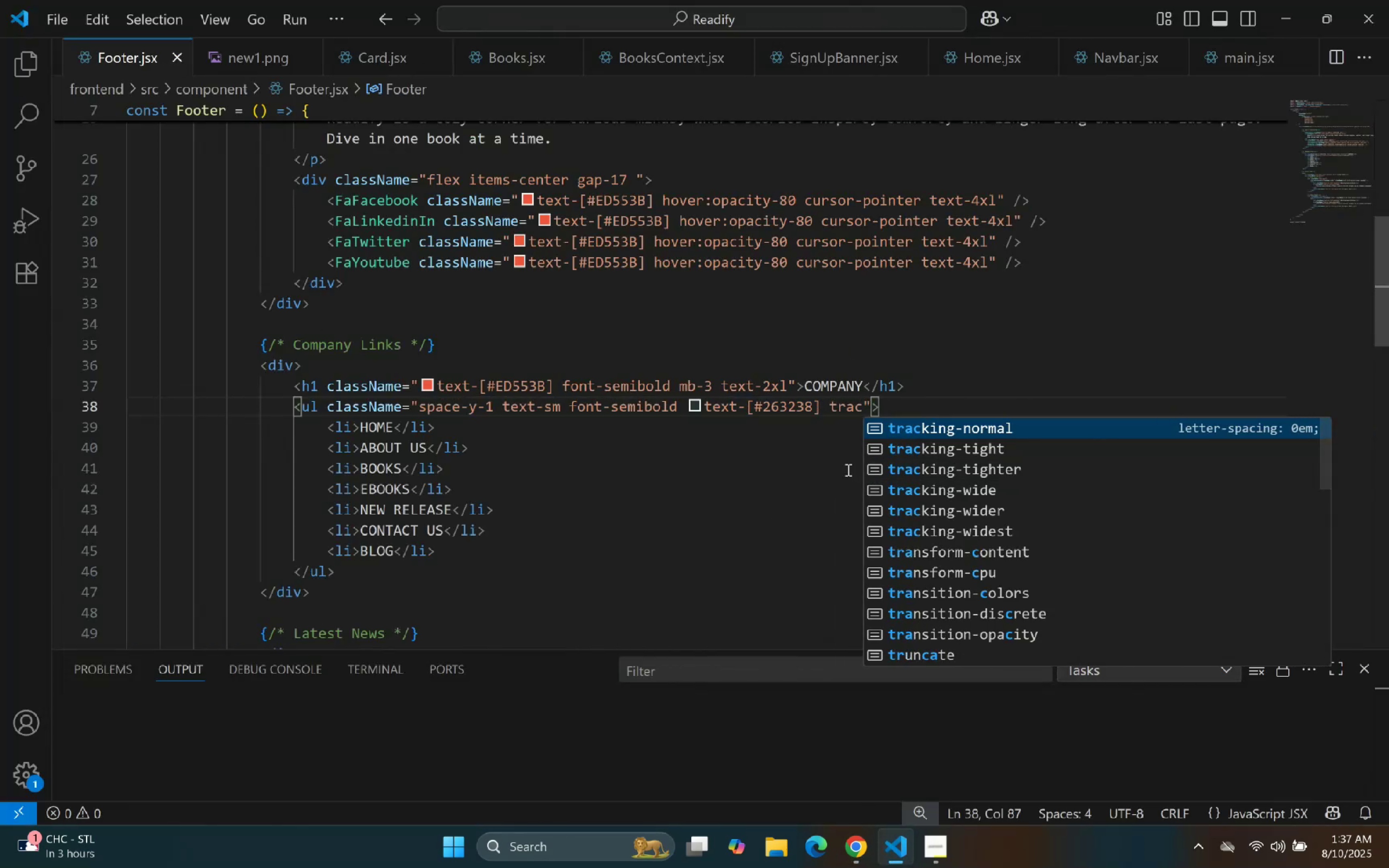 
key(ArrowDown)
 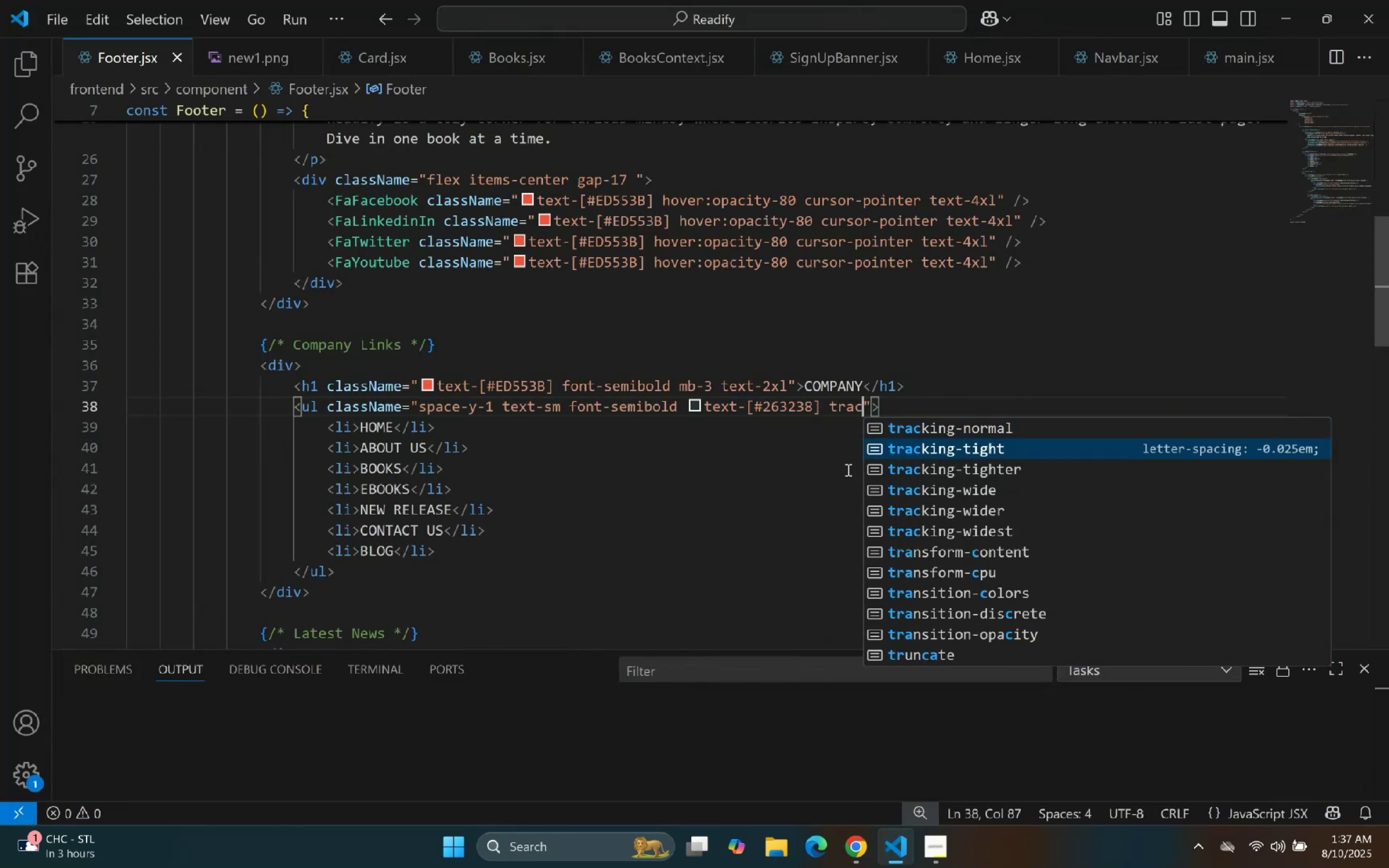 
key(ArrowDown)
 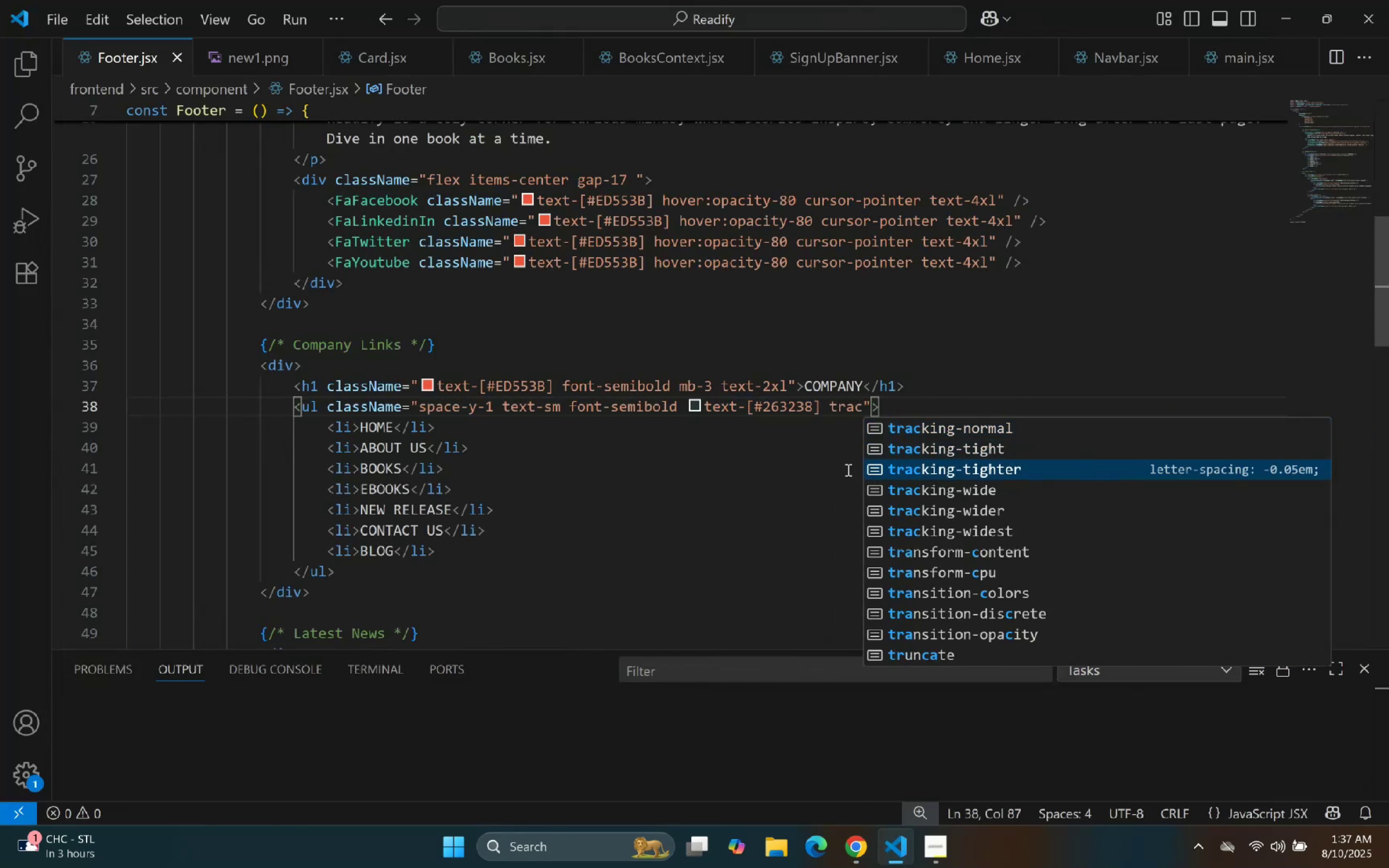 
key(ArrowDown)
 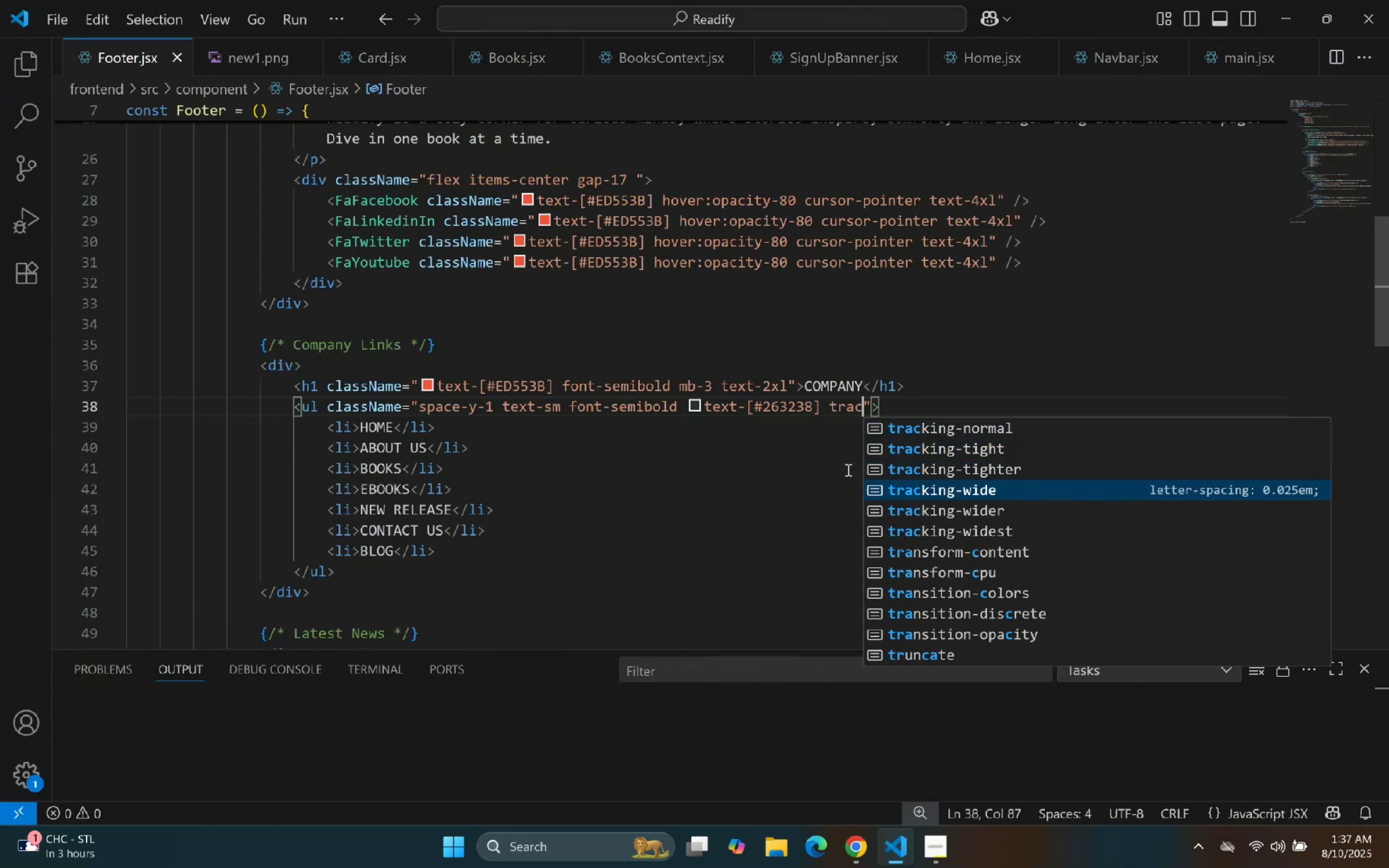 
key(ArrowUp)
 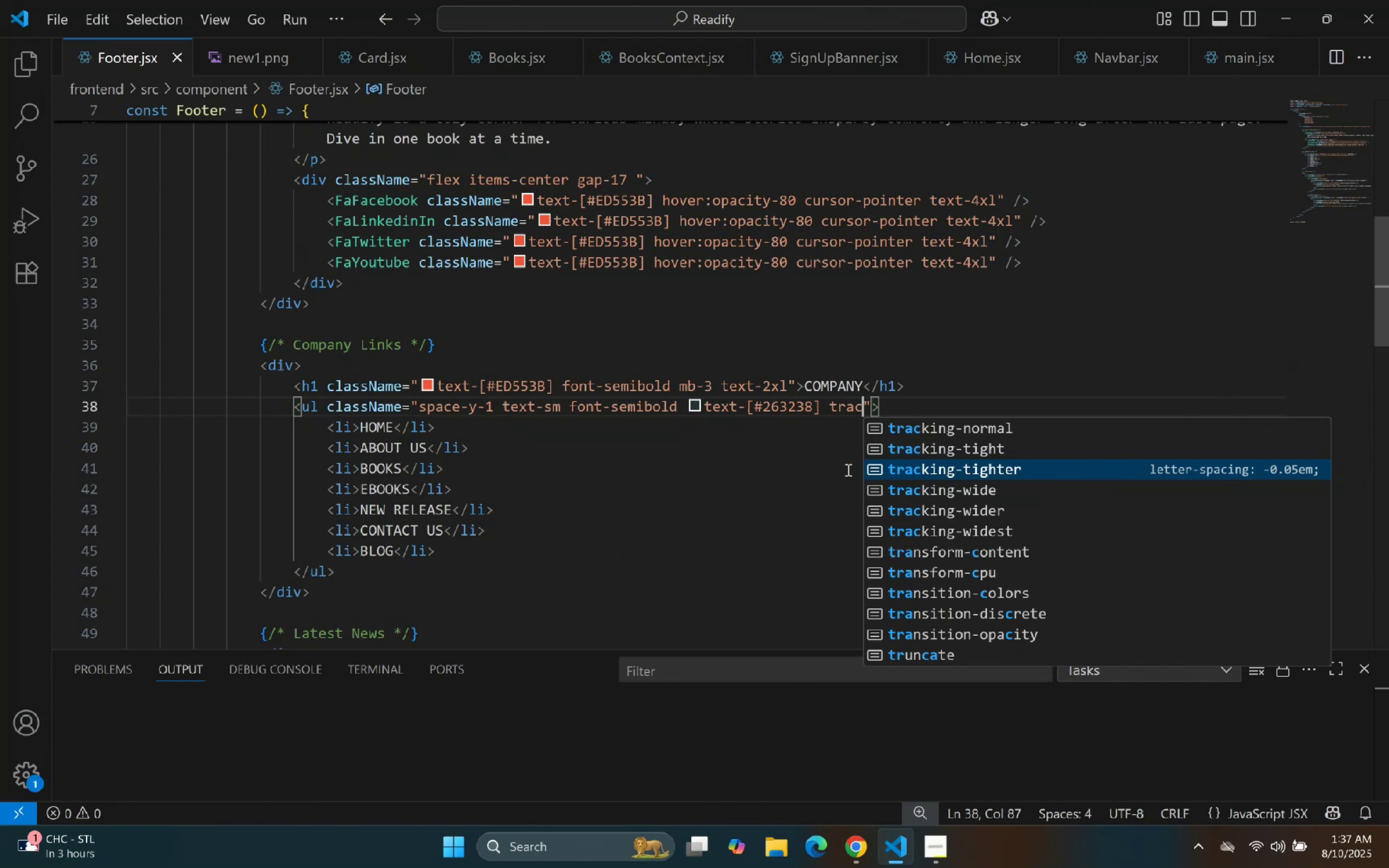 
key(ArrowUp)
 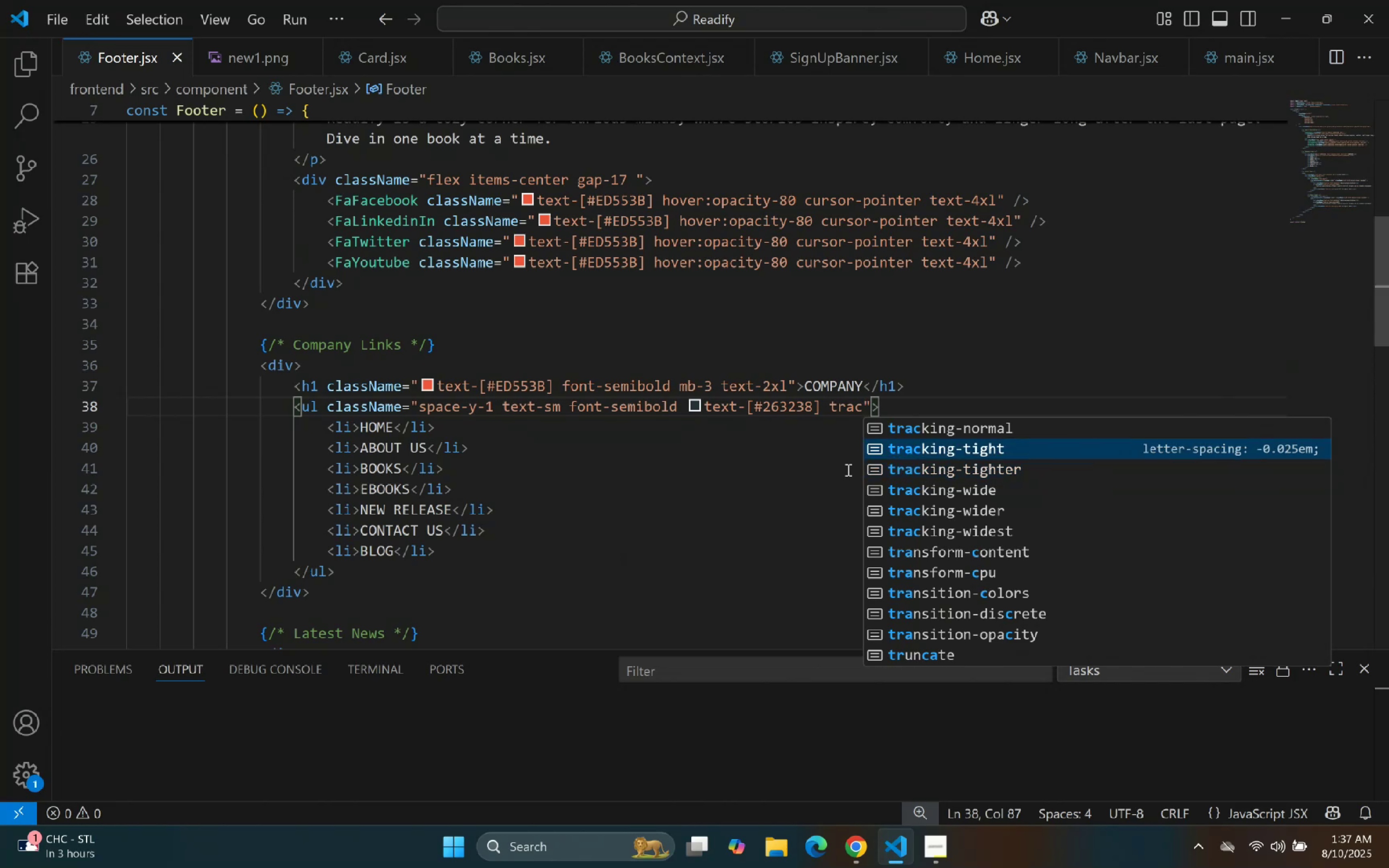 
key(ArrowUp)
 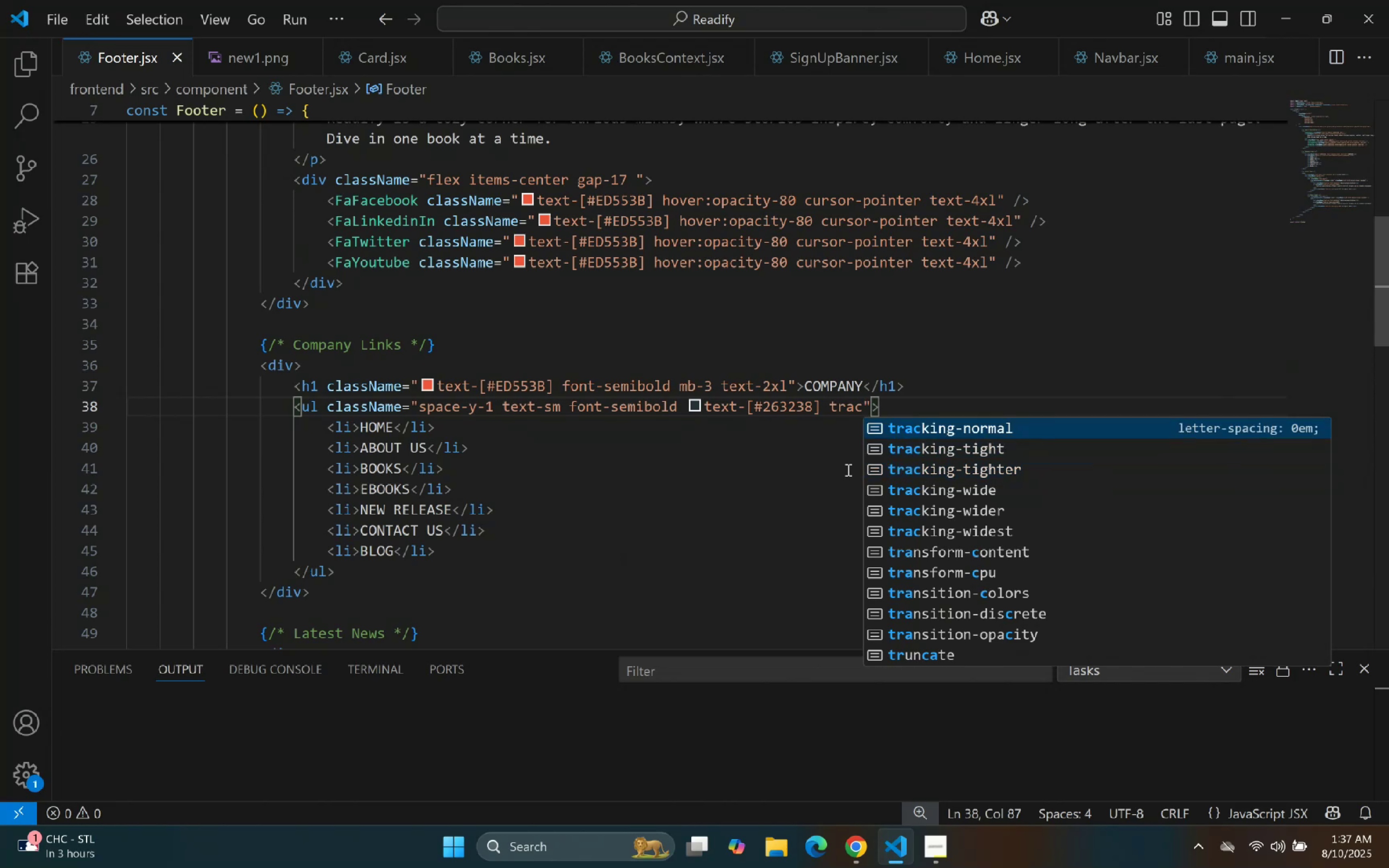 
key(ArrowDown)
 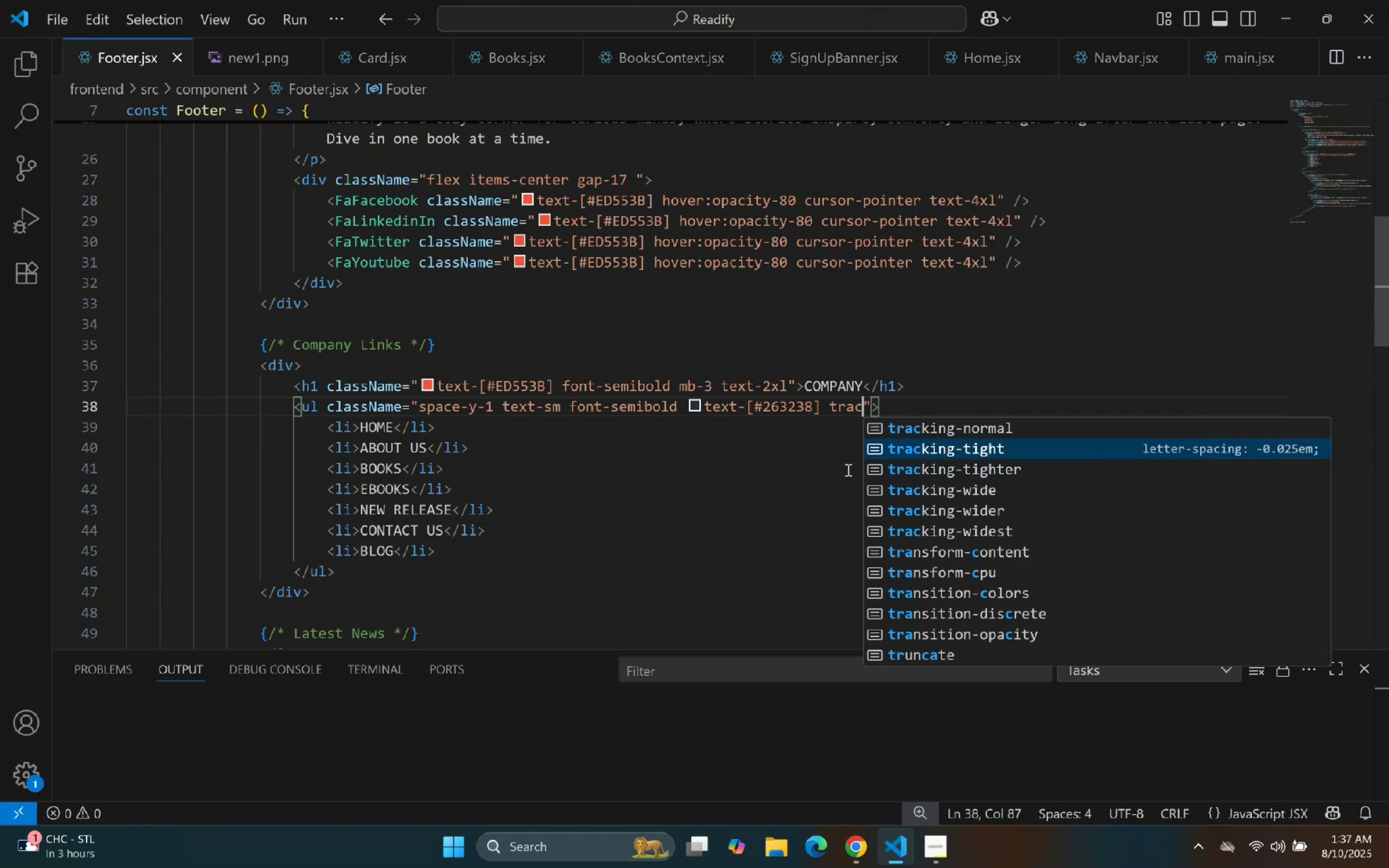 
key(ArrowDown)
 